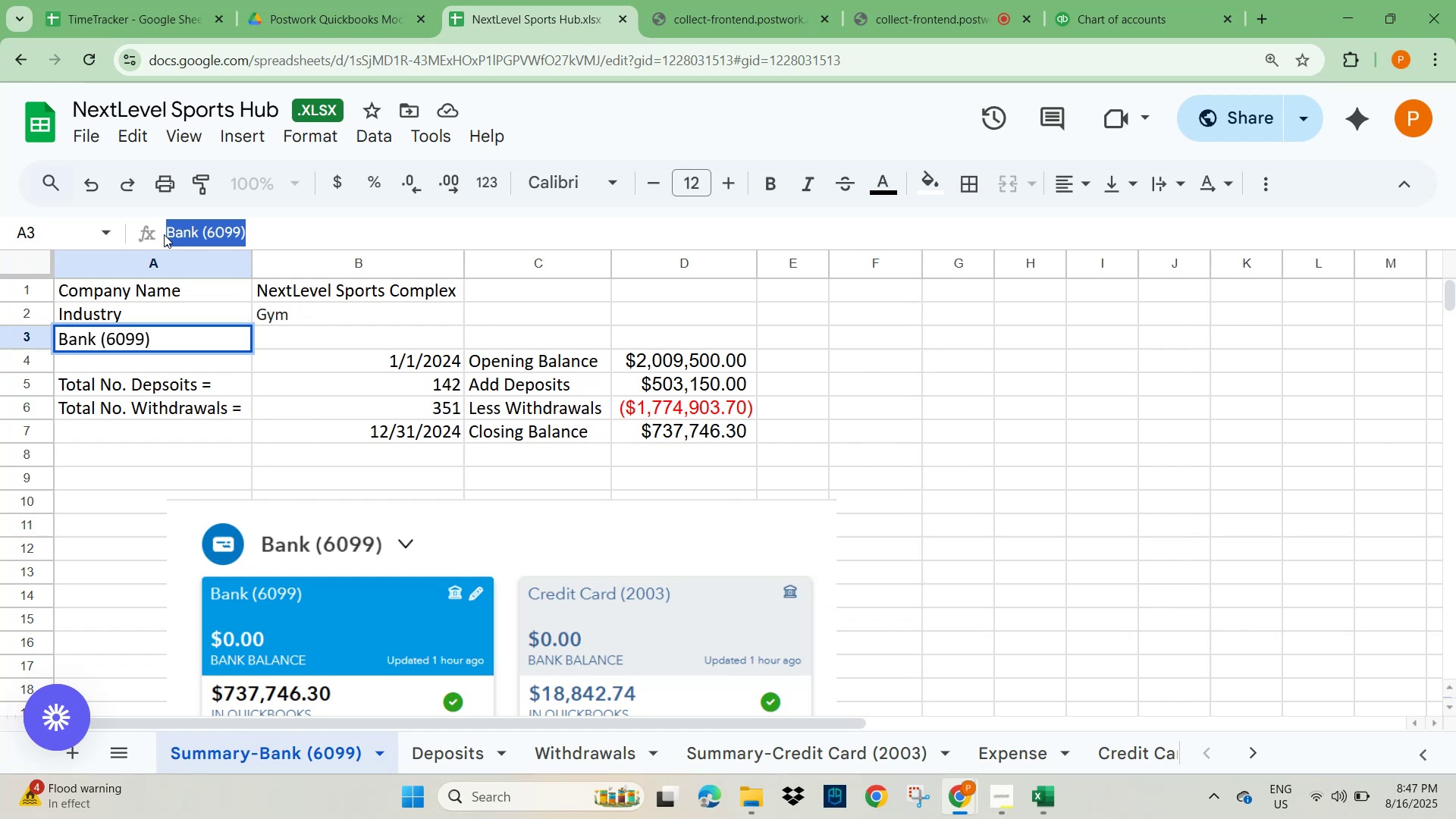 
key(Control+C)
 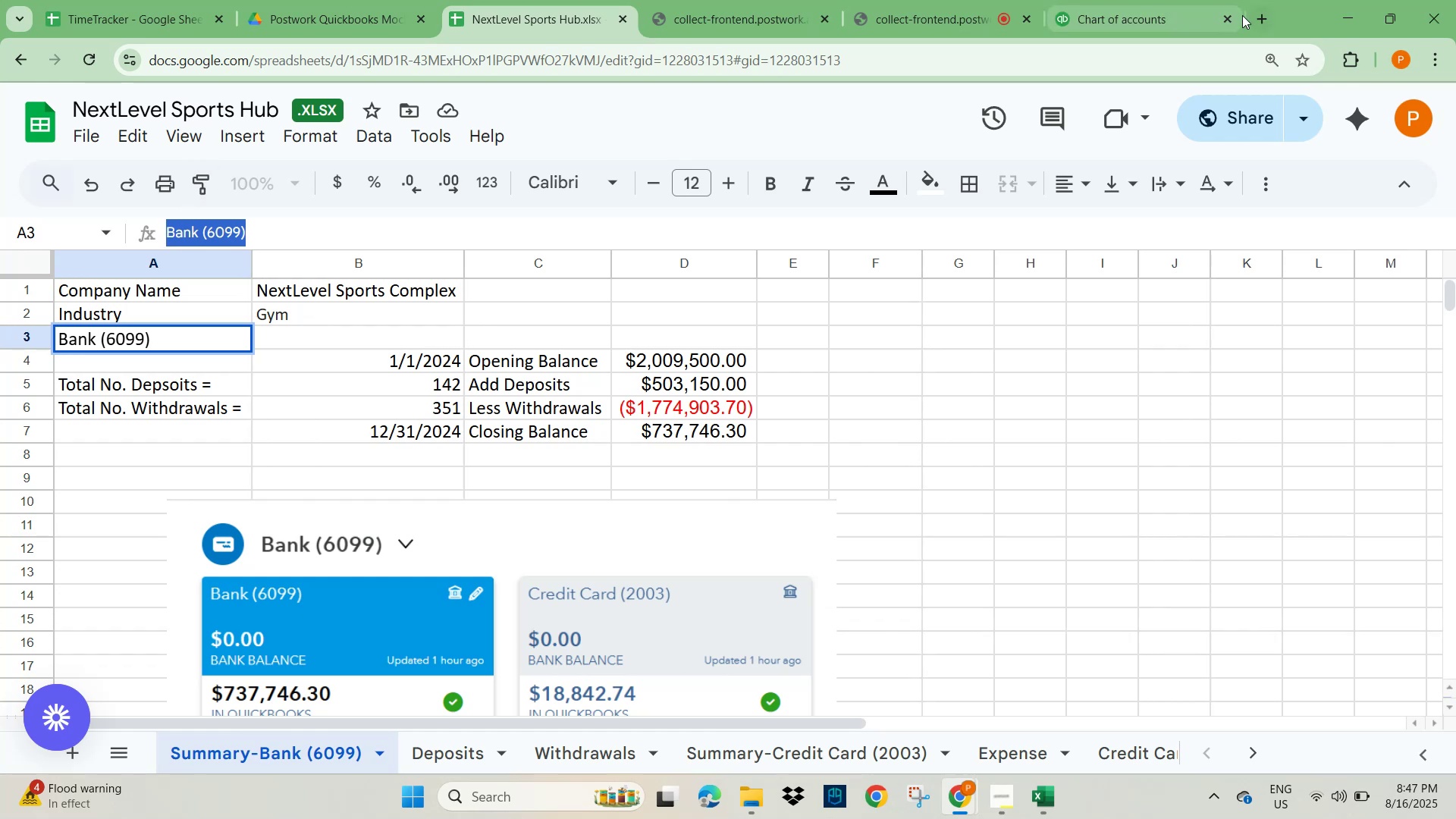 
left_click([1159, 13])
 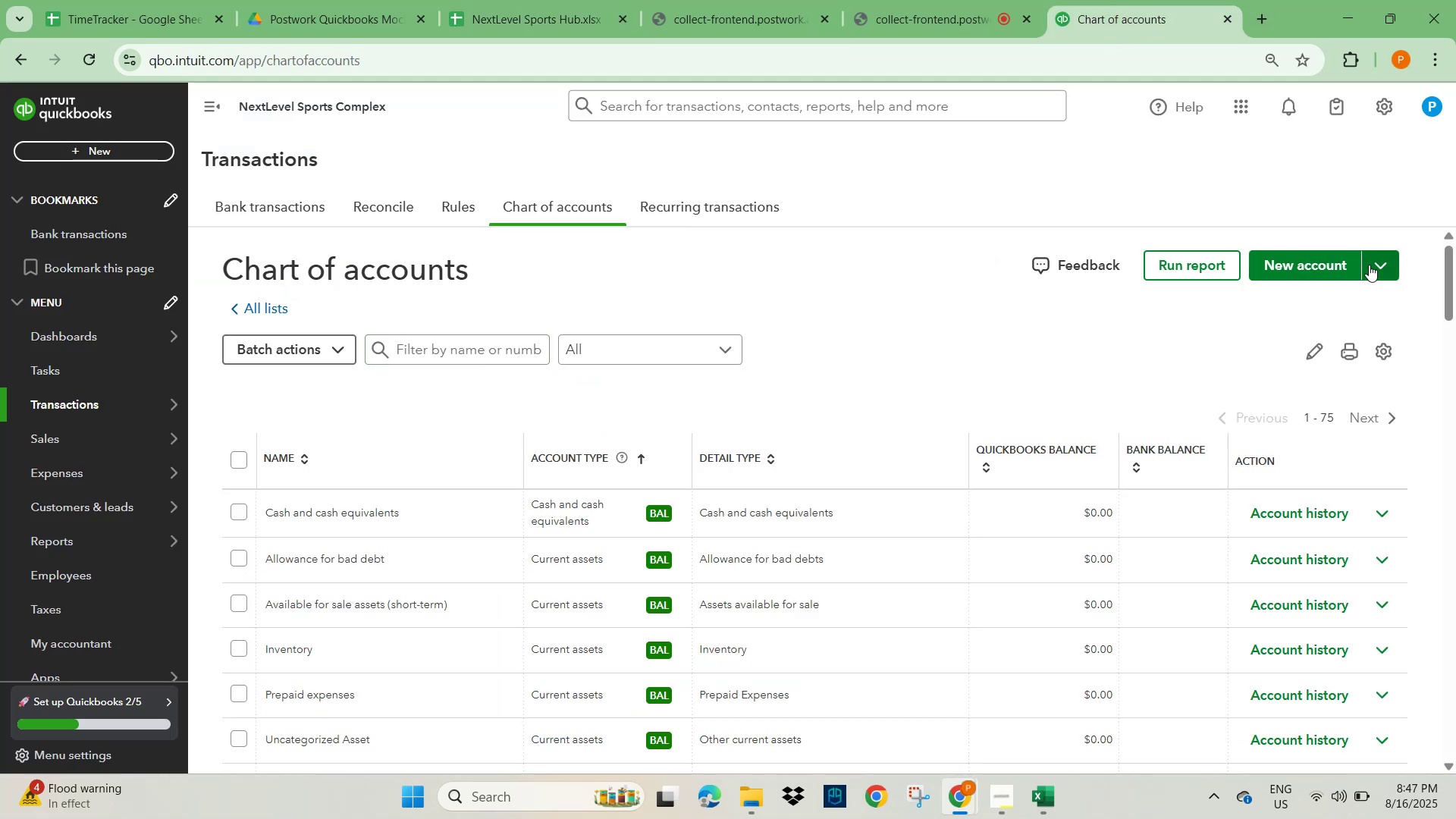 
left_click([1284, 268])
 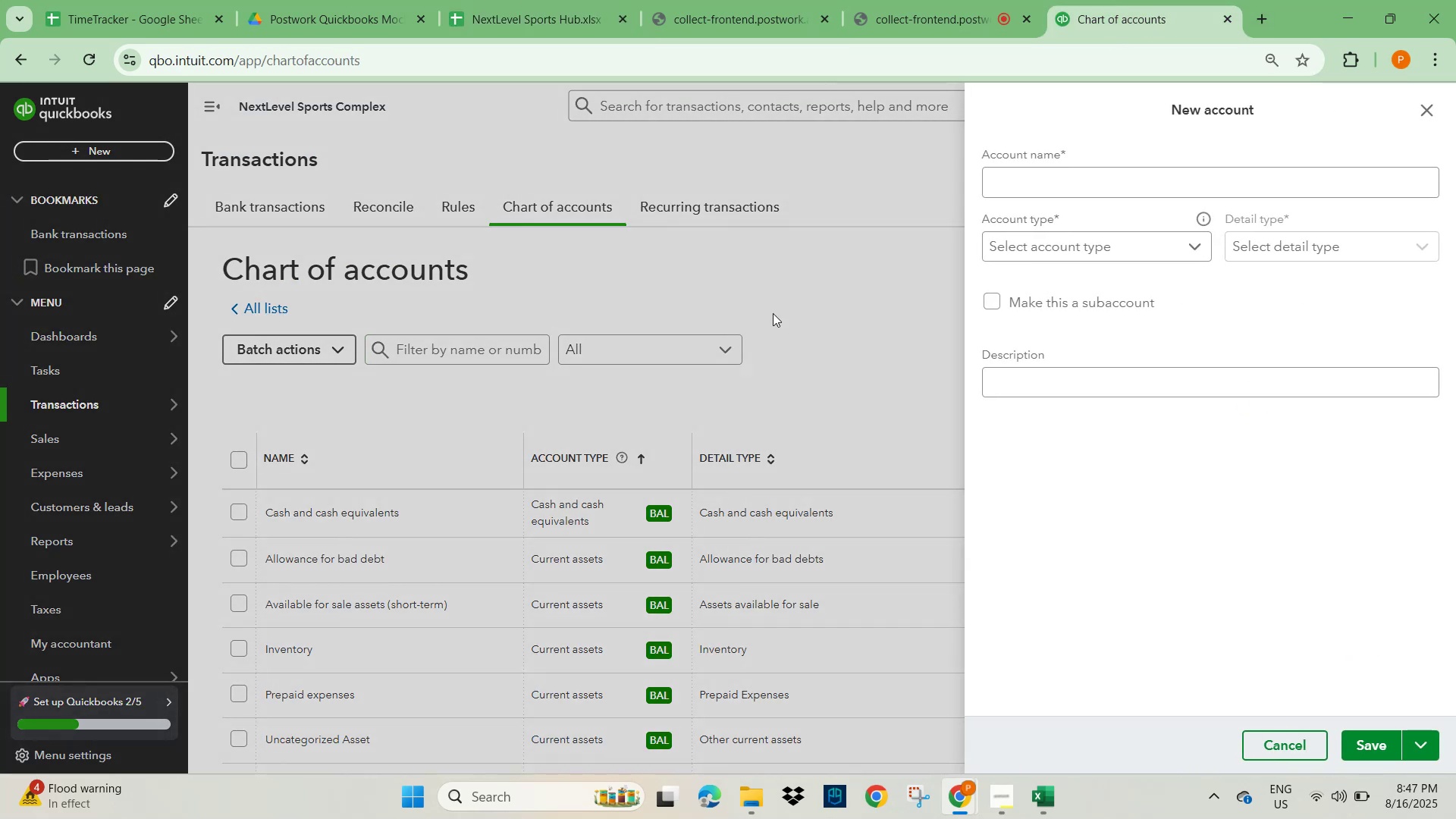 
left_click([1084, 187])
 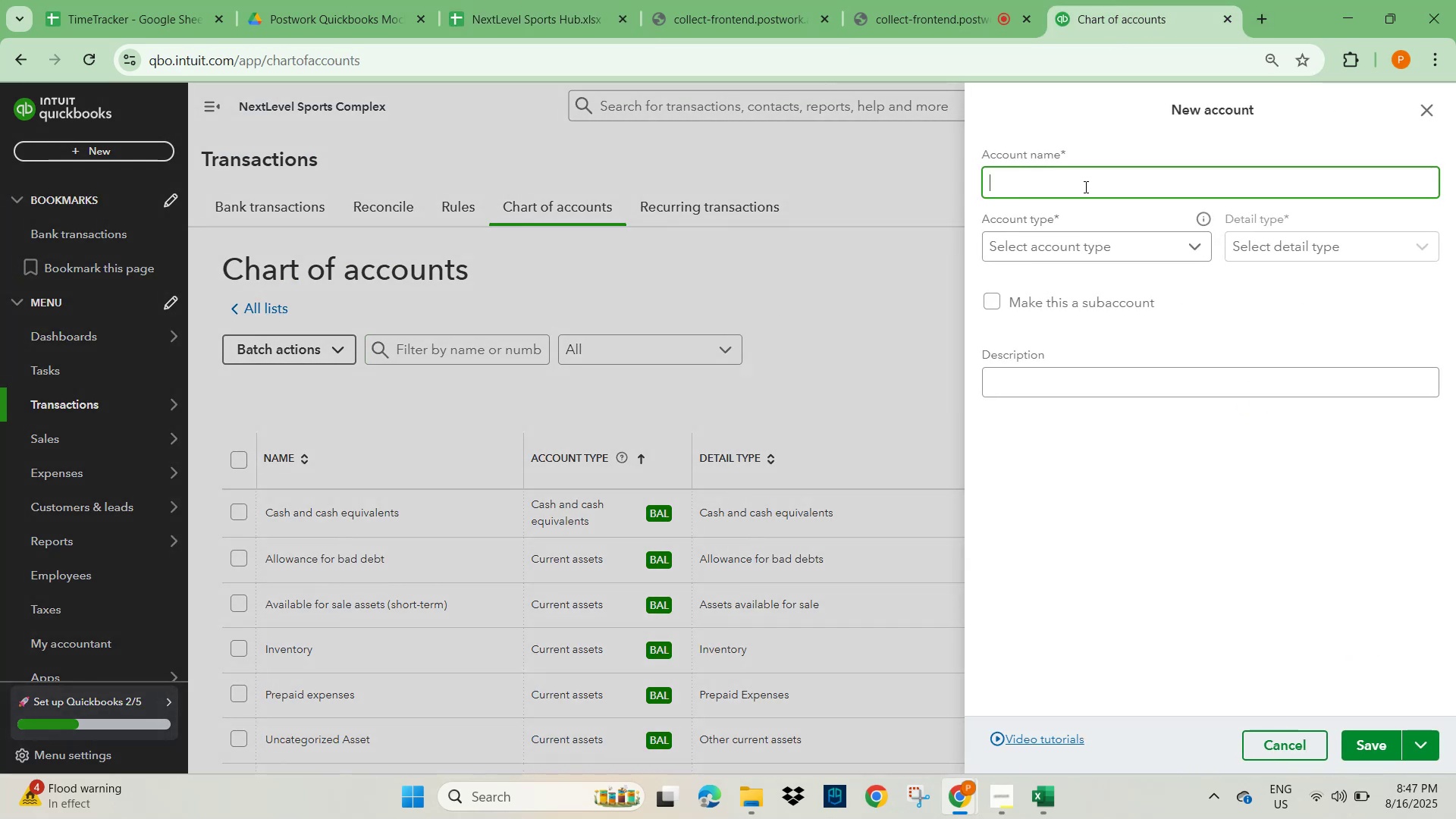 
key(Control+V)
 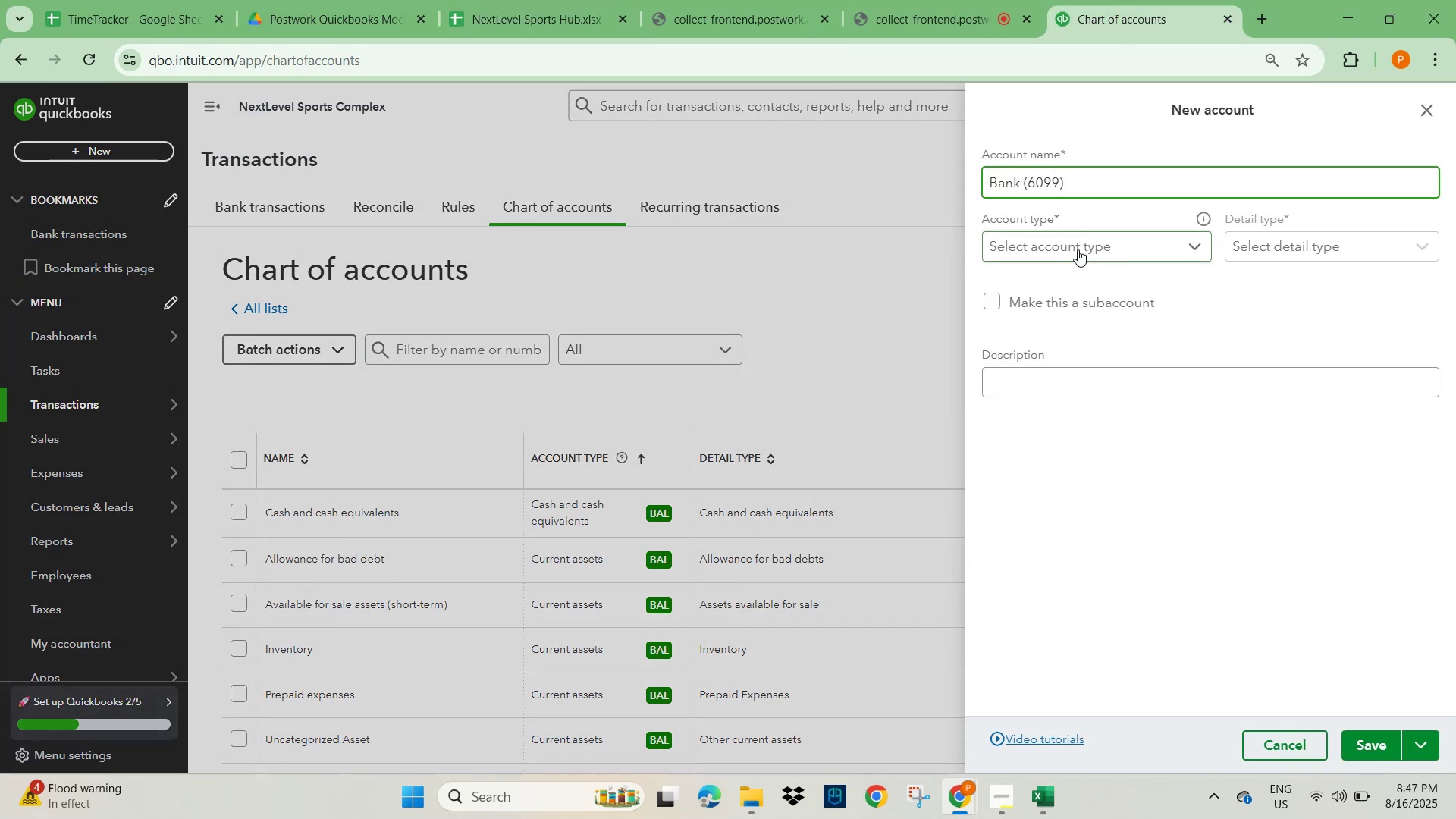 
left_click([1076, 243])
 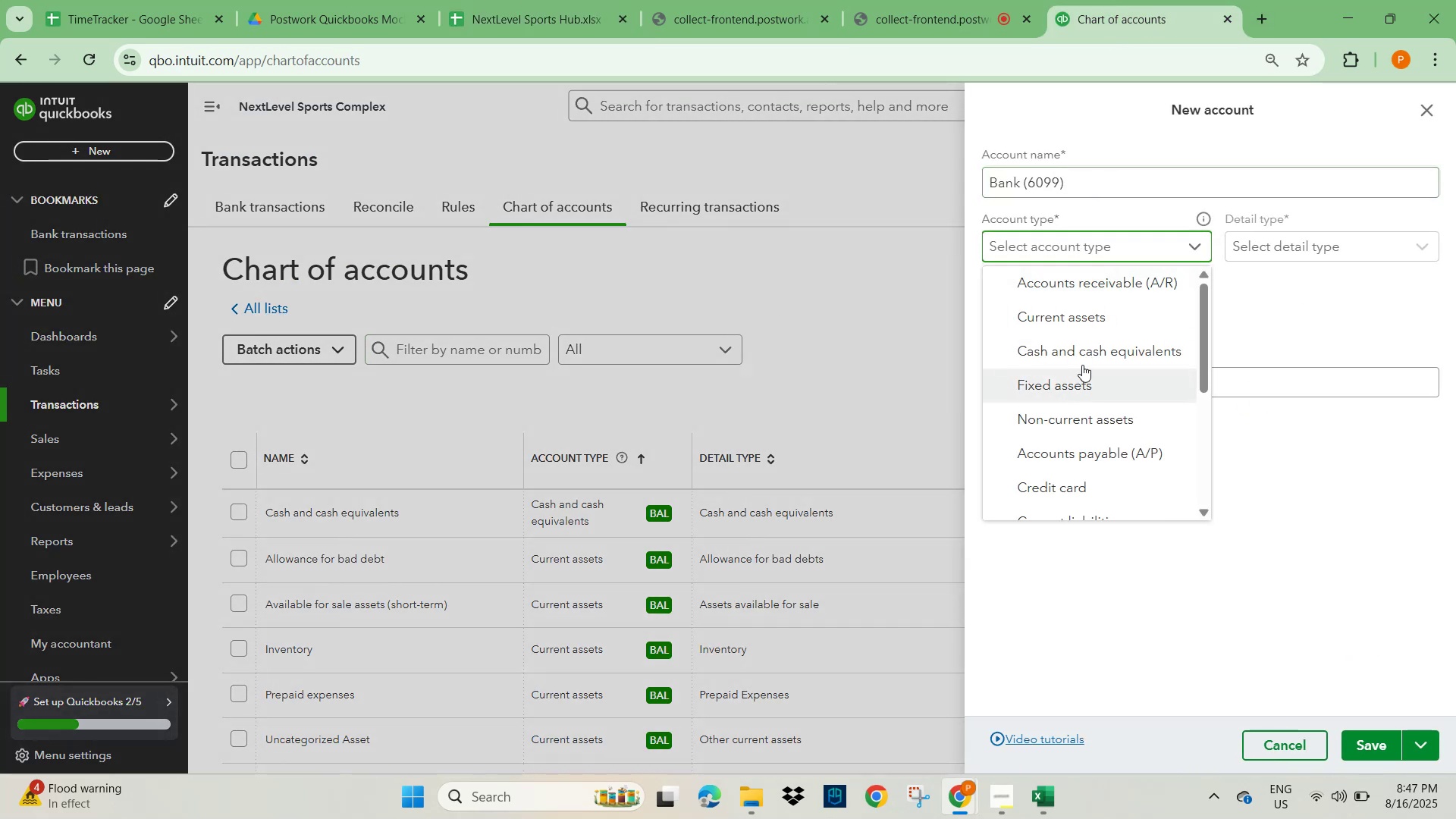 
left_click([1084, 359])
 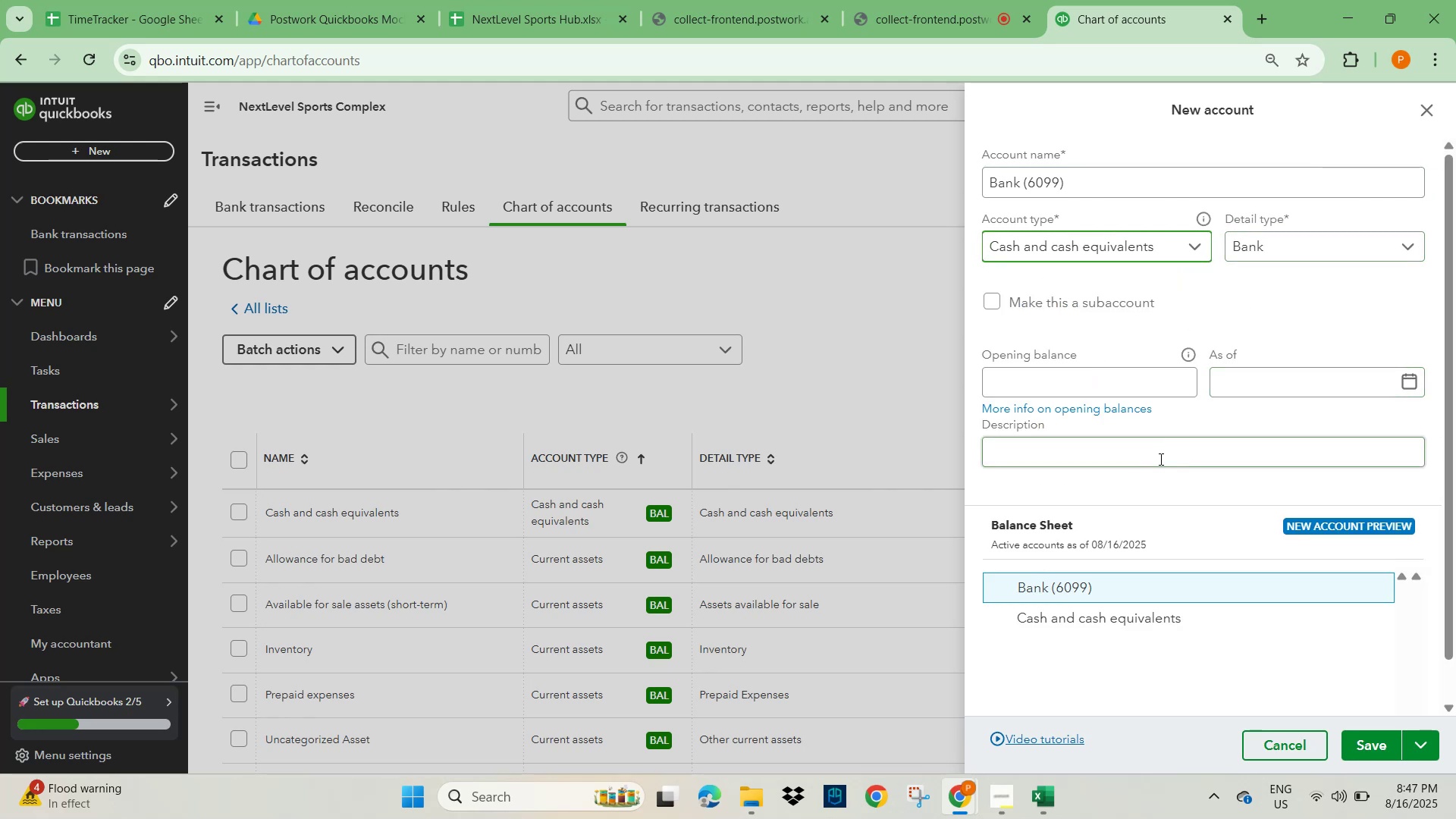 
left_click([1043, 456])
 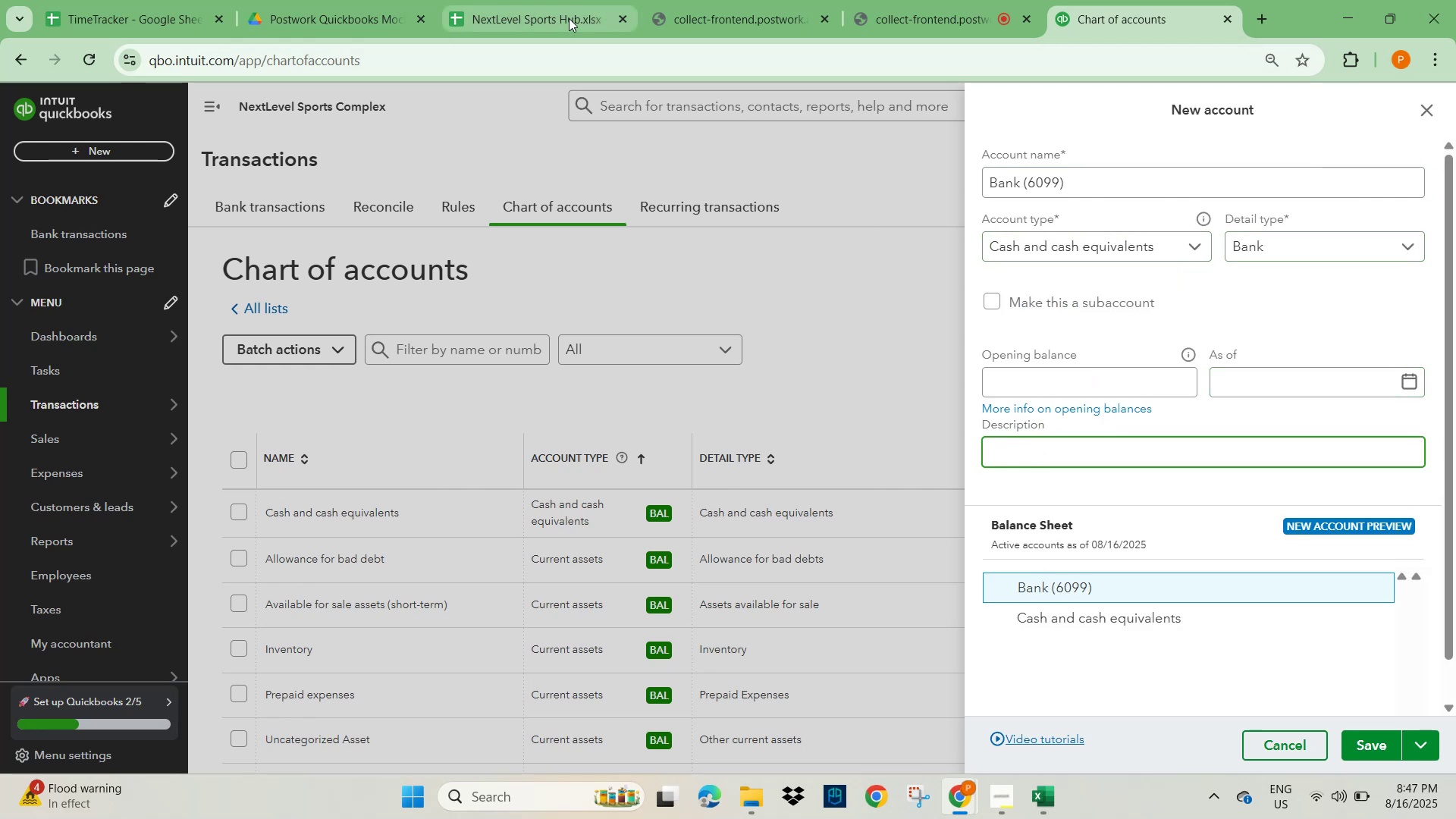 
left_click([564, 17])
 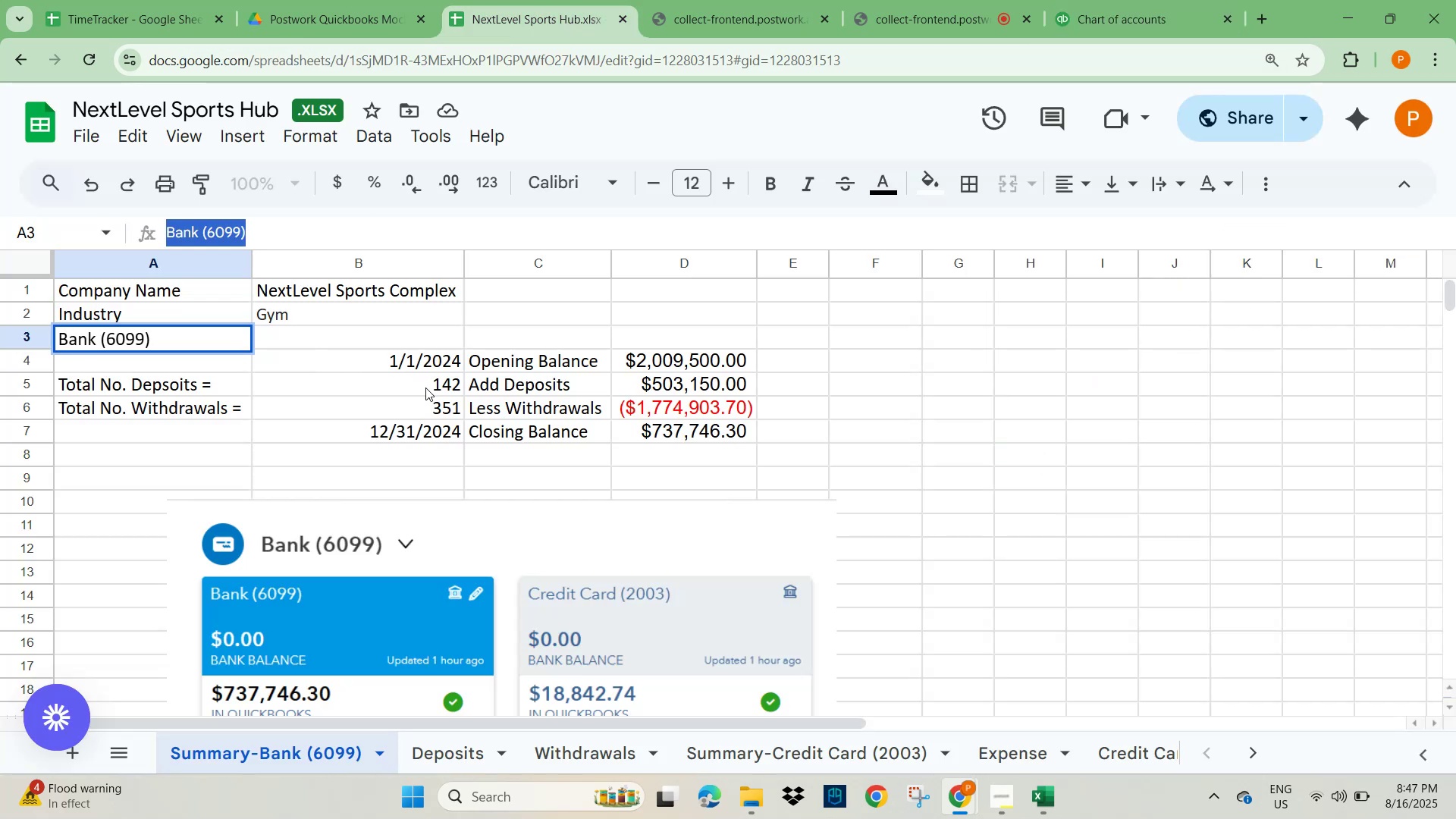 
left_click([686, 361])
 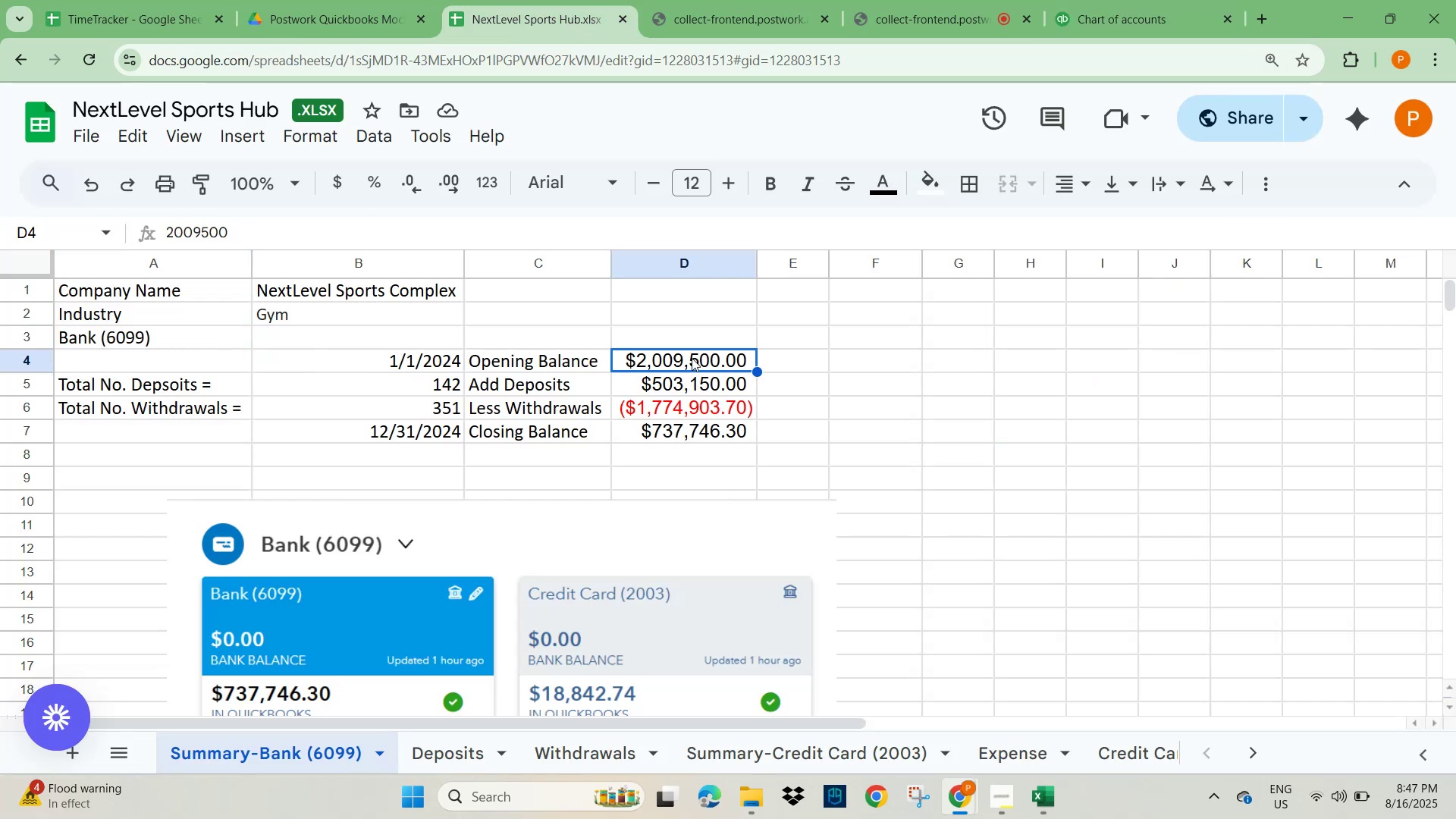 
key(Control+C)
 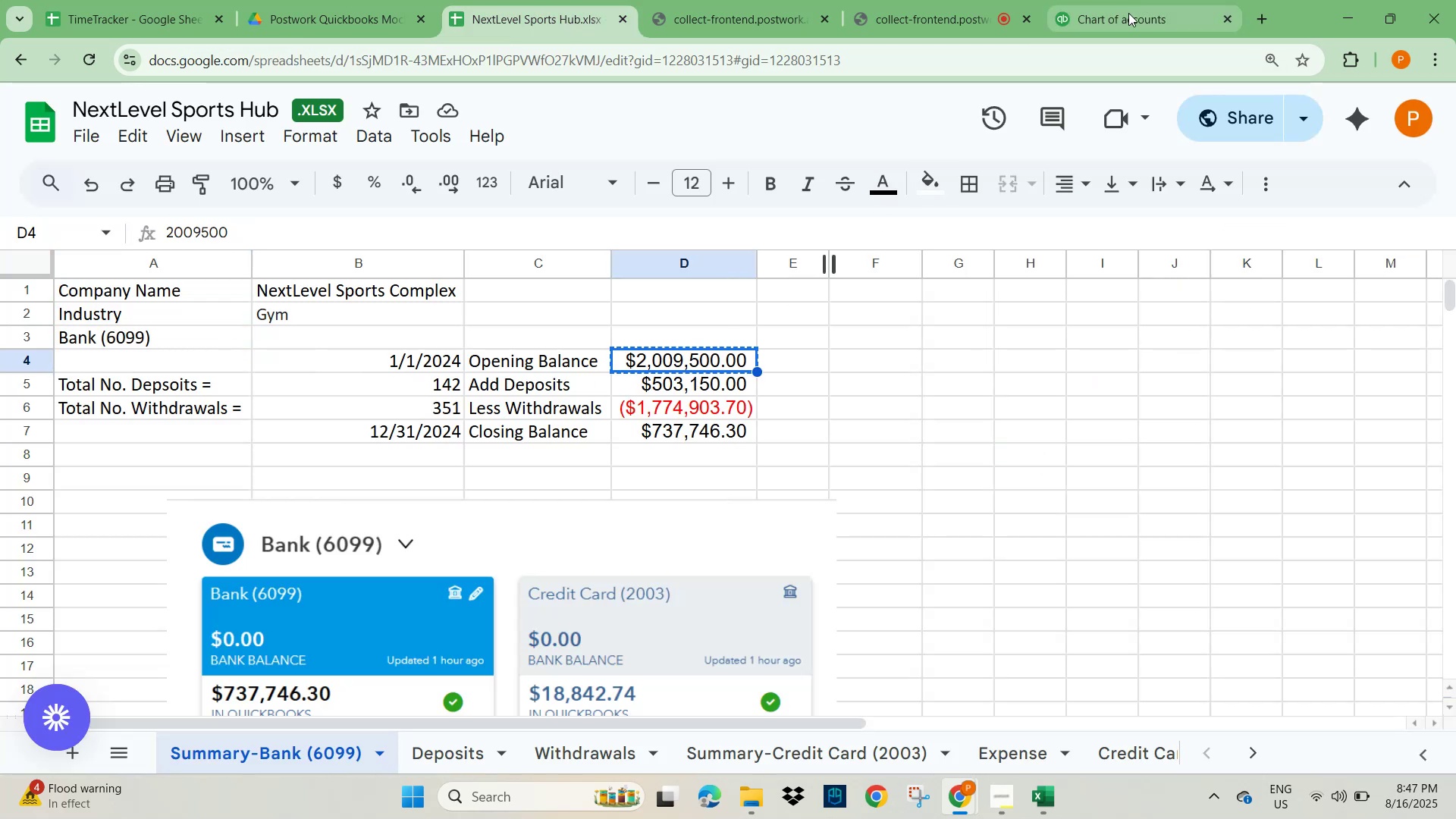 
left_click([1127, 15])
 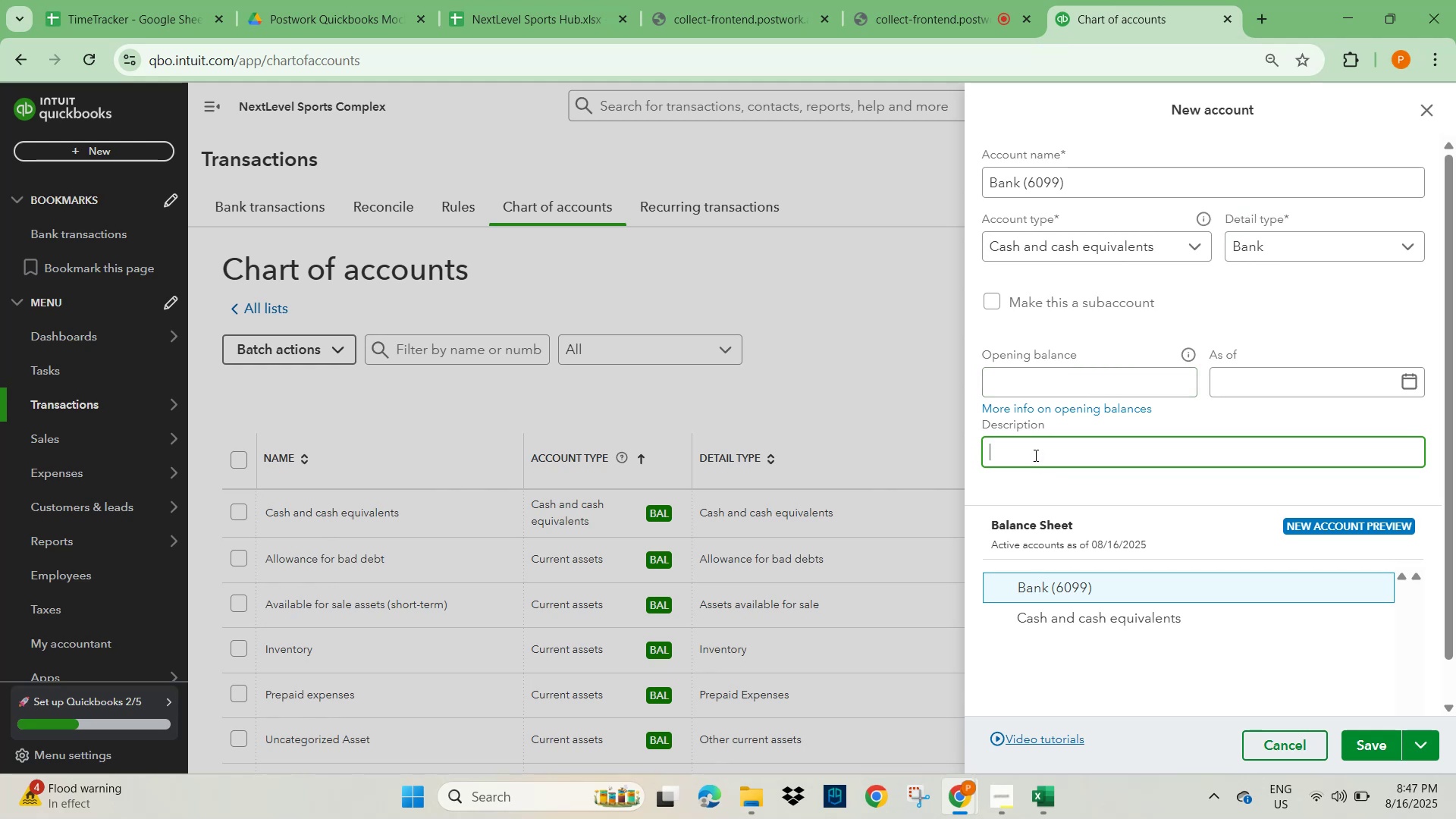 
left_click([1037, 386])
 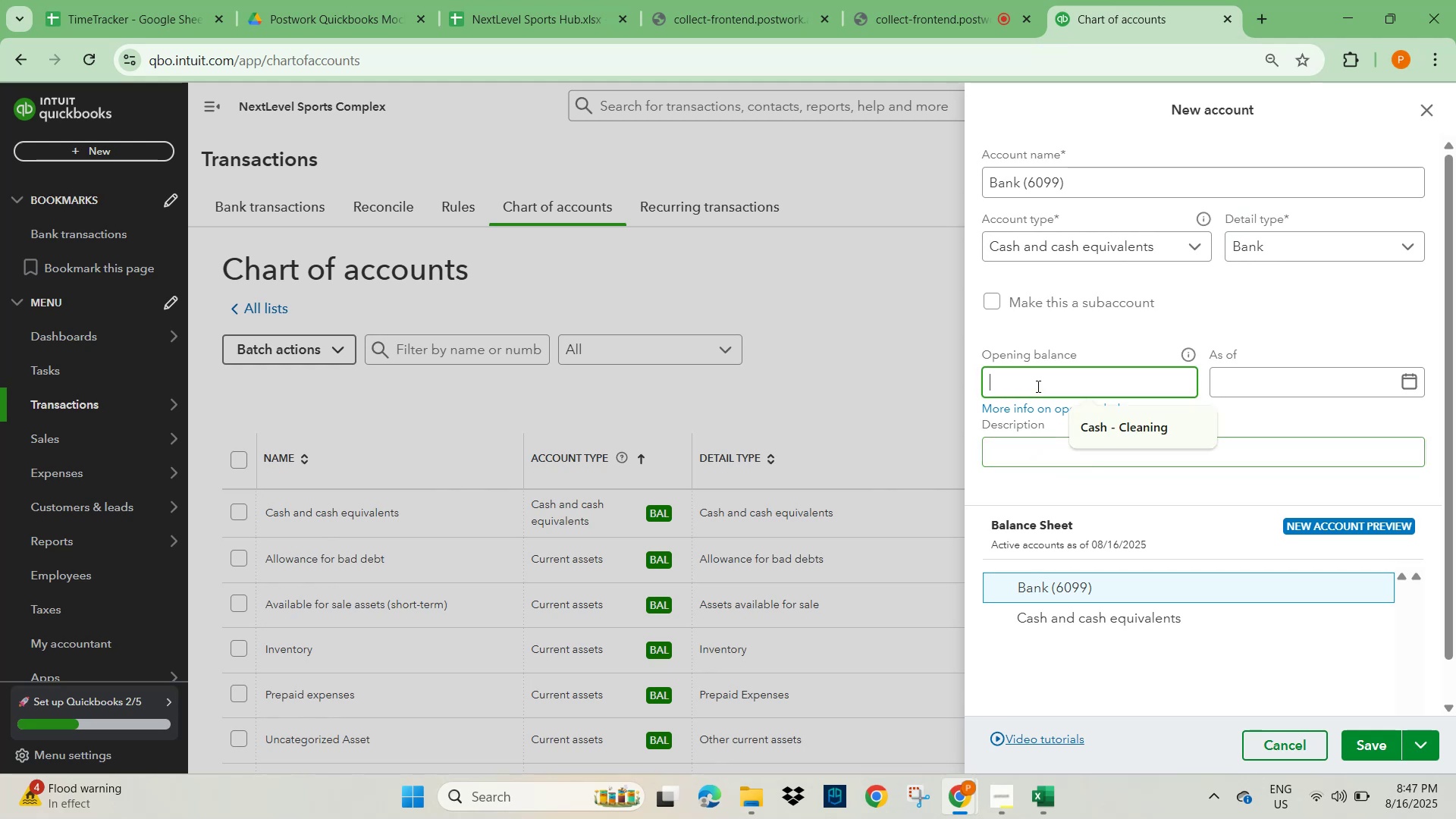 
key(Control+V)
 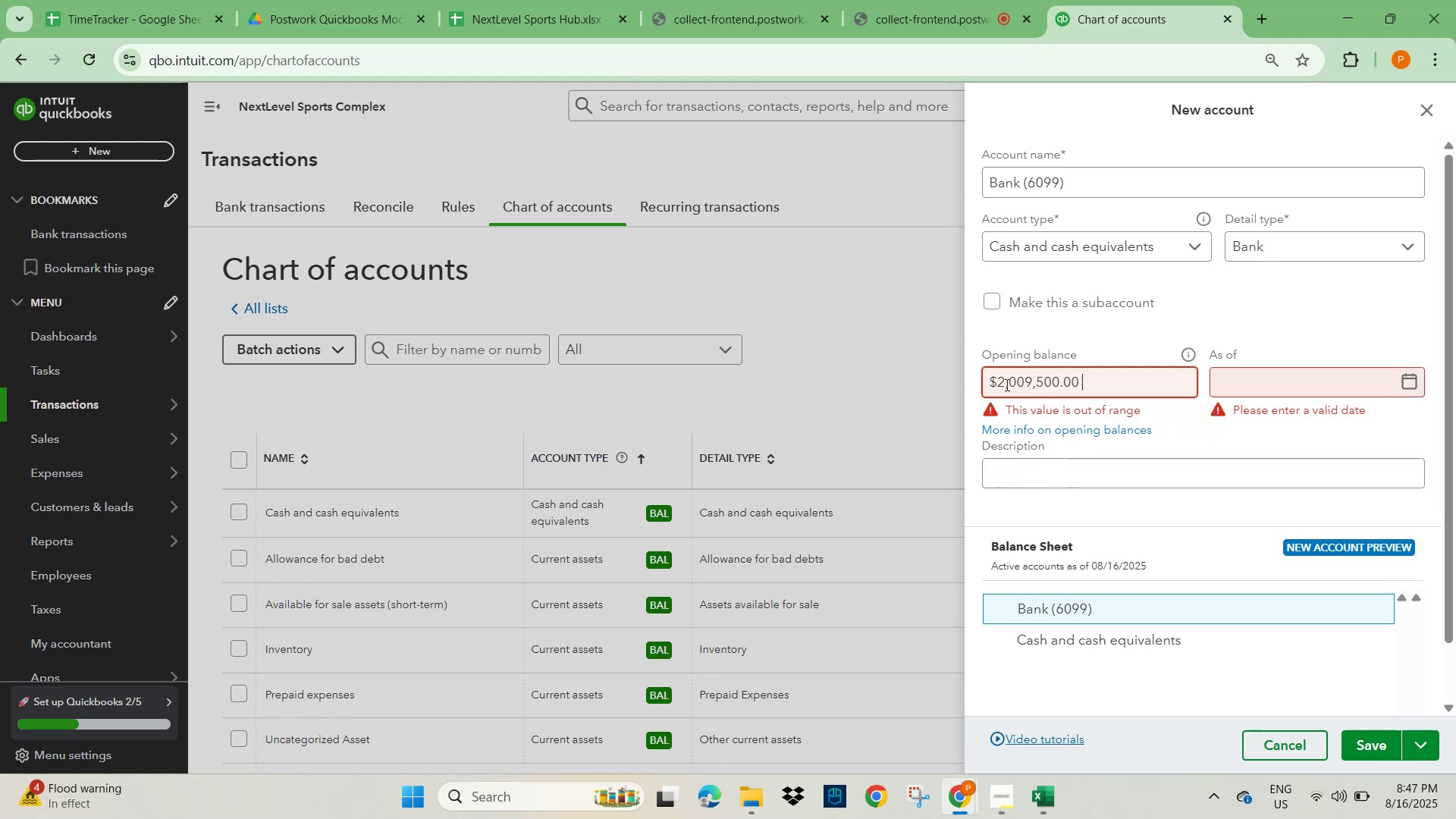 
left_click([998, 384])
 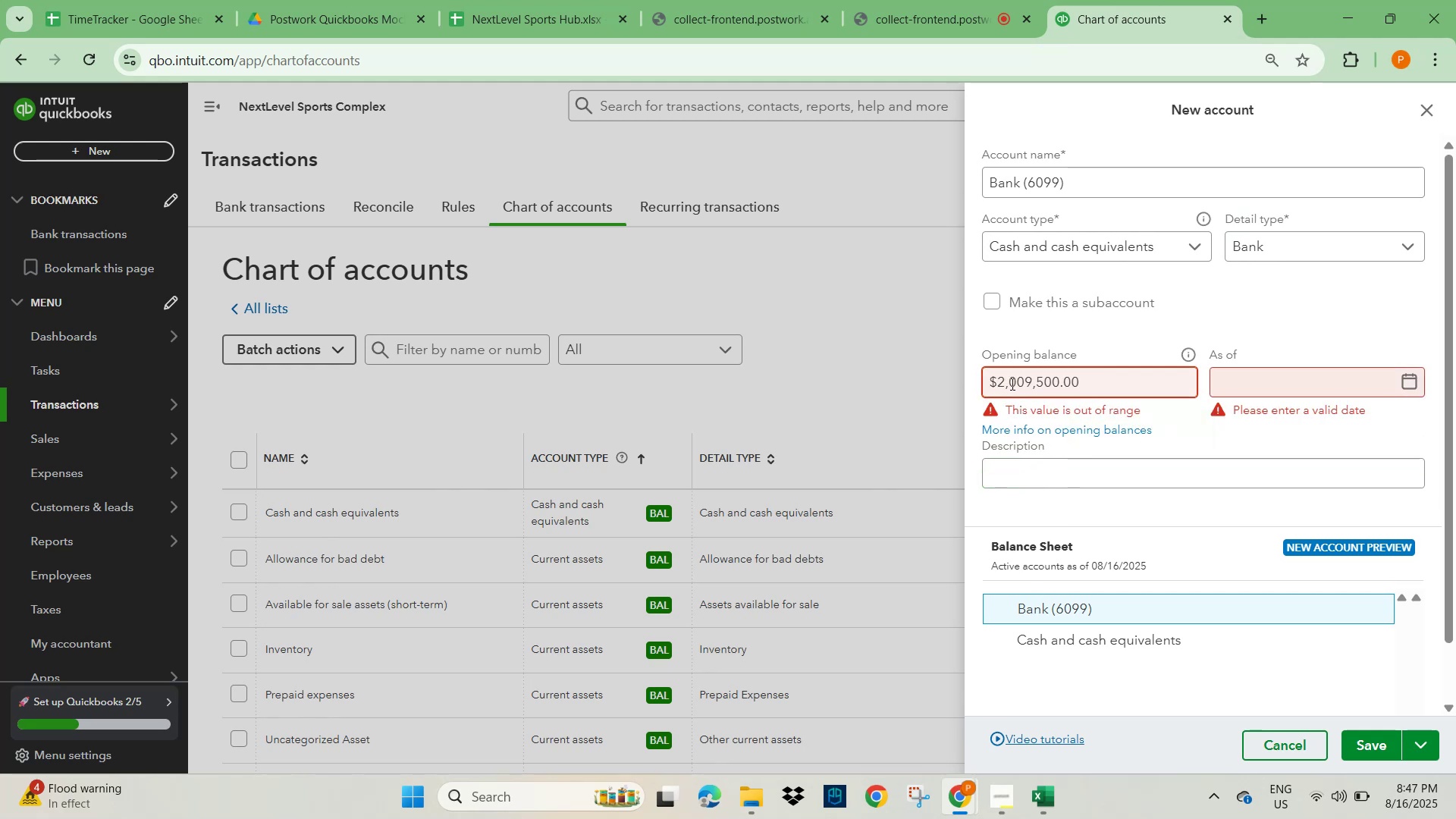 
key(Backspace)
 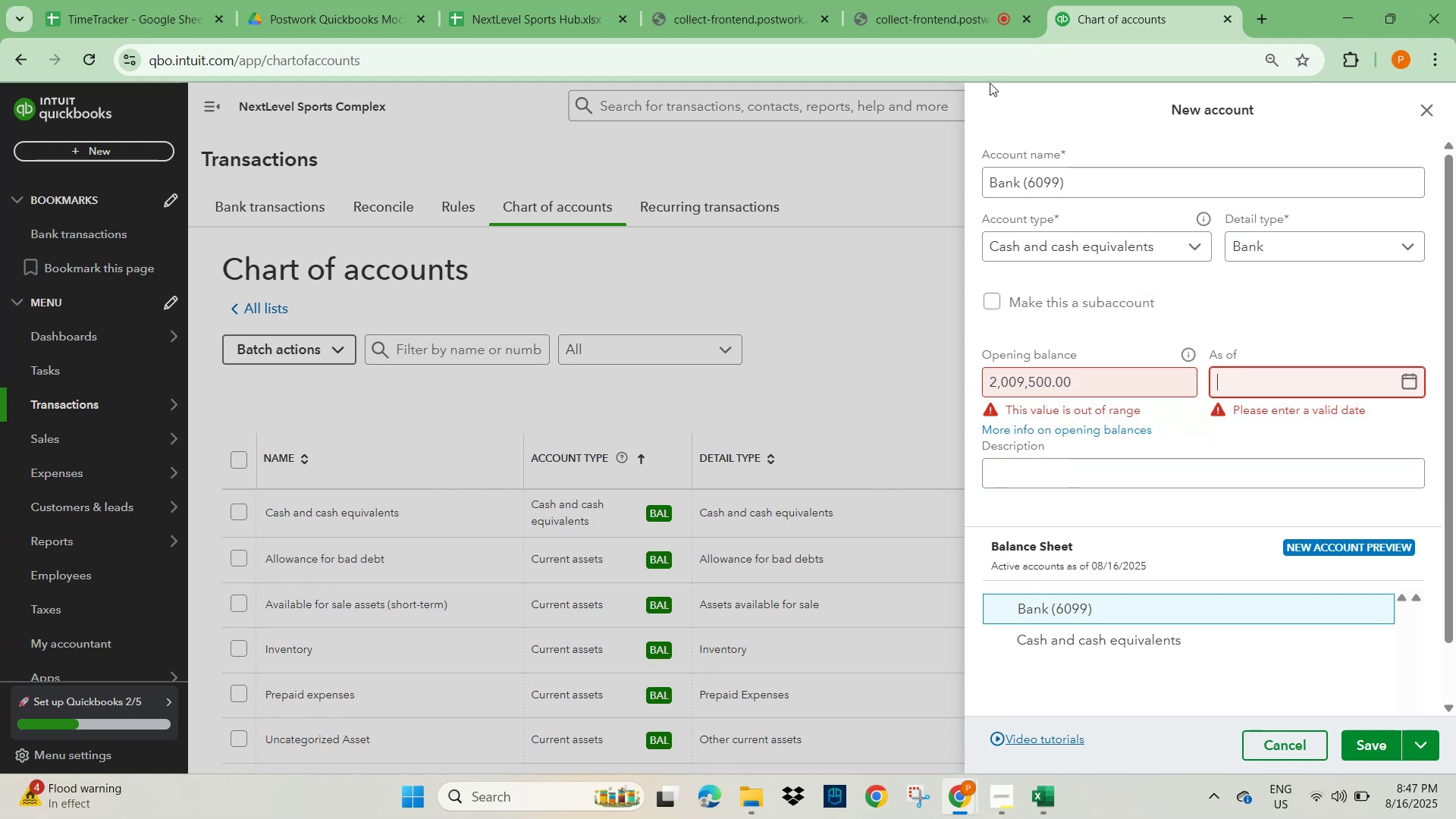 
left_click([529, 19])
 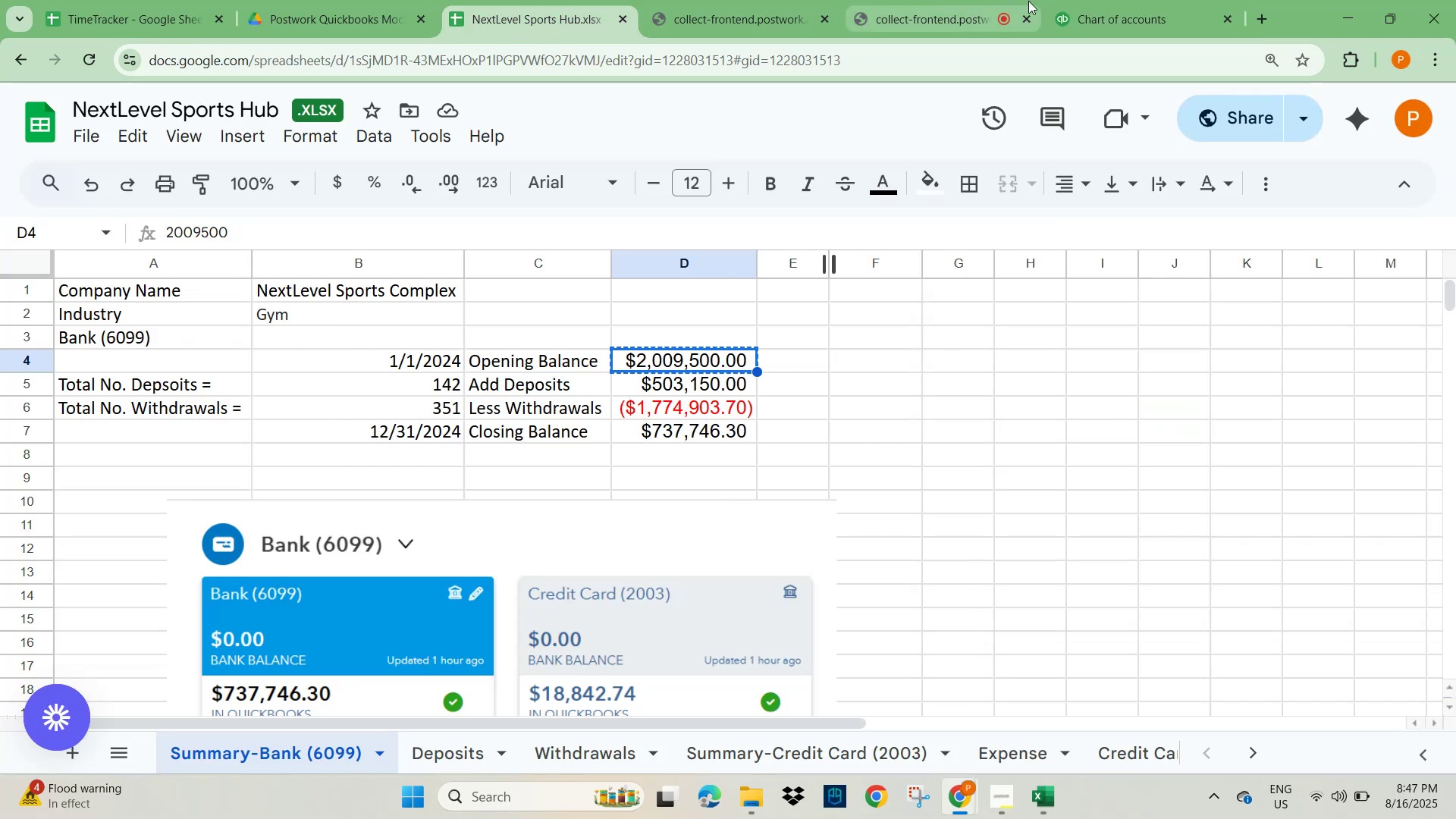 
left_click([1103, 11])
 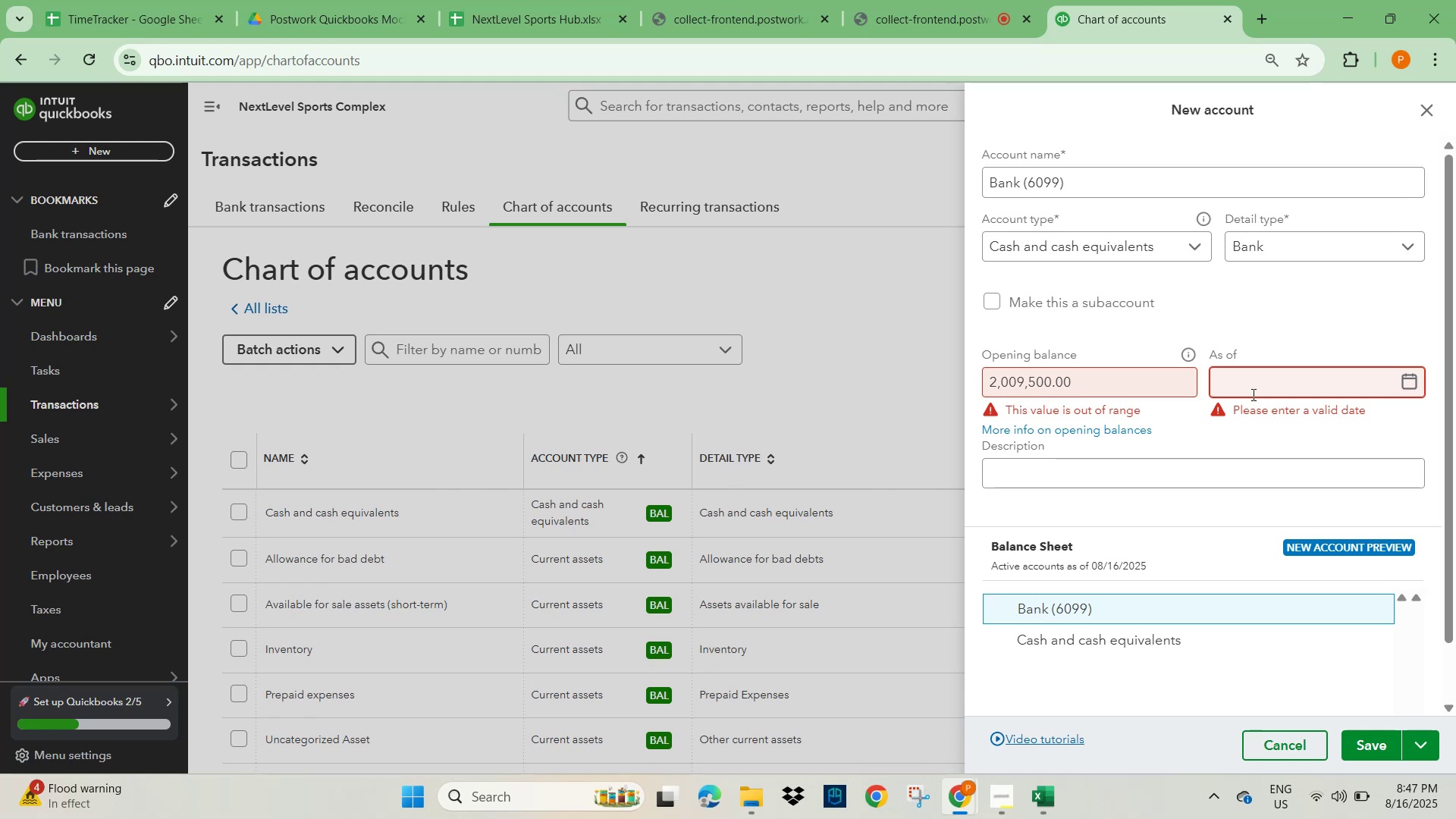 
left_click([1261, 394])
 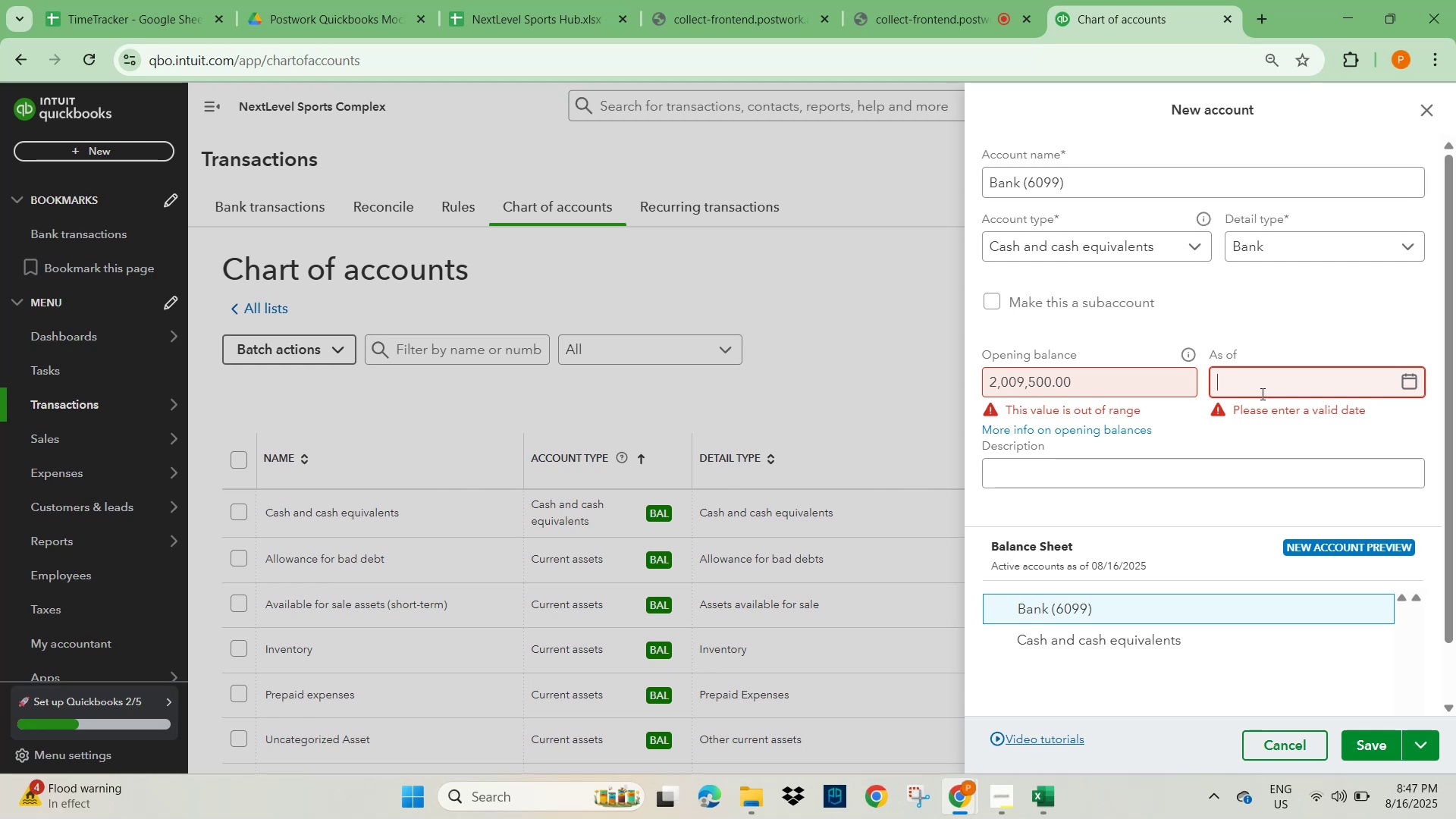 
key(Numpad1)
 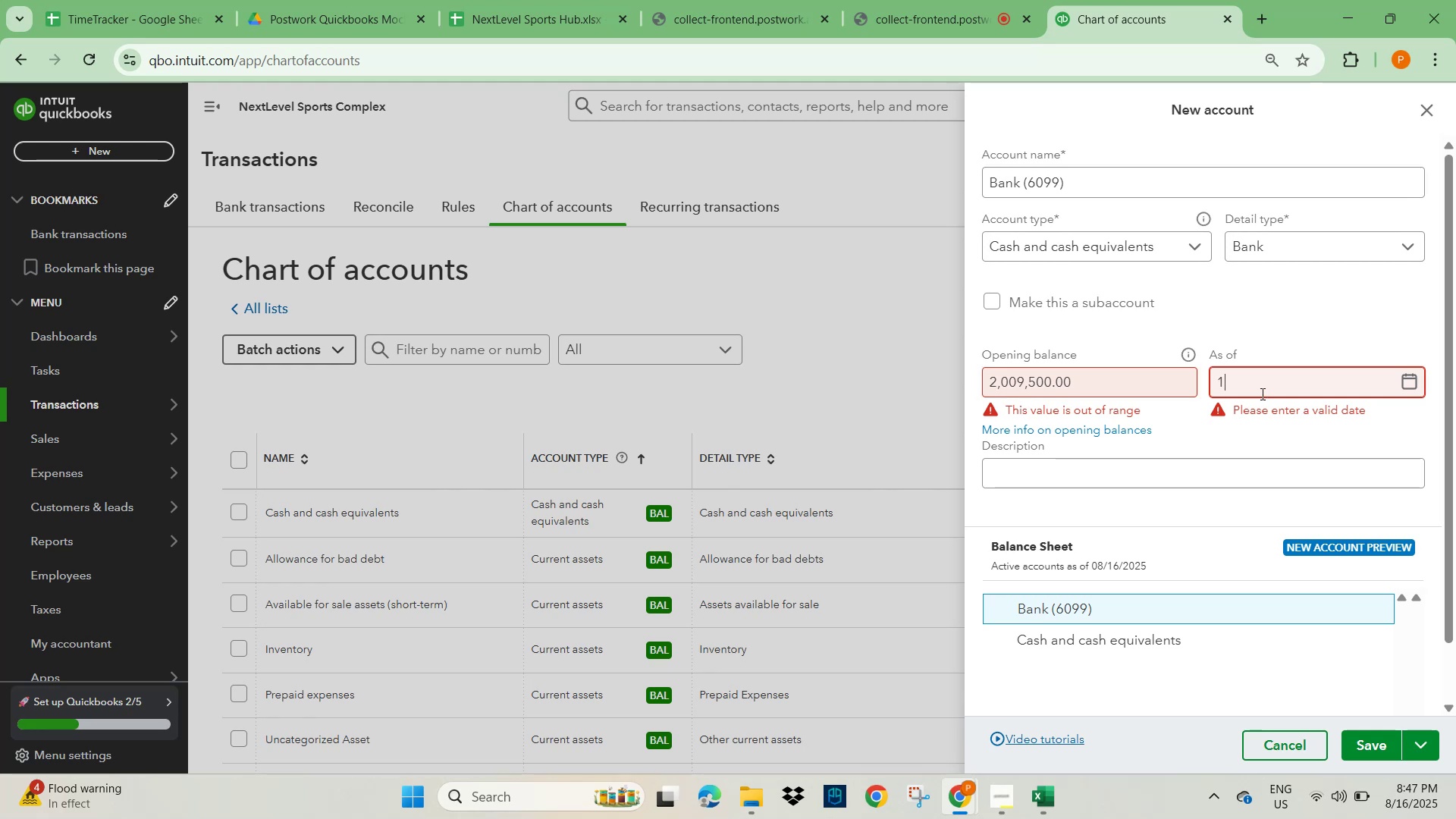 
key(Slash)
 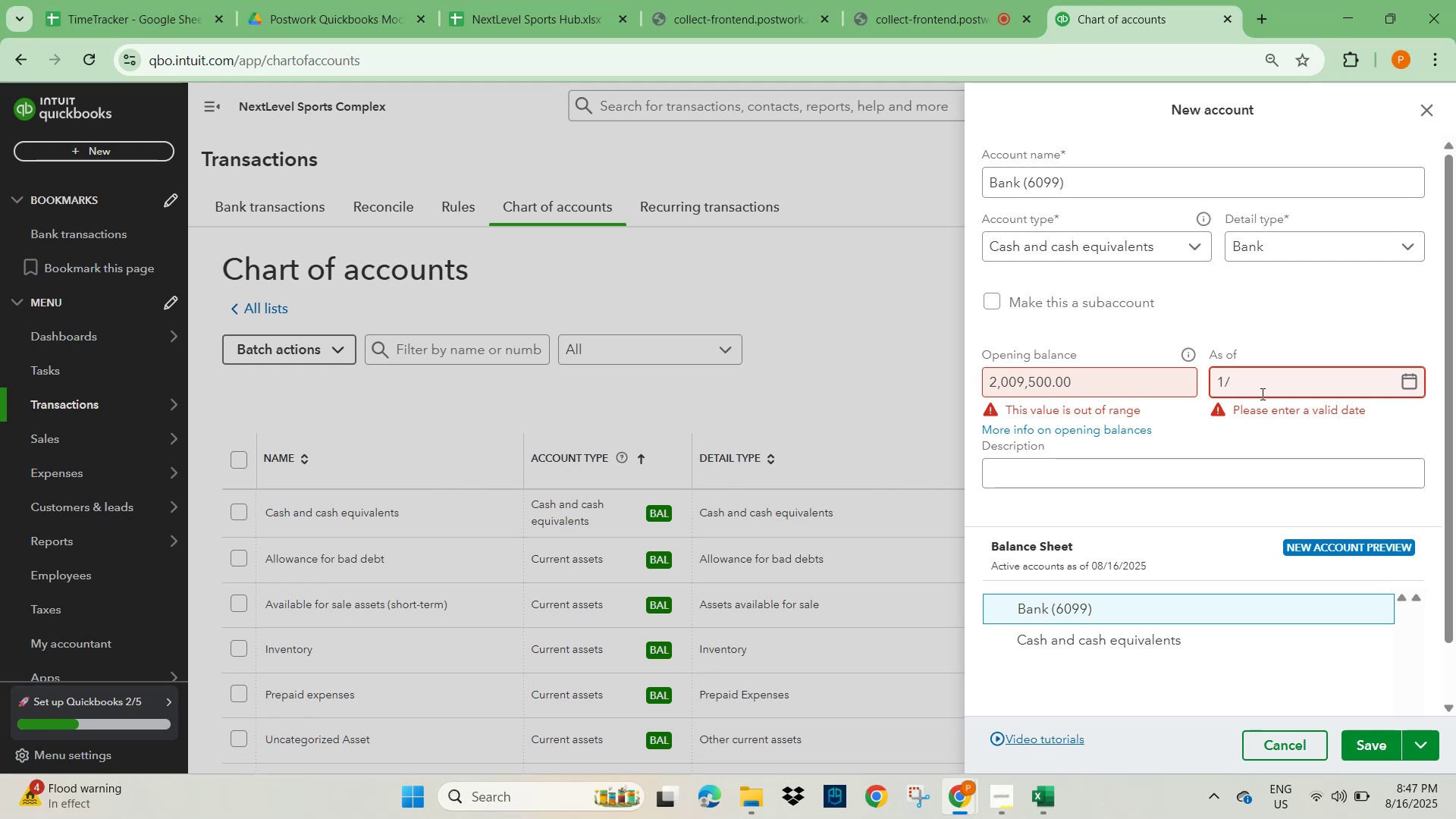 
key(Numpad1)
 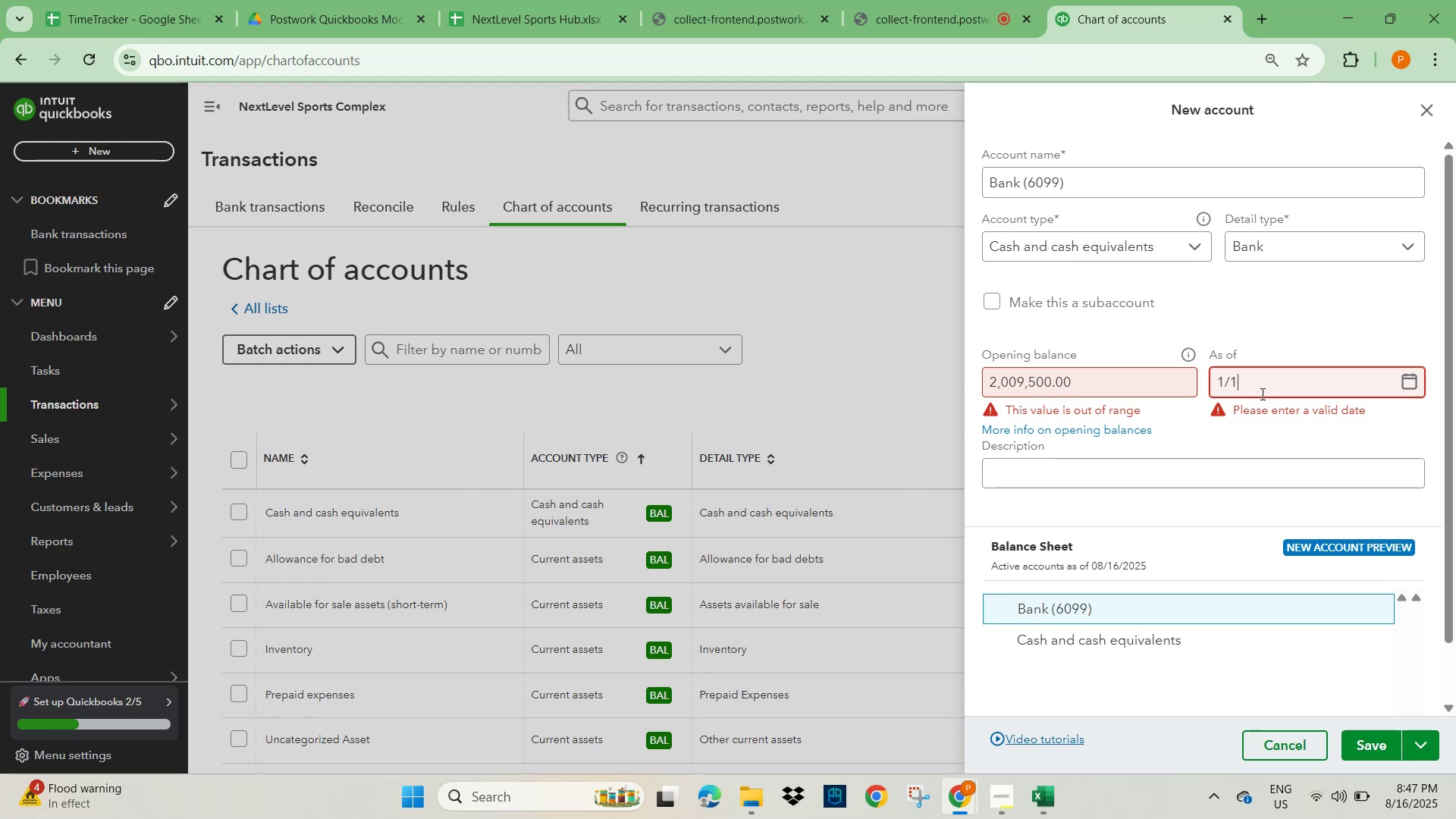 
key(Slash)
 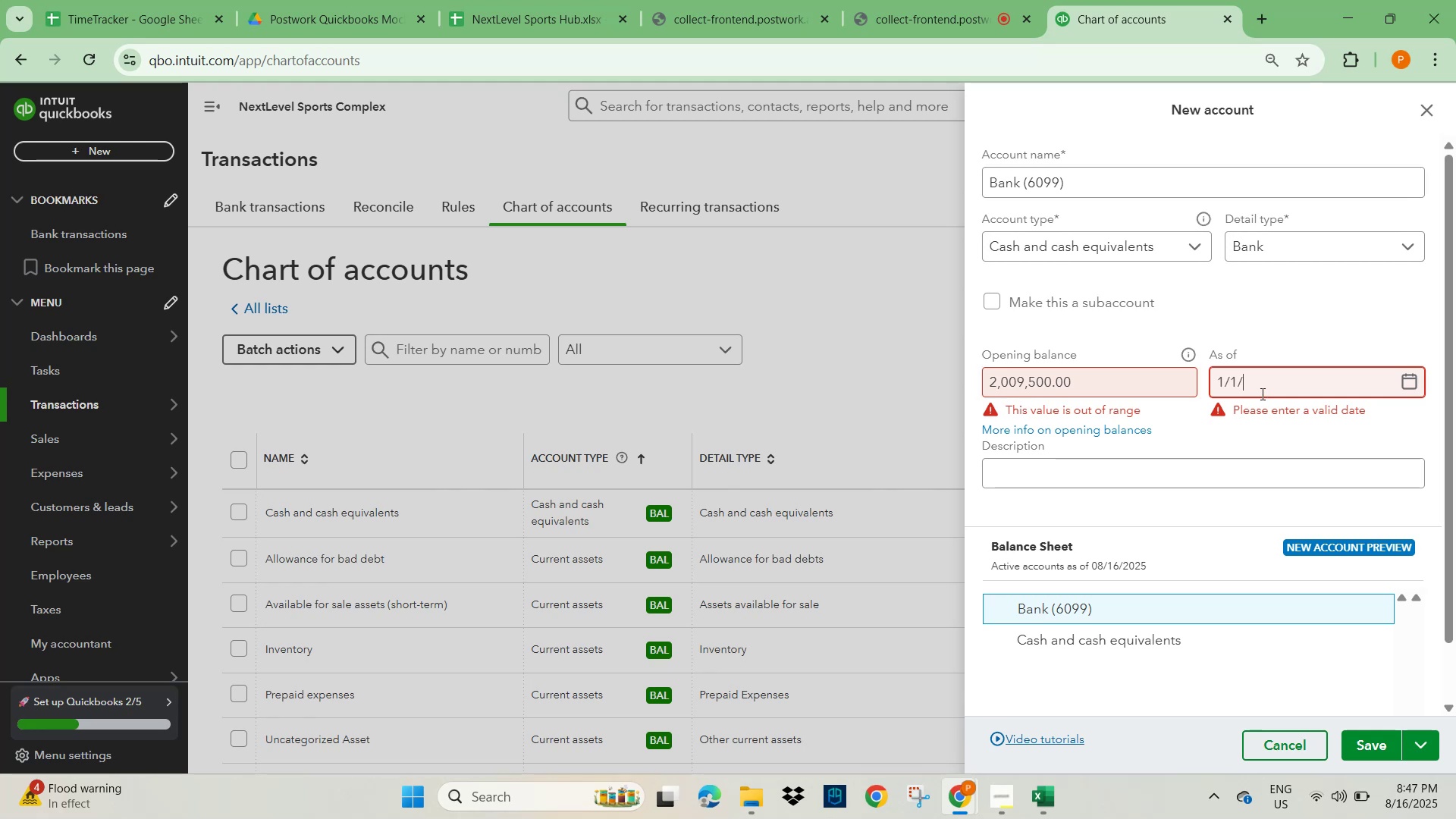 
key(Numpad2)
 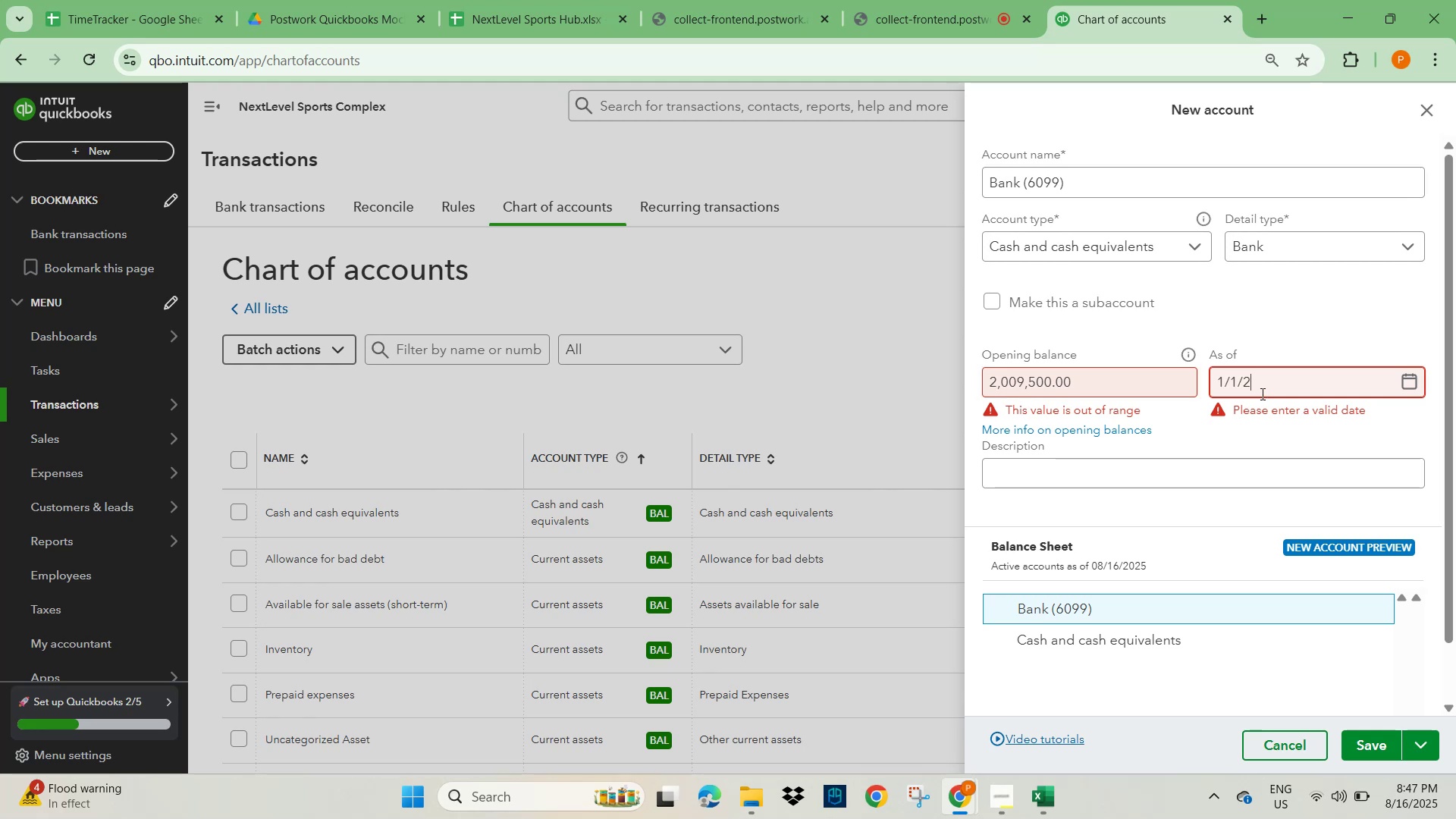 
key(NumpadDecimal)
 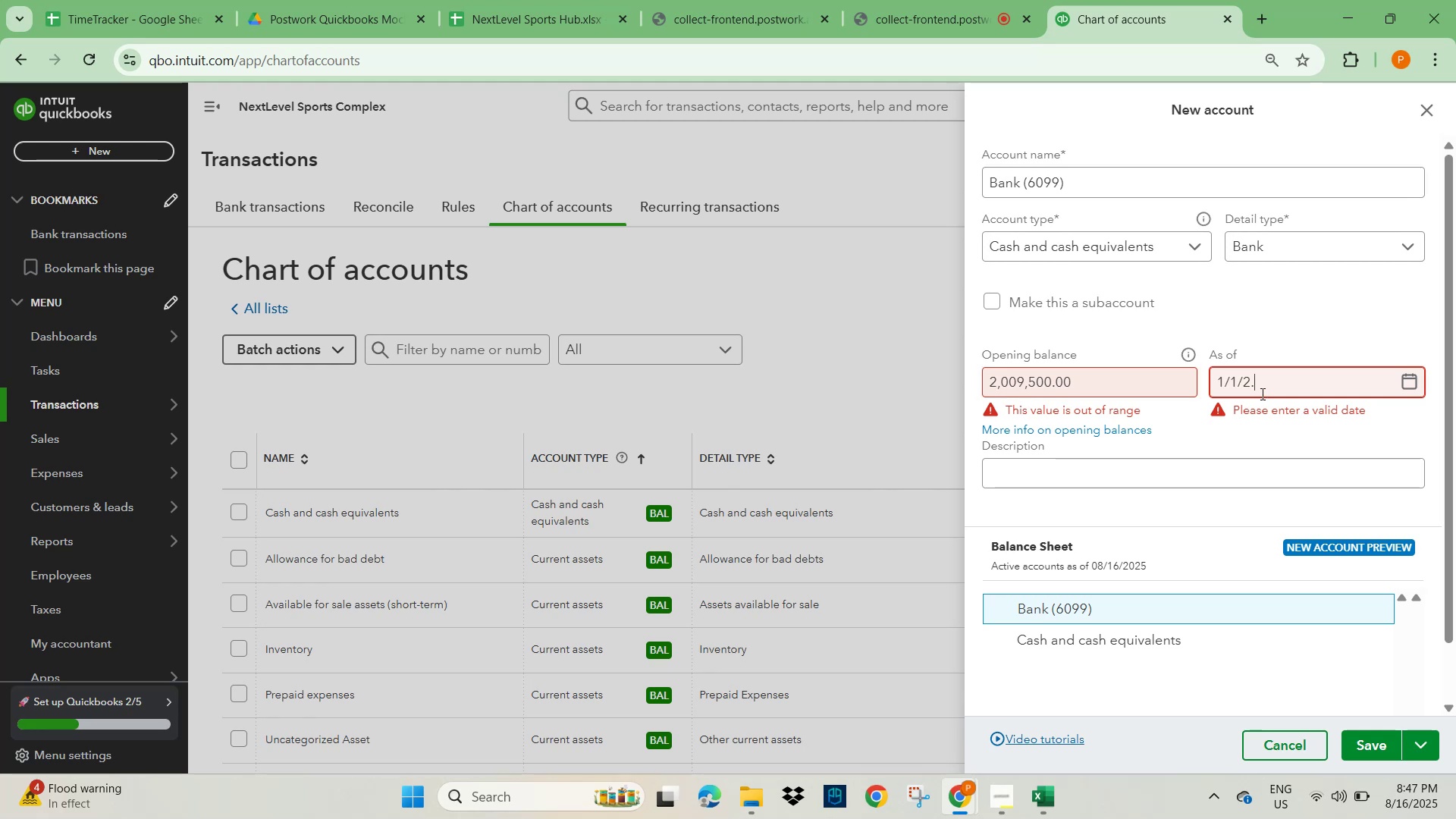 
key(Numpad2)
 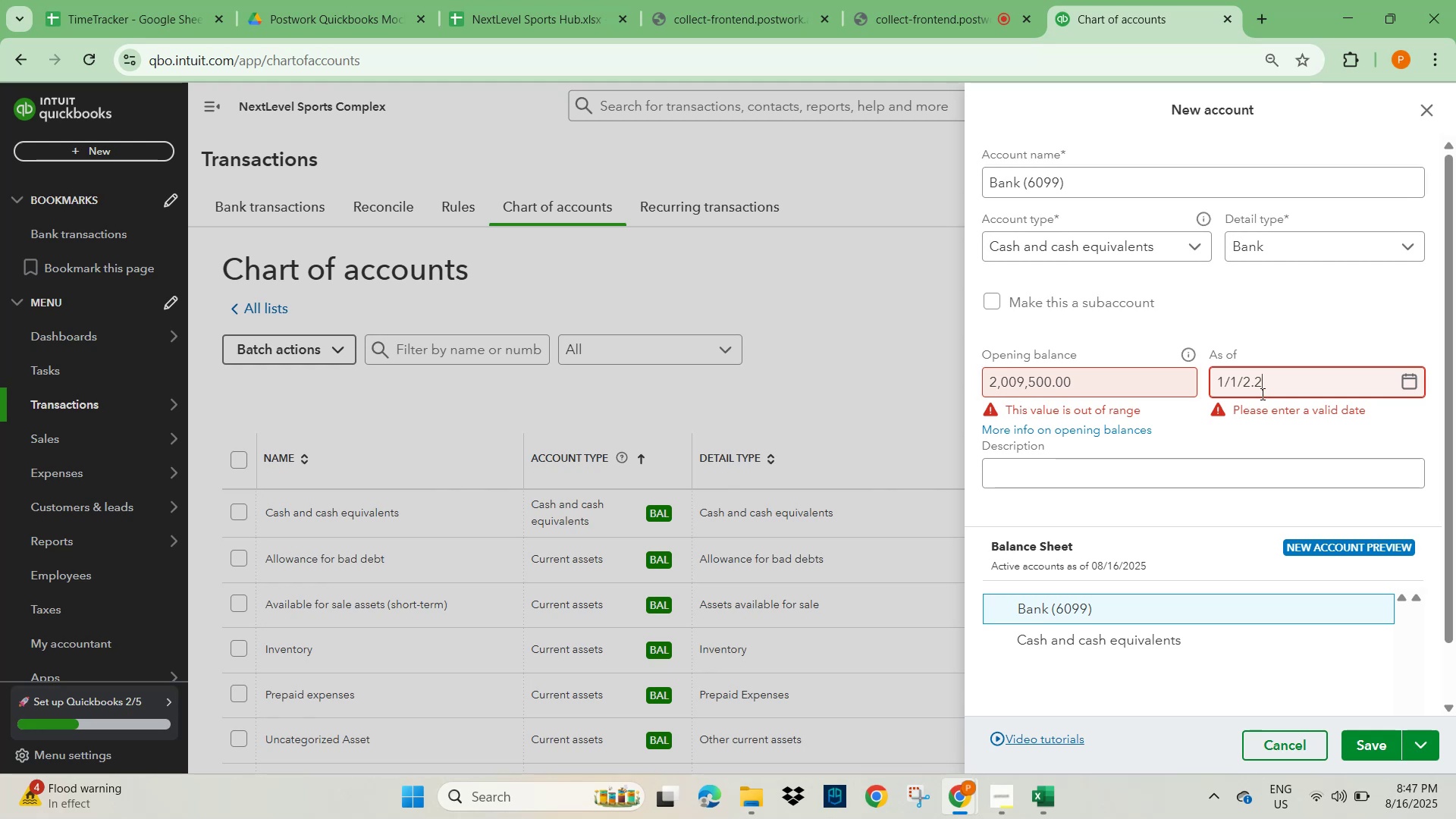 
key(Numpad4)
 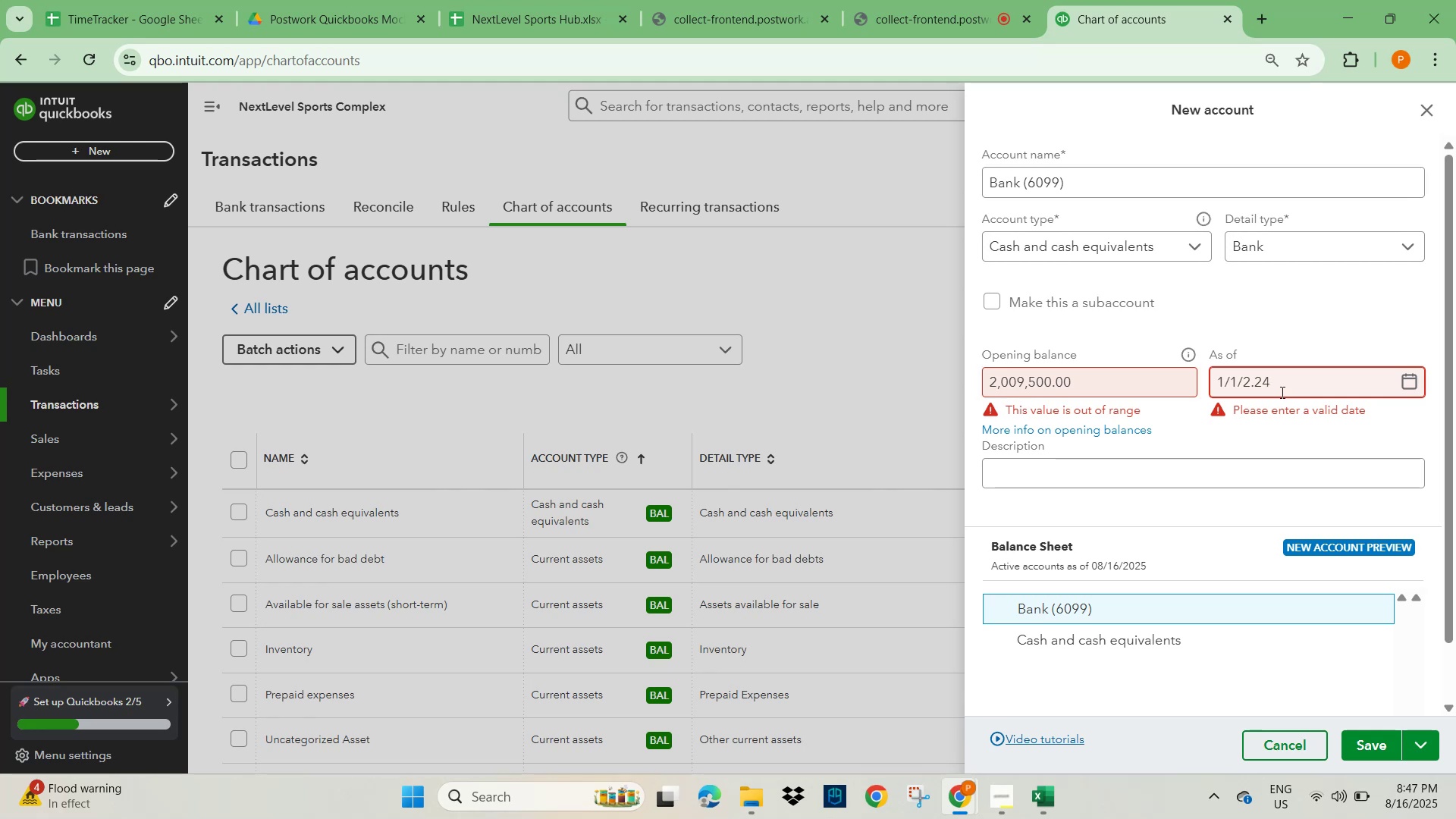 
key(Backspace)
 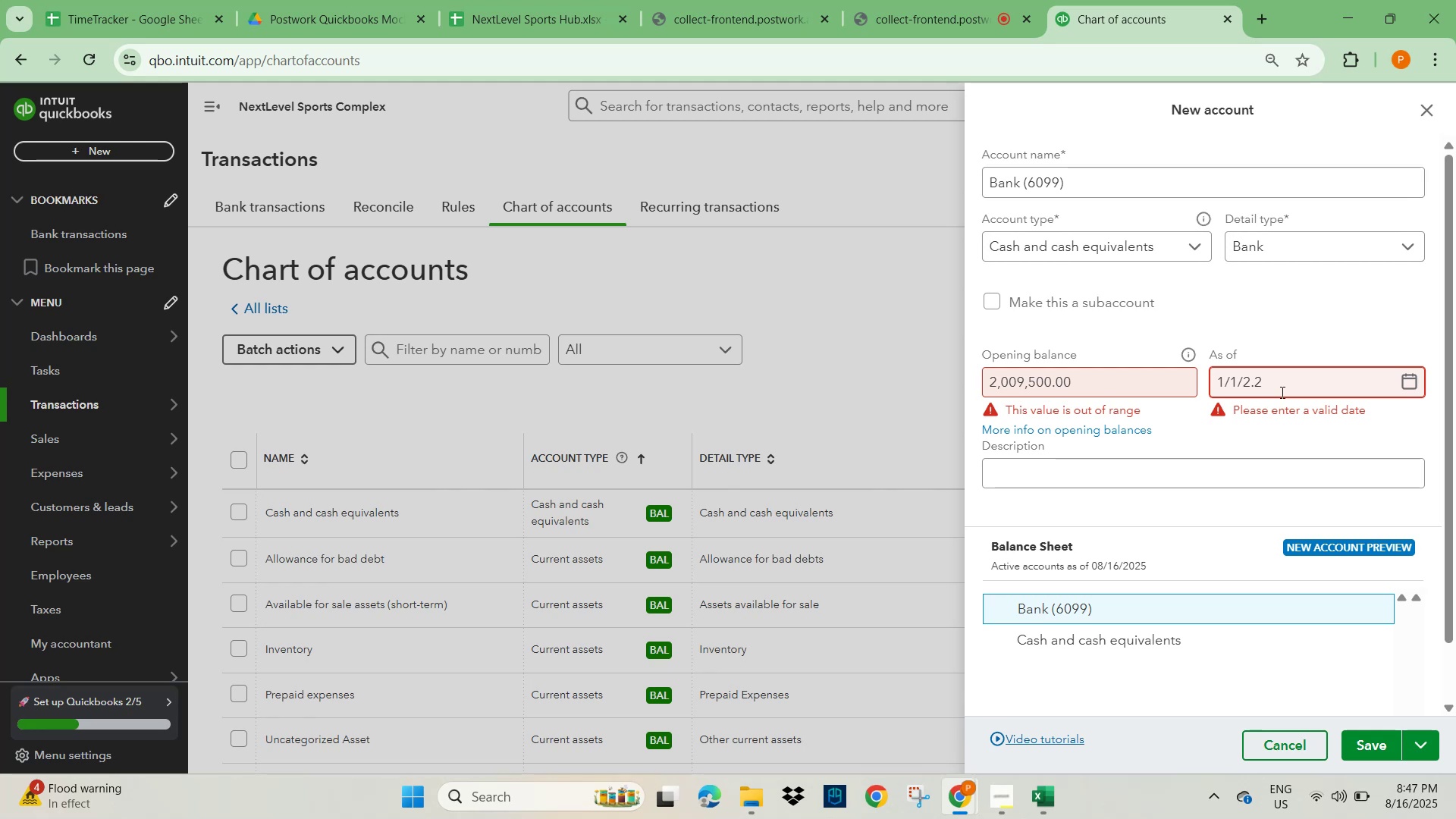 
key(Backspace)
 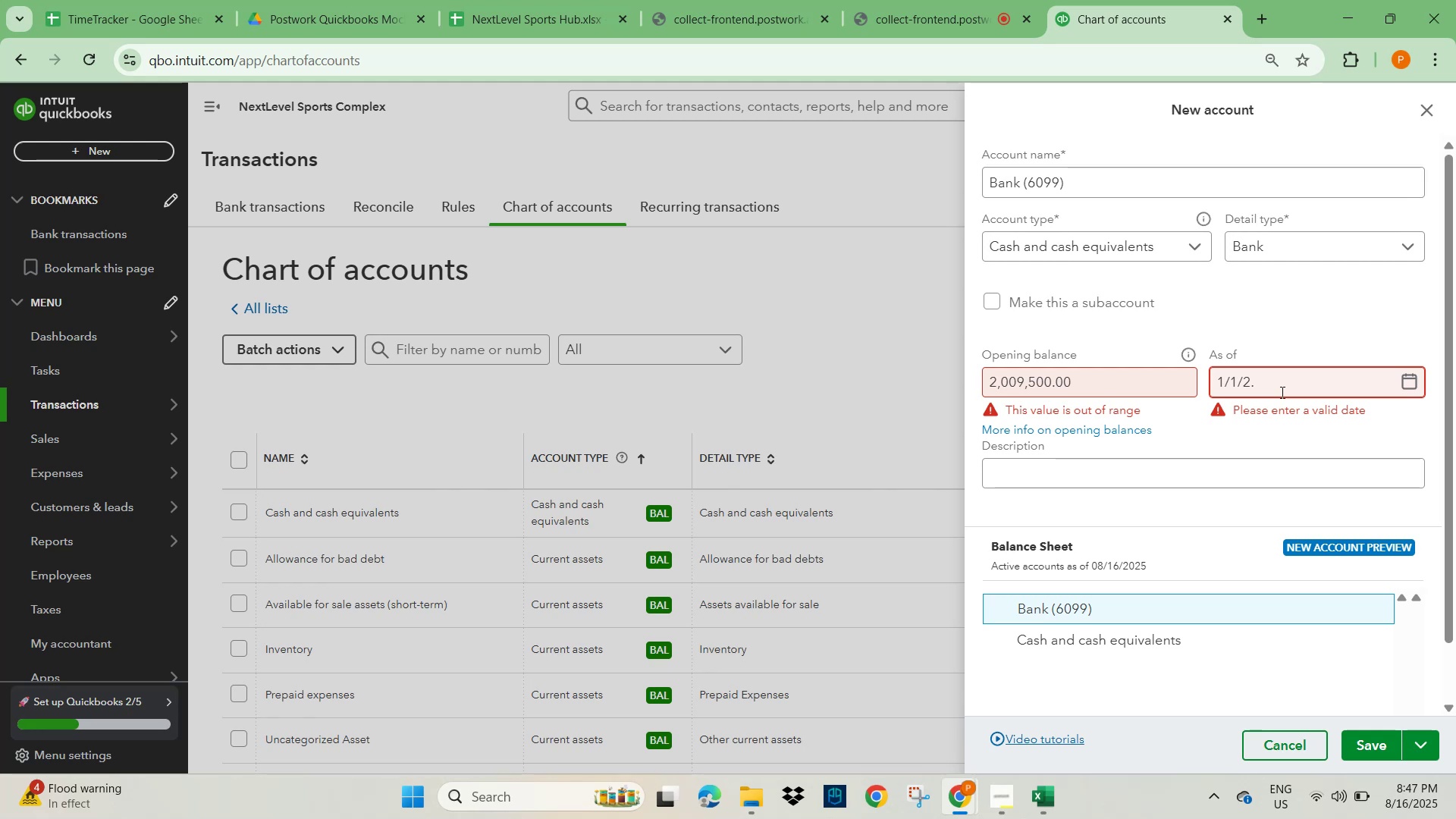 
key(Backspace)
 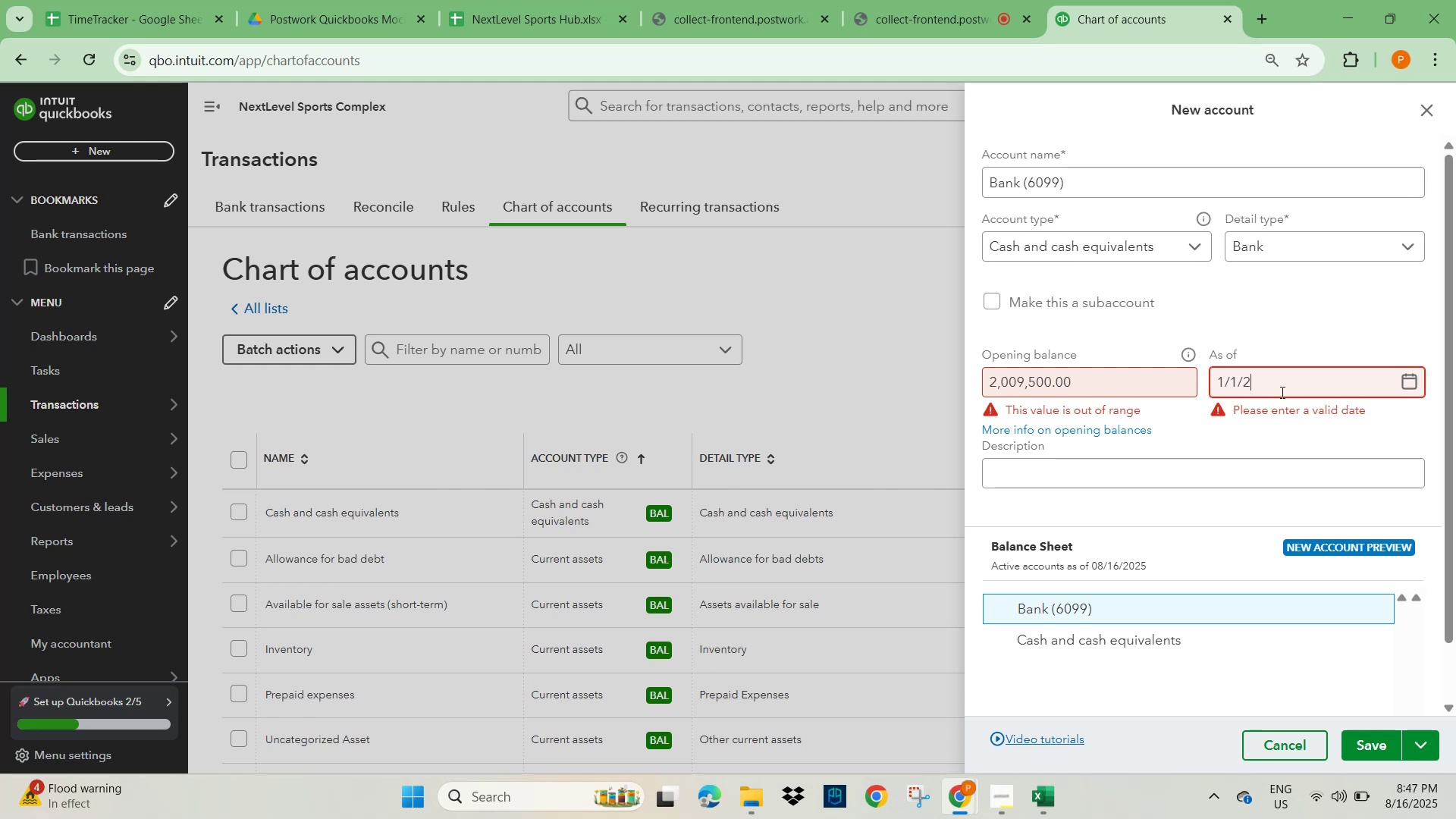 
key(Numpad0)
 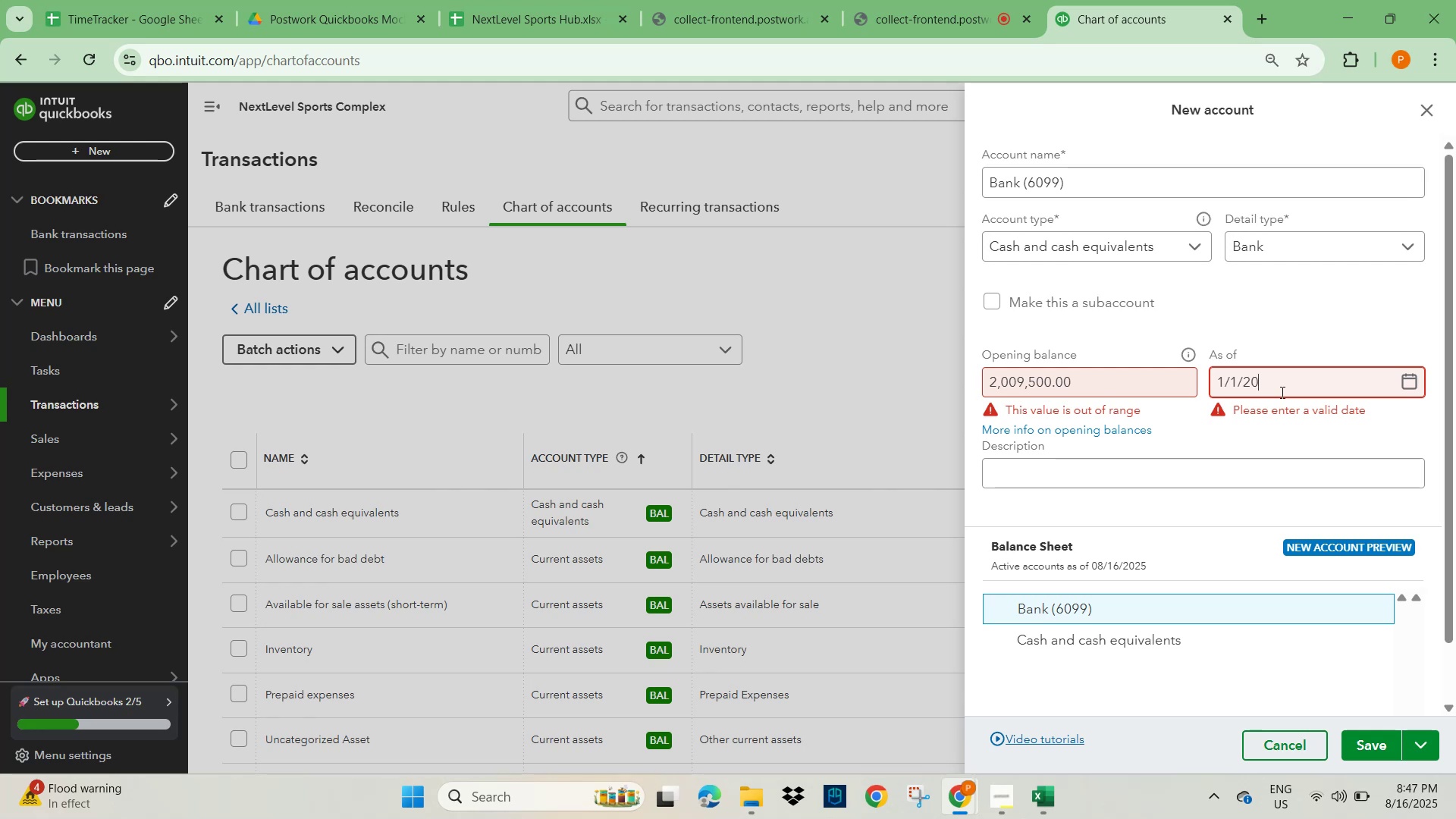 
key(Numpad2)
 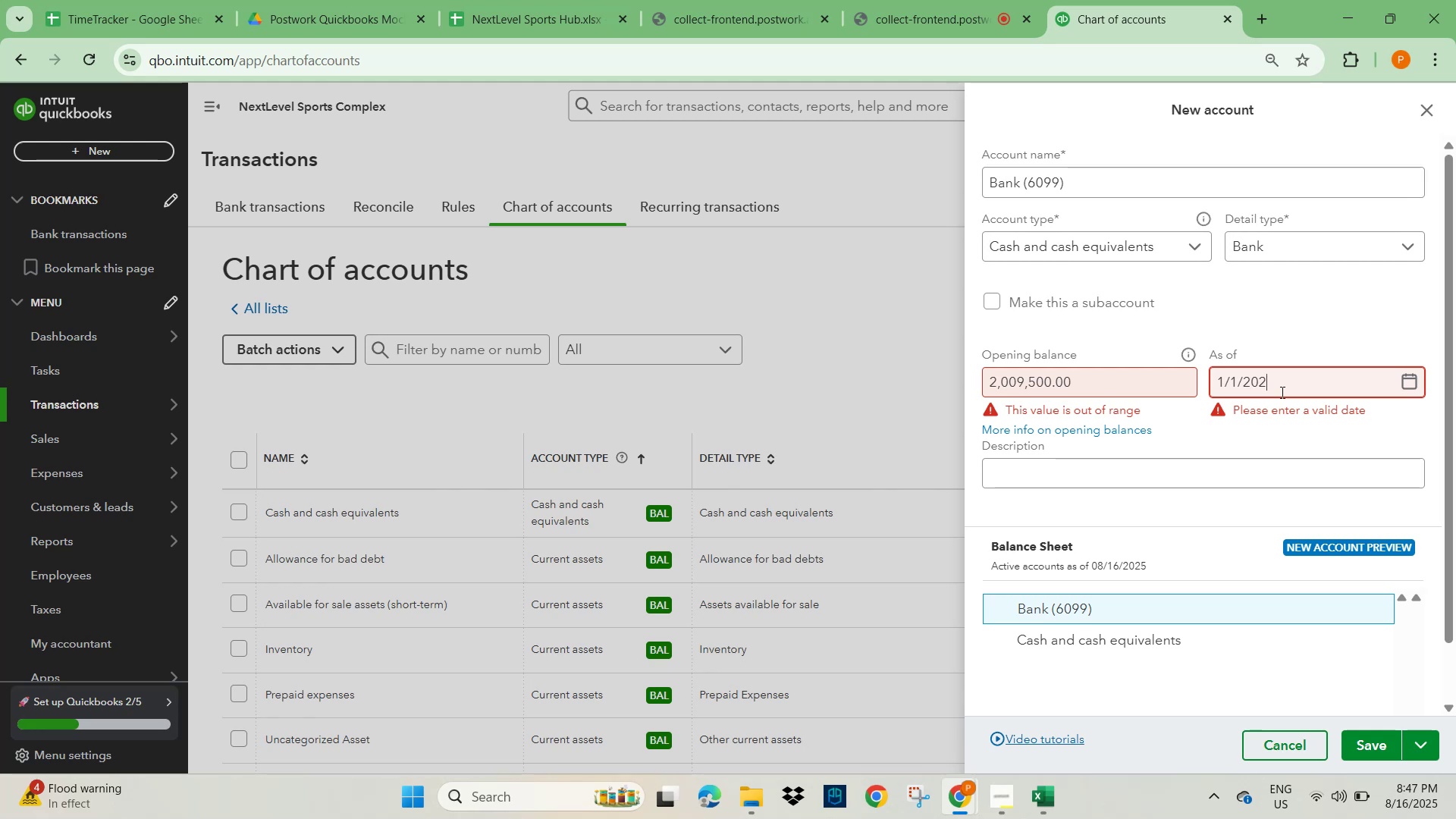 
key(Numpad4)
 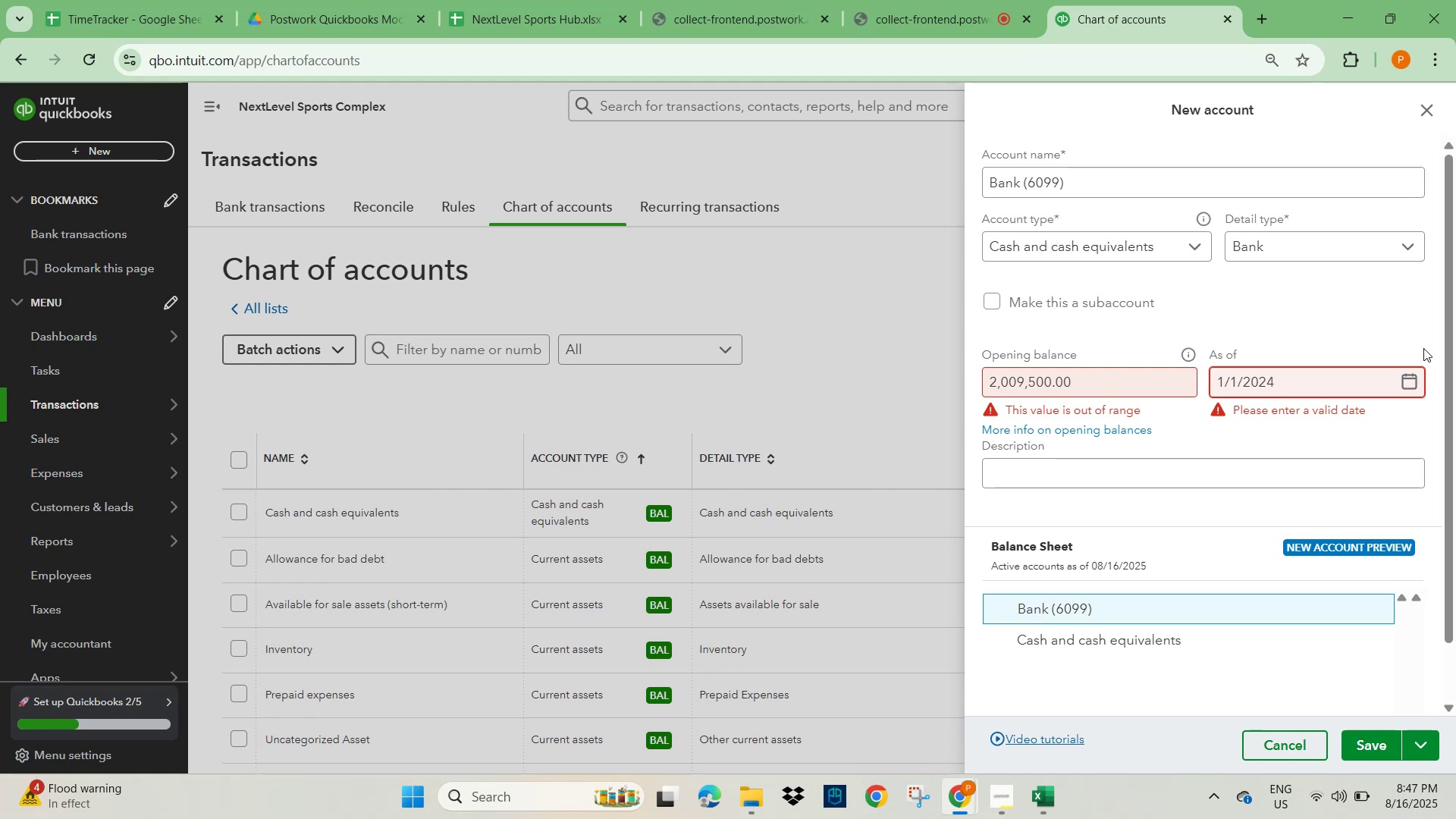 
left_click_drag(start_coordinate=[1398, 312], to_coordinate=[1403, 310])
 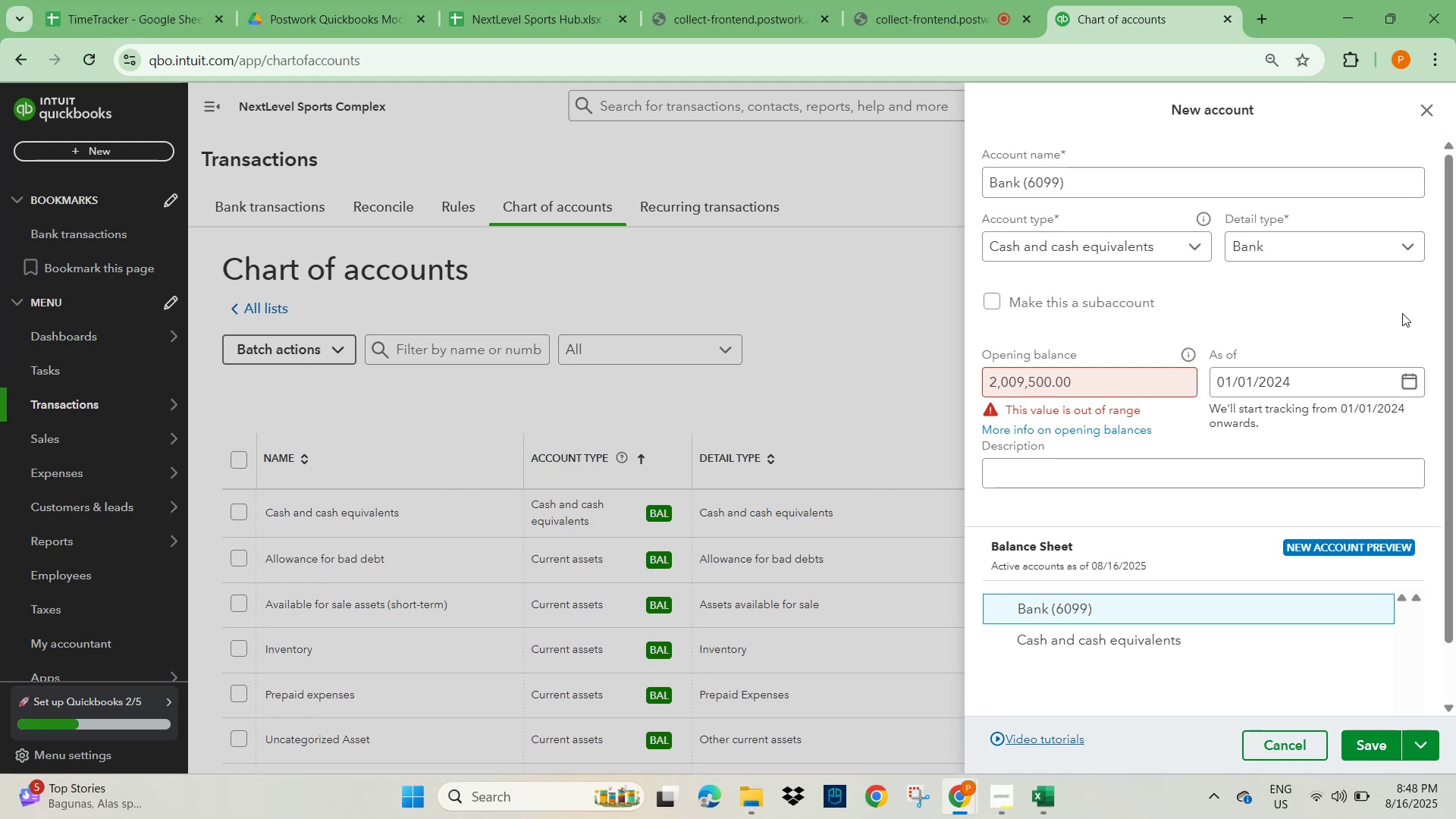 
wait(28.99)
 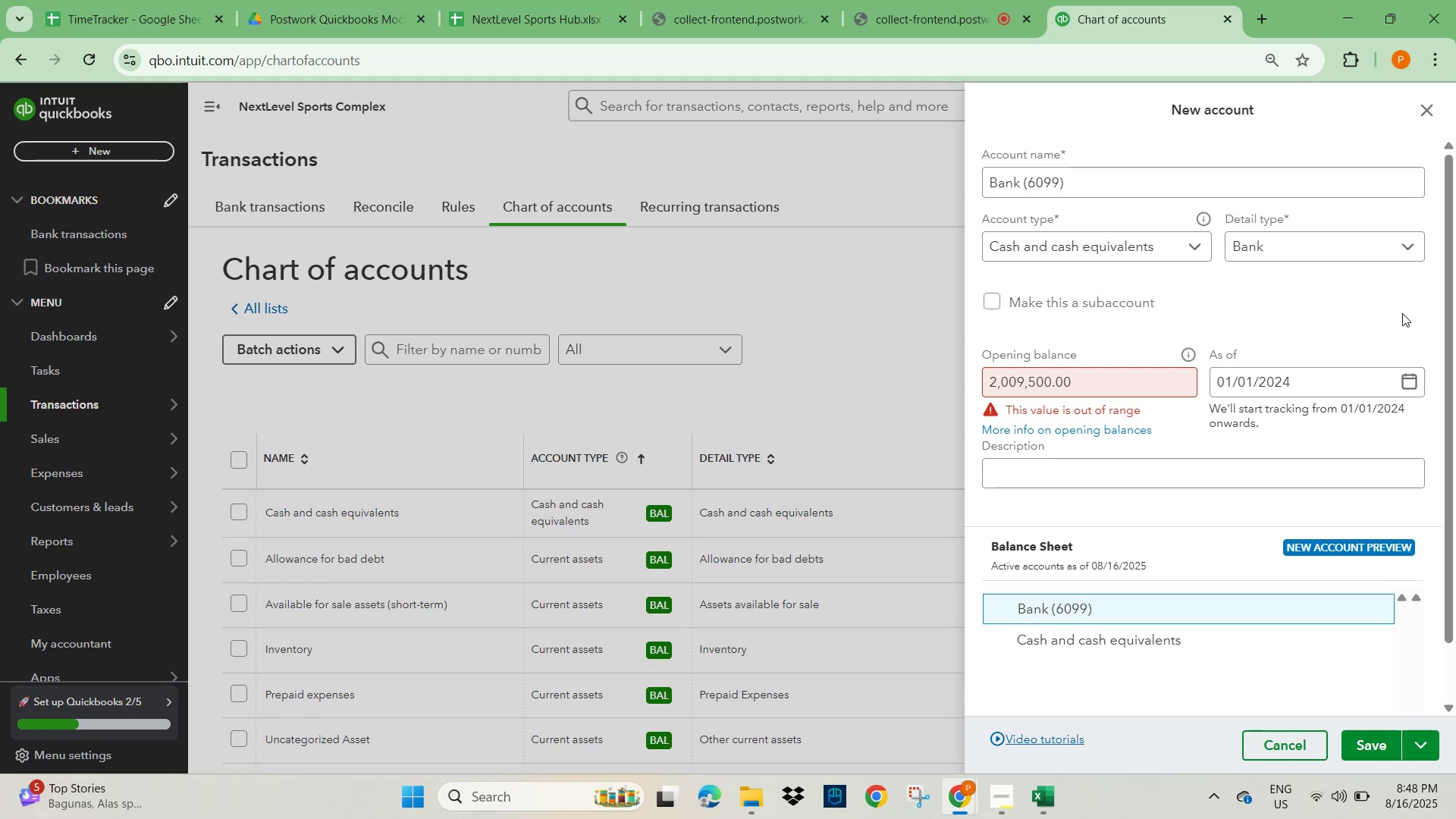 
left_click([1363, 302])
 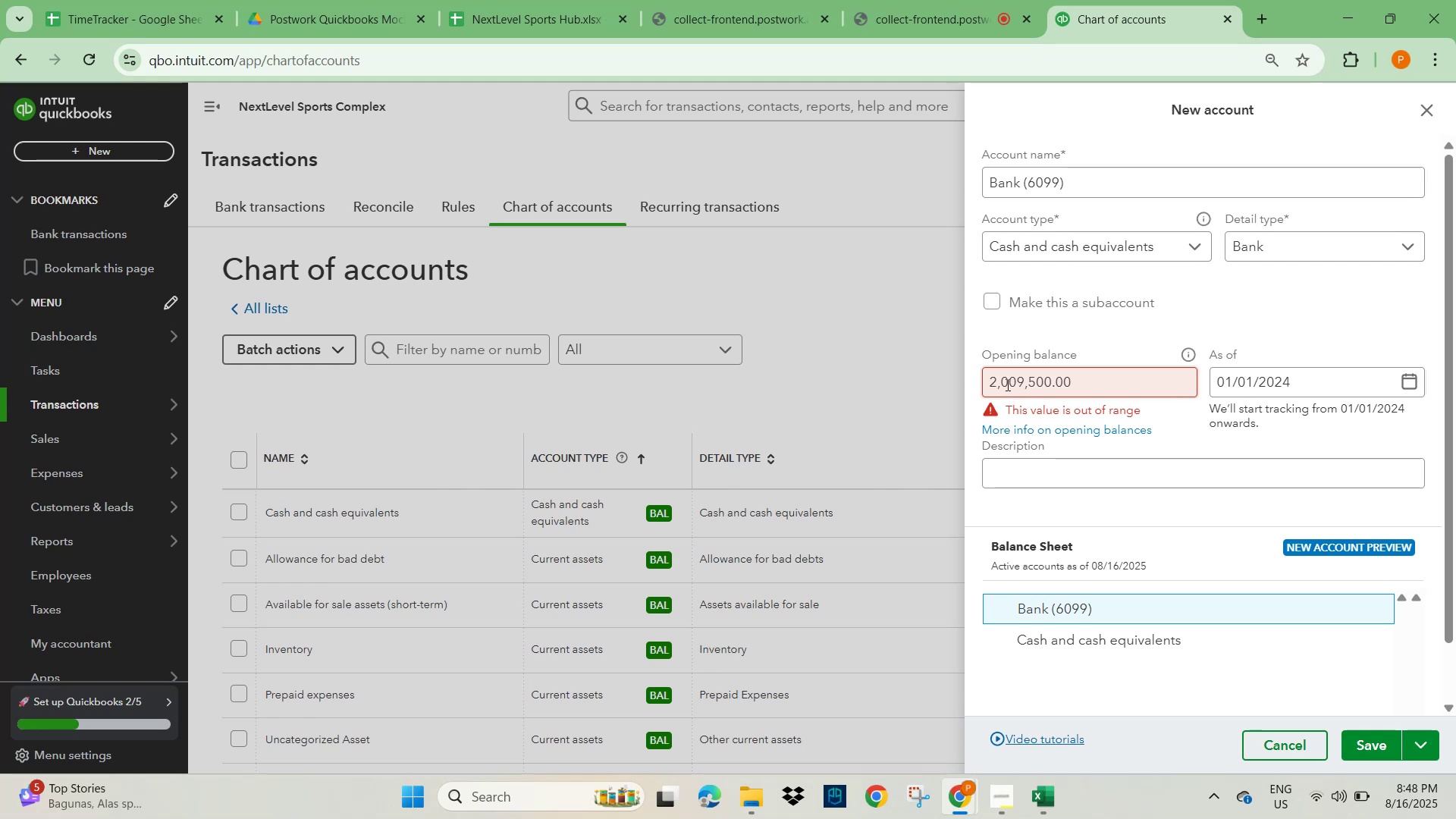 
left_click([1003, 384])
 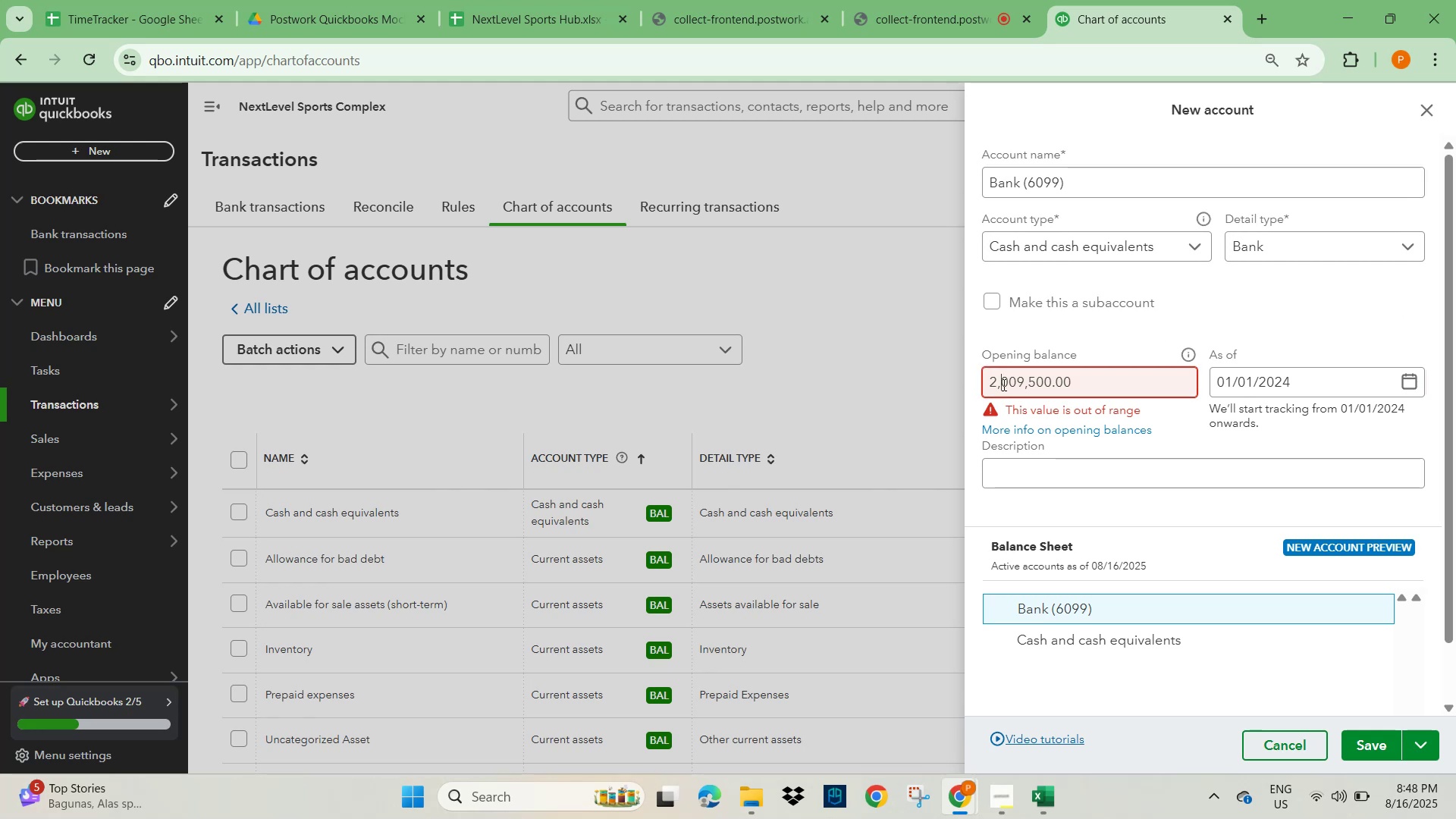 
key(Backspace)
 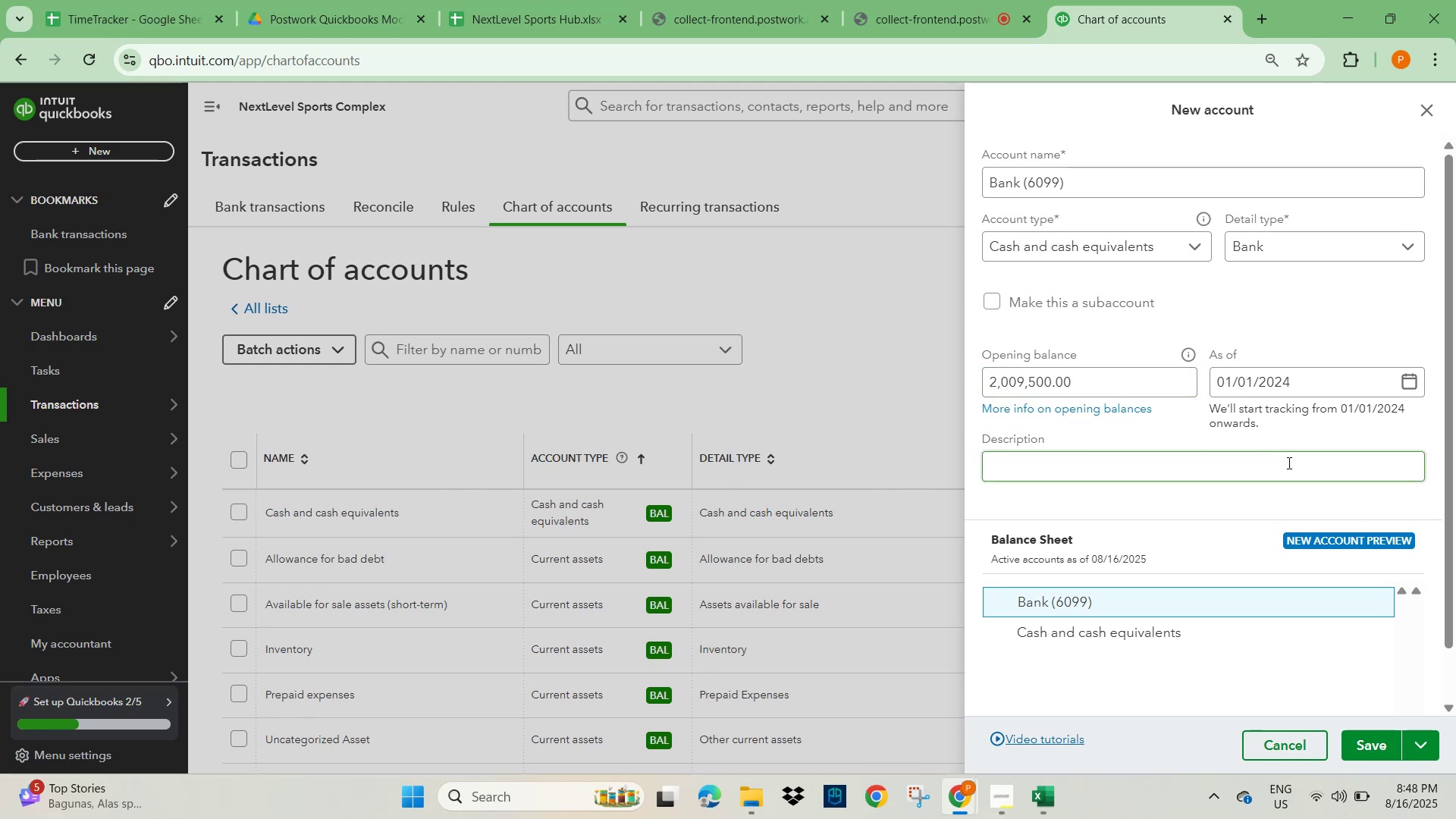 
left_click([570, 18])
 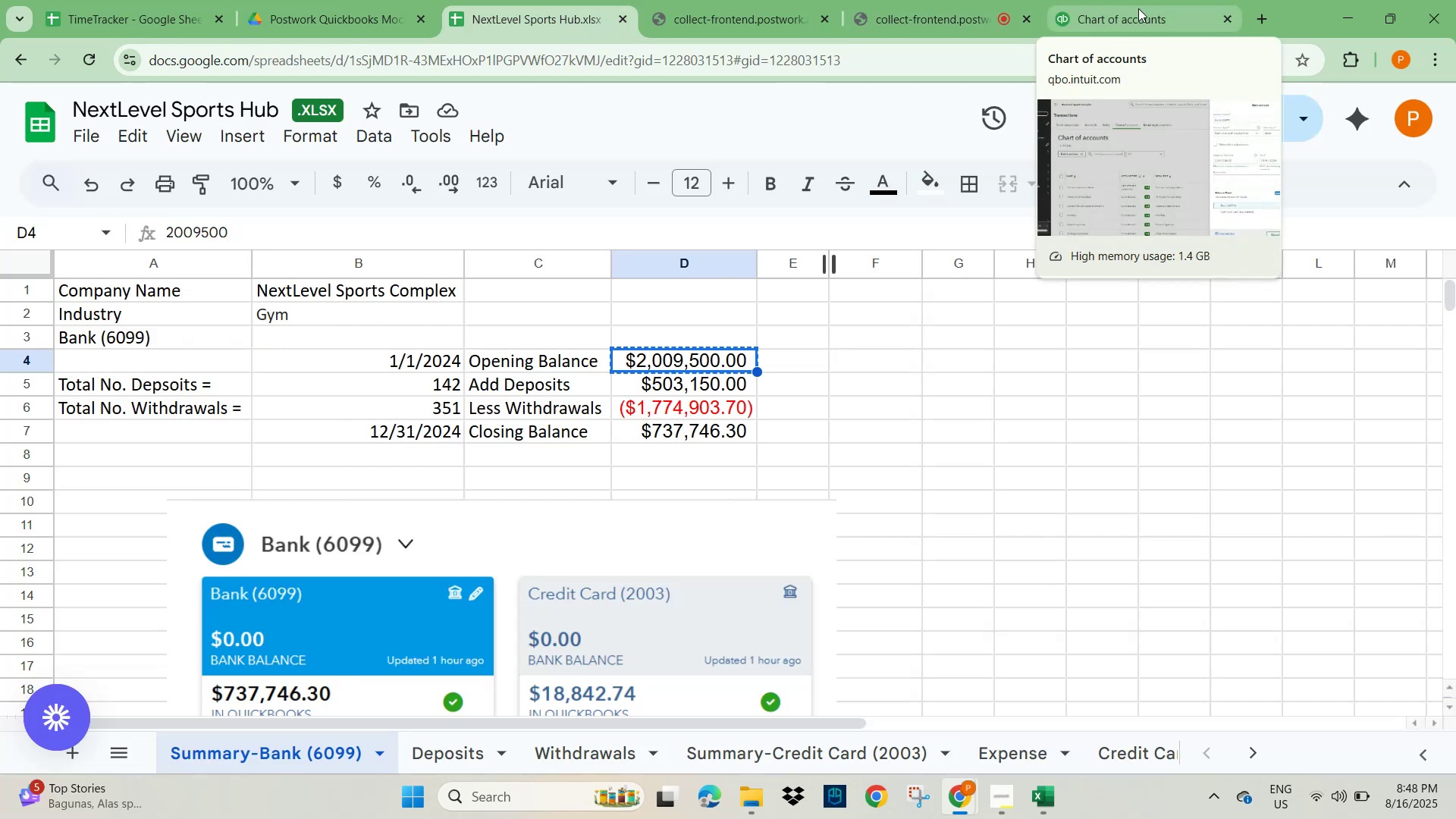 
left_click([1138, 8])
 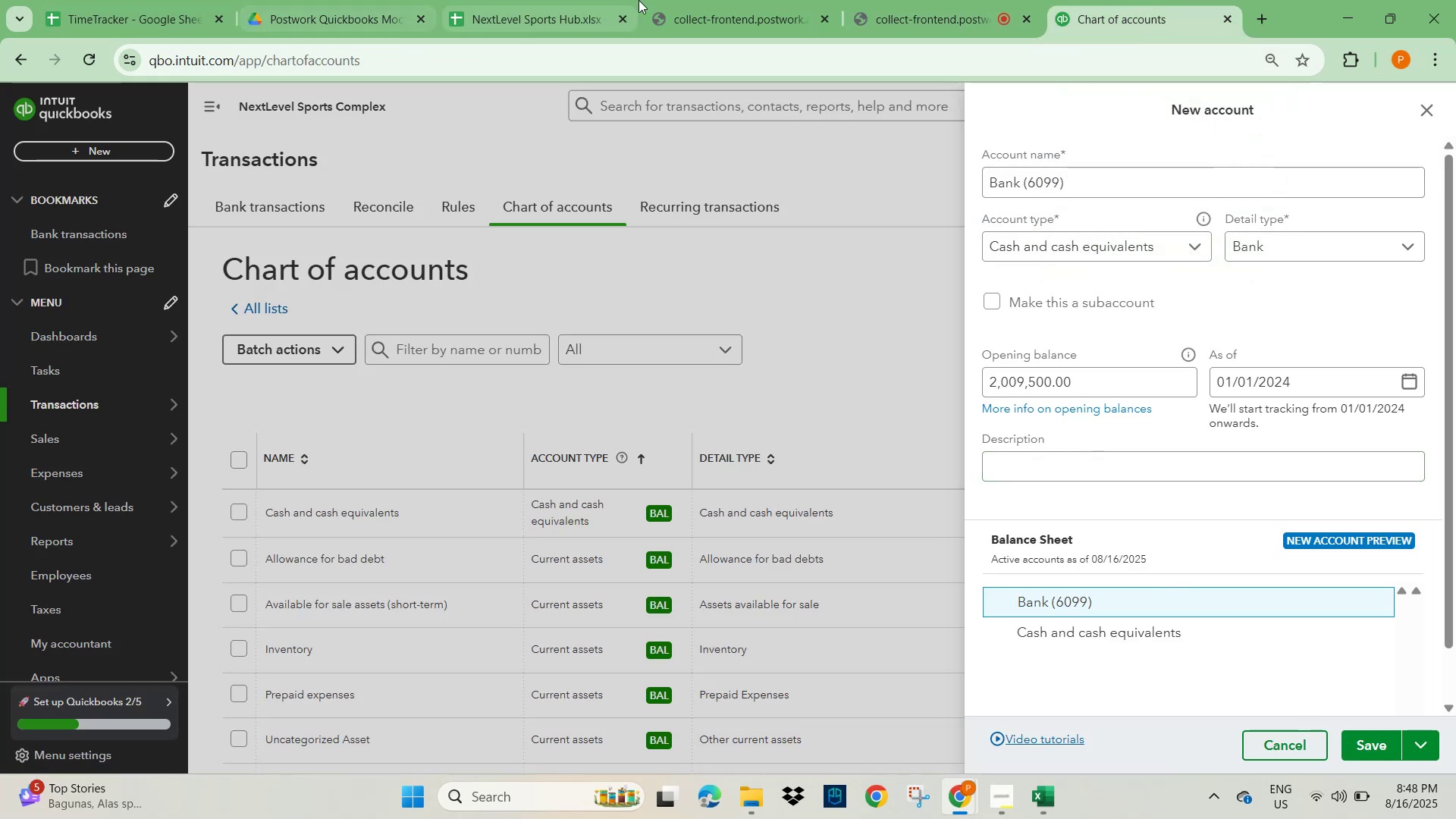 
left_click([521, 17])
 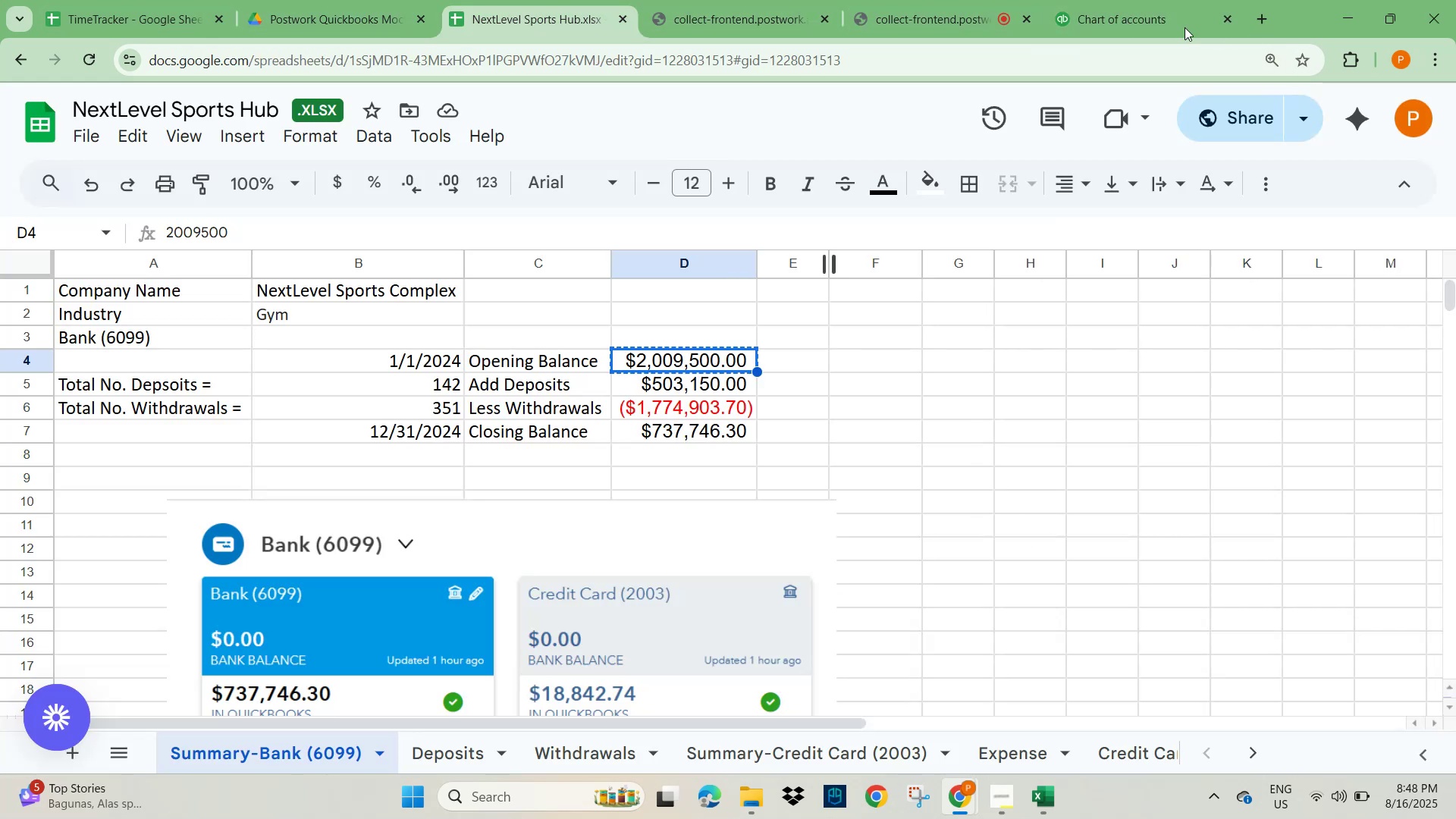 
left_click([1170, 21])
 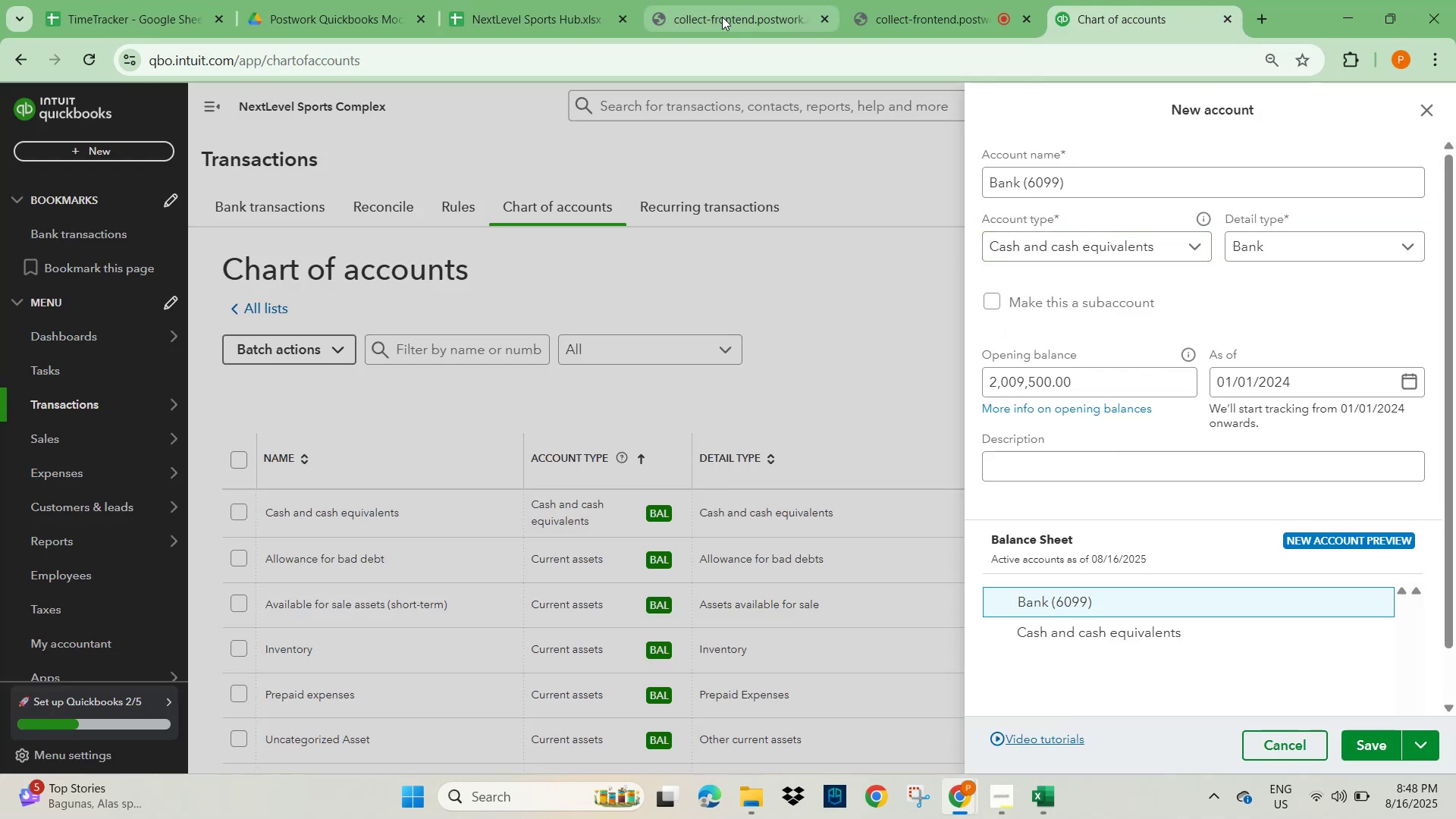 
left_click([518, 17])
 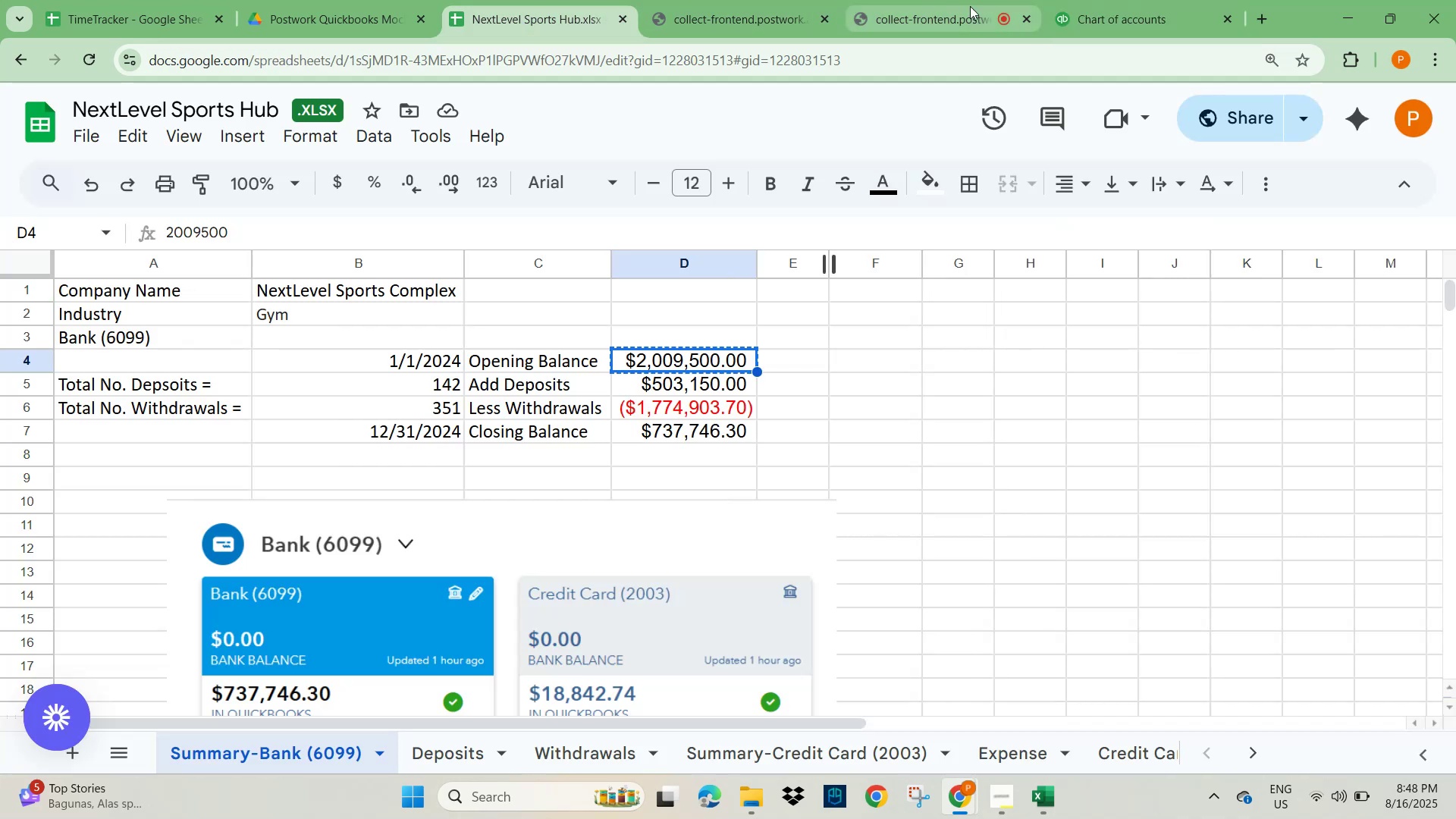 
left_click([1115, 14])
 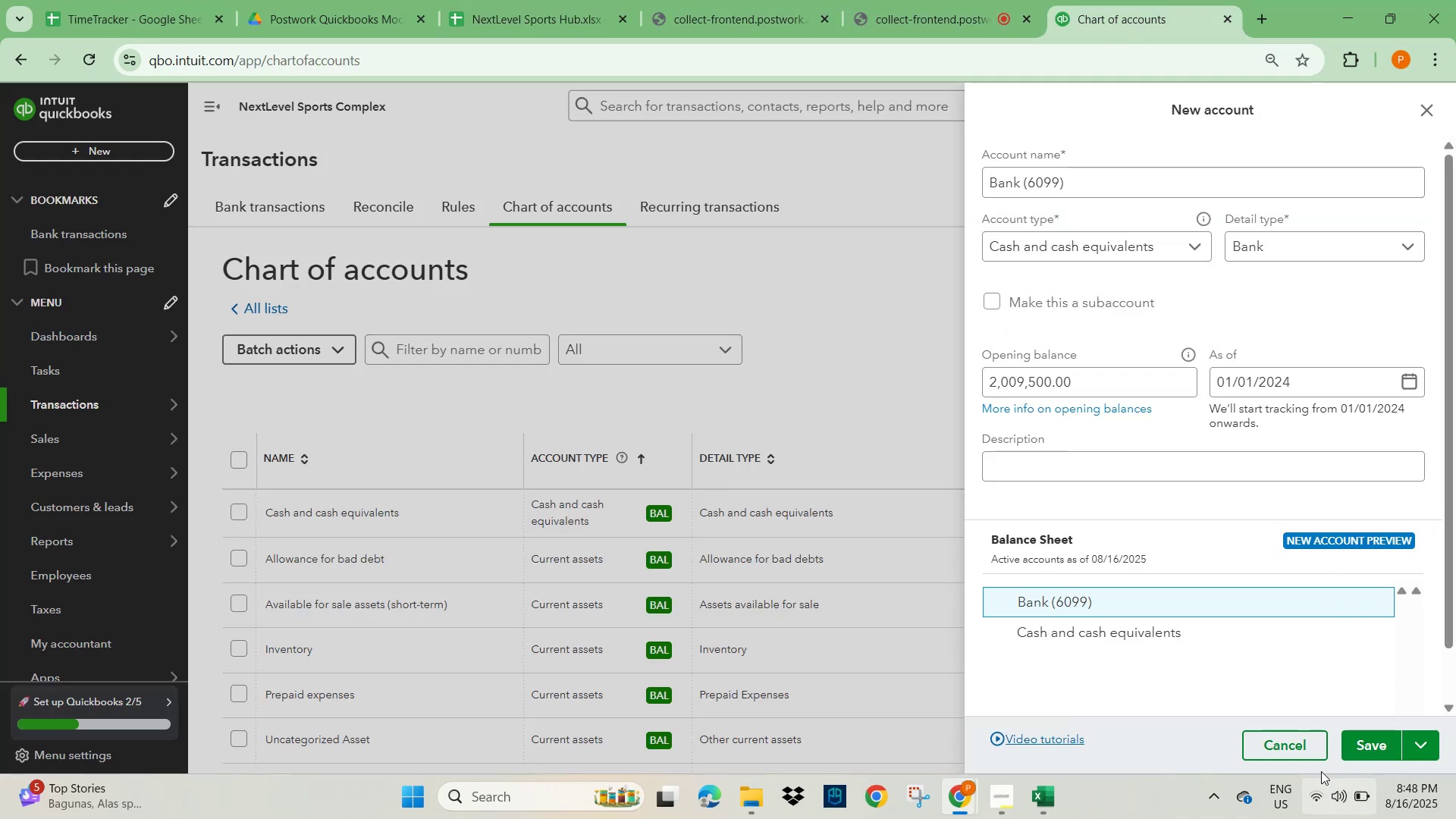 
left_click([1367, 738])
 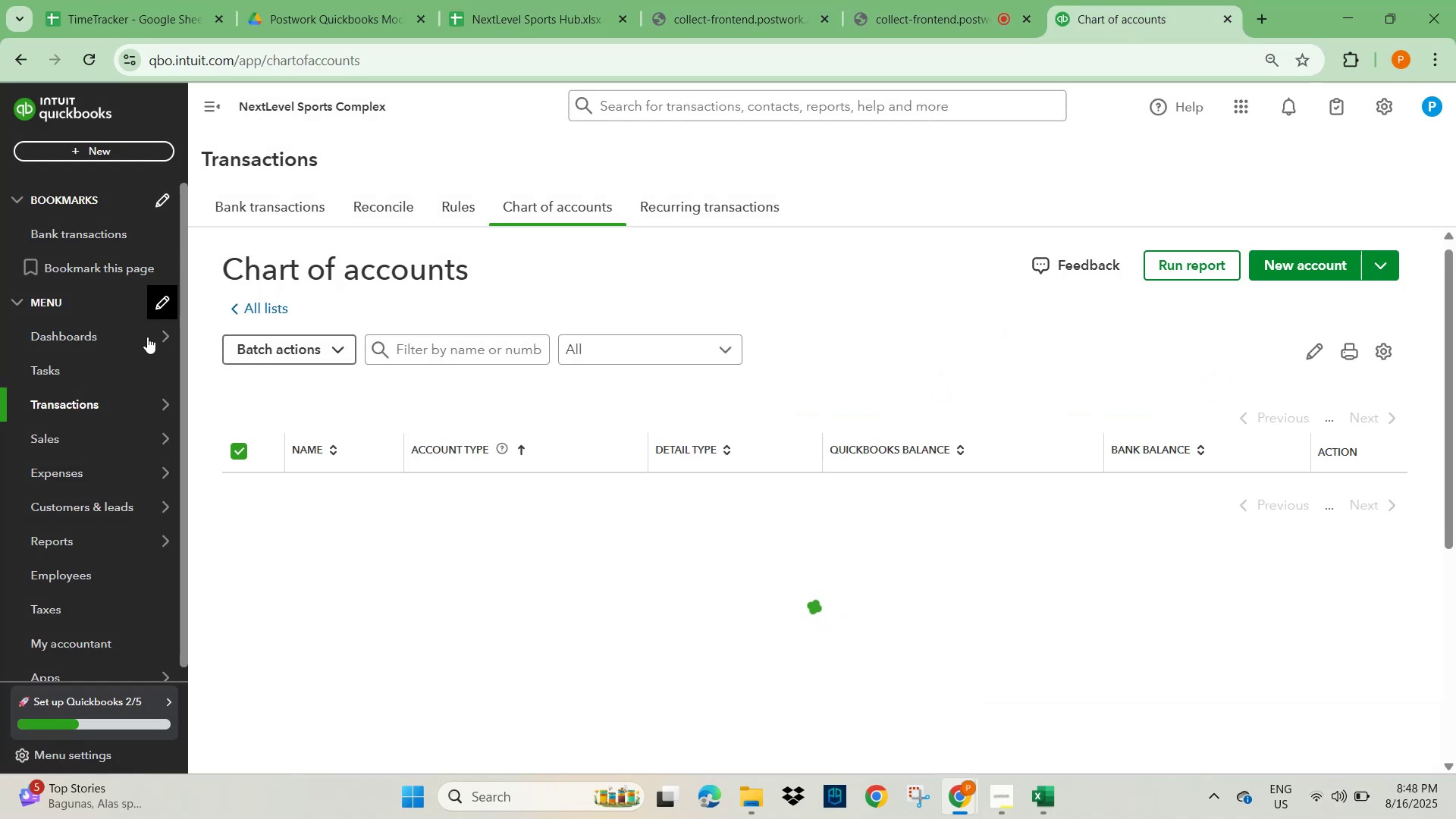 
mouse_move([152, 397])
 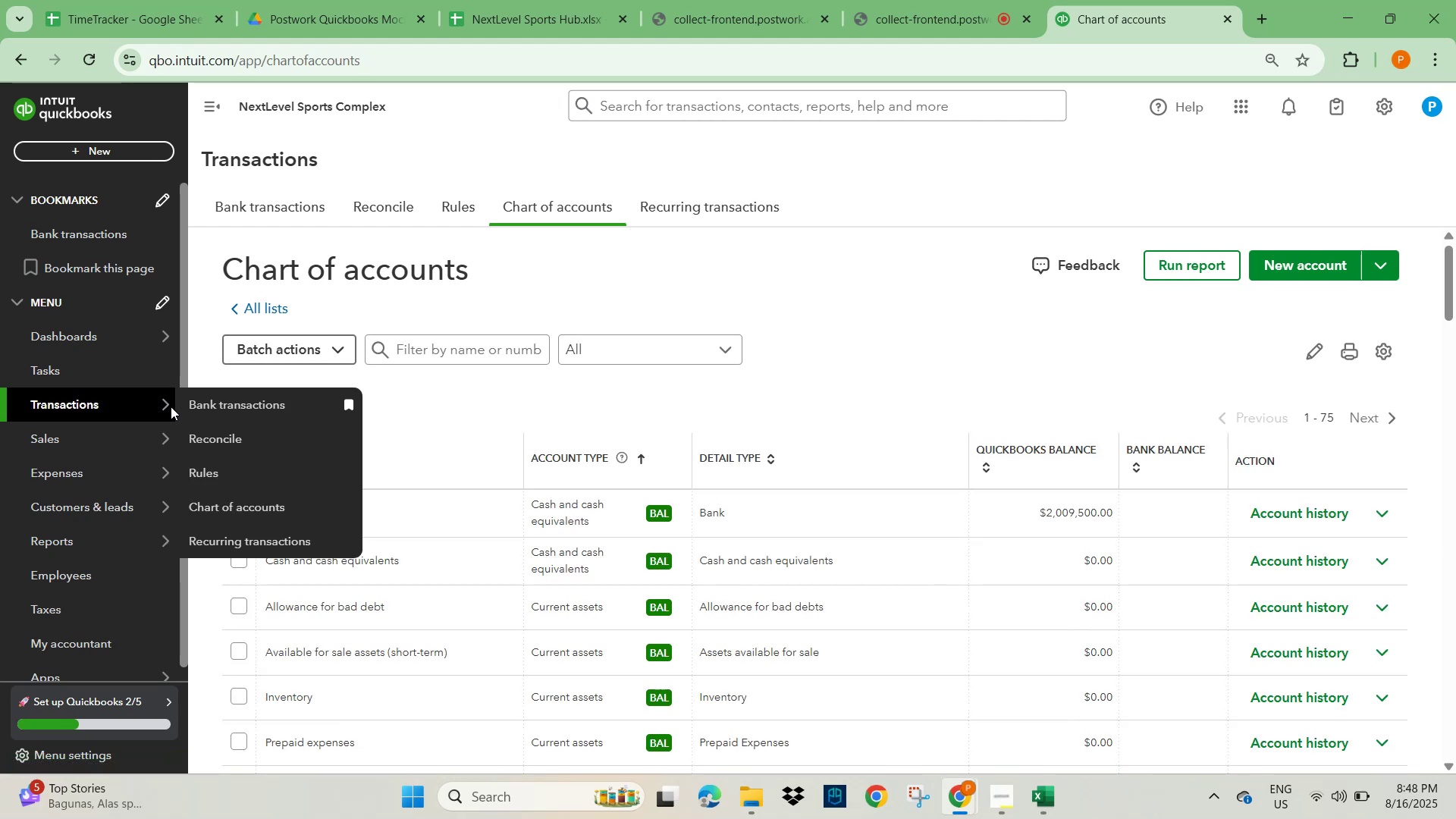 
wait(7.62)
 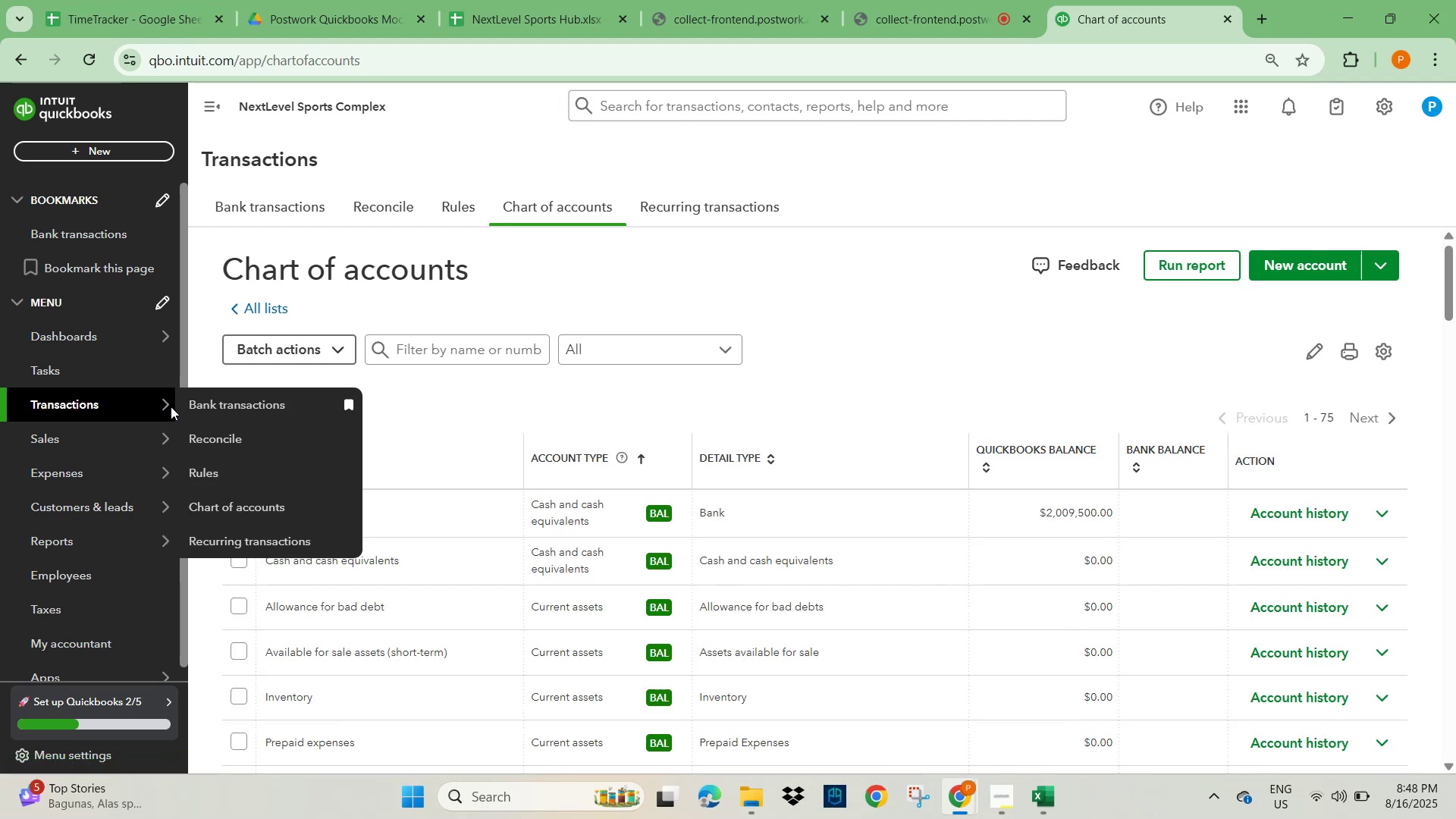 
mouse_move([1351, 249])
 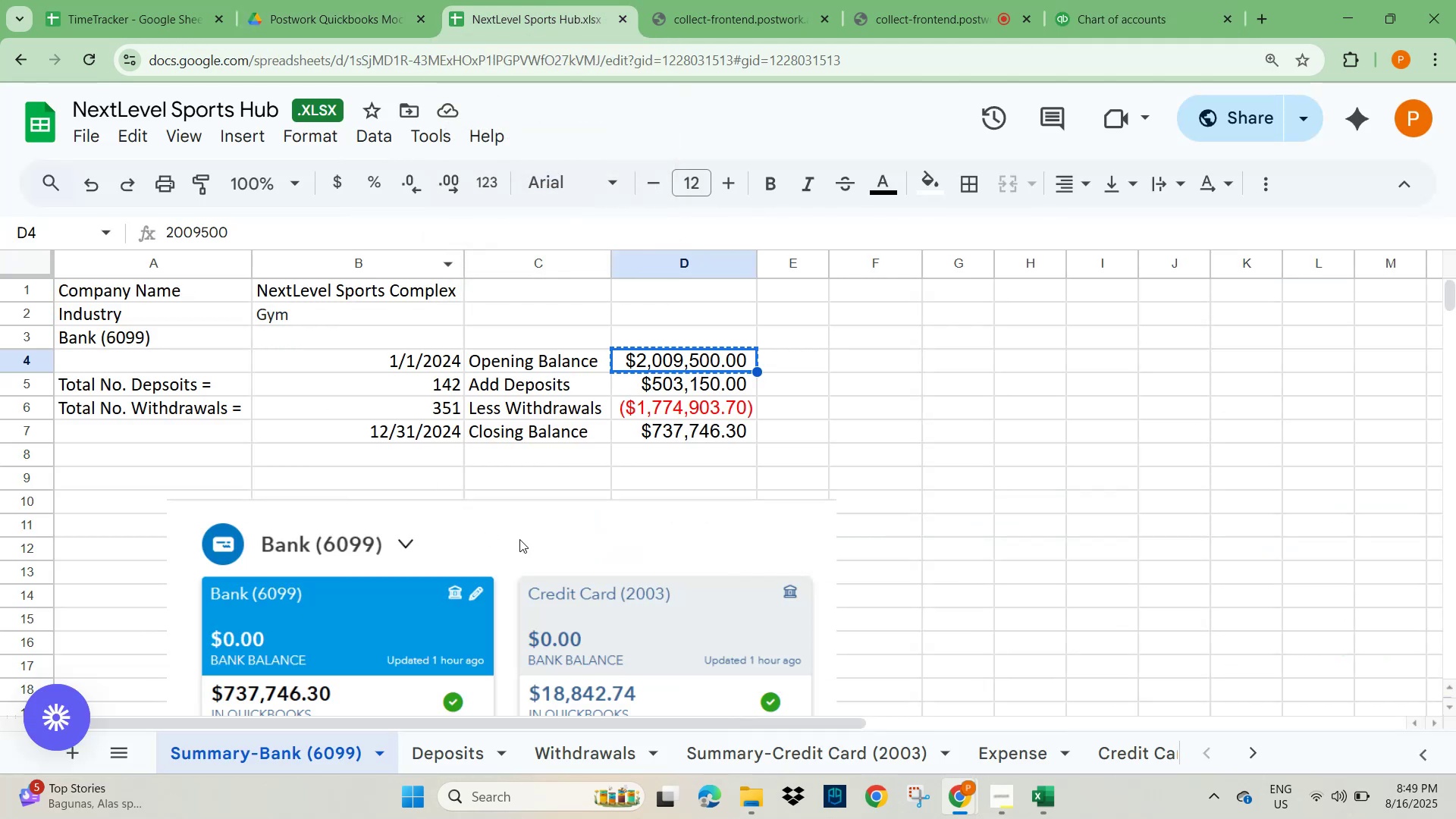 
wait(6.83)
 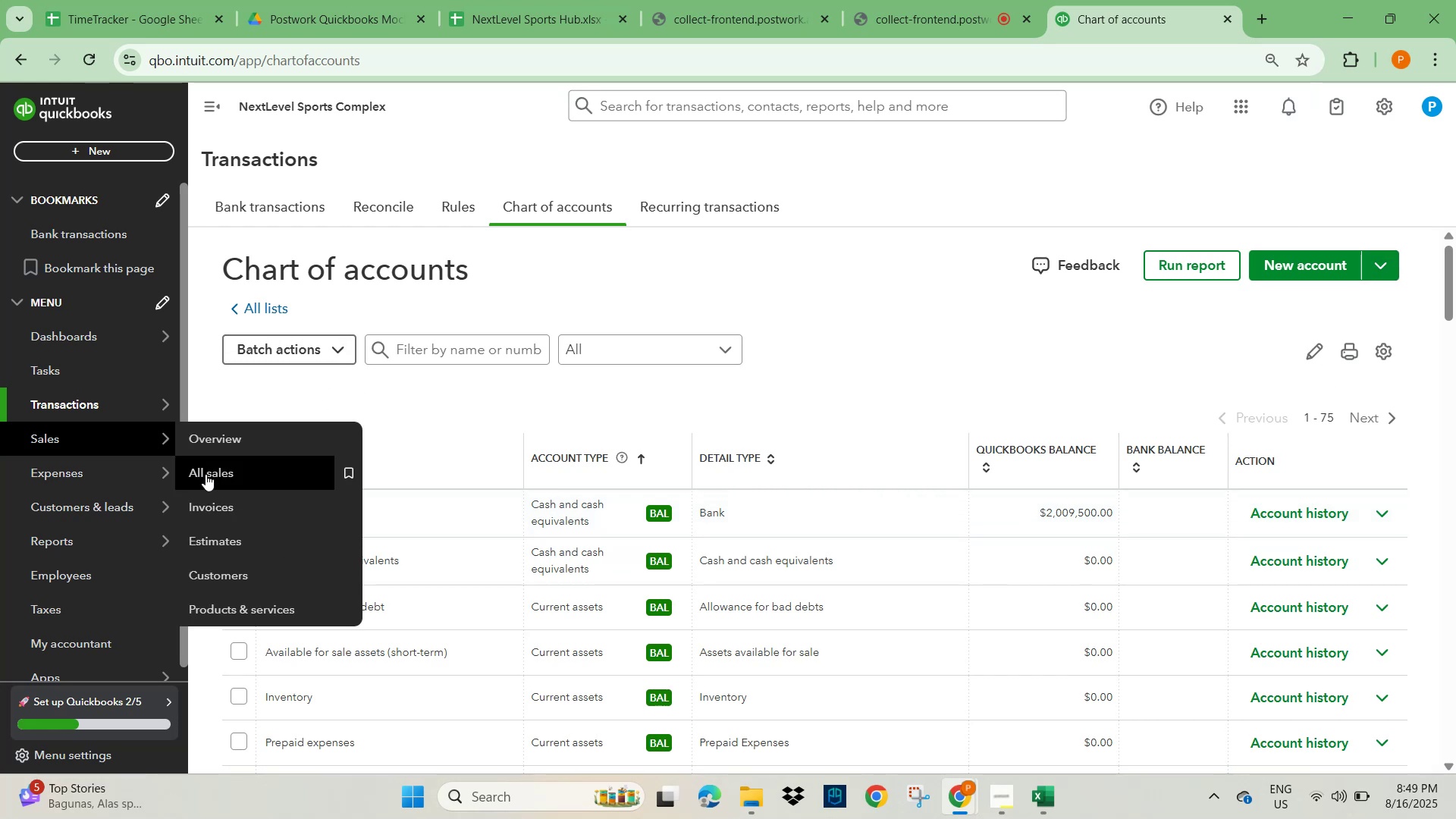 
left_click([752, 756])
 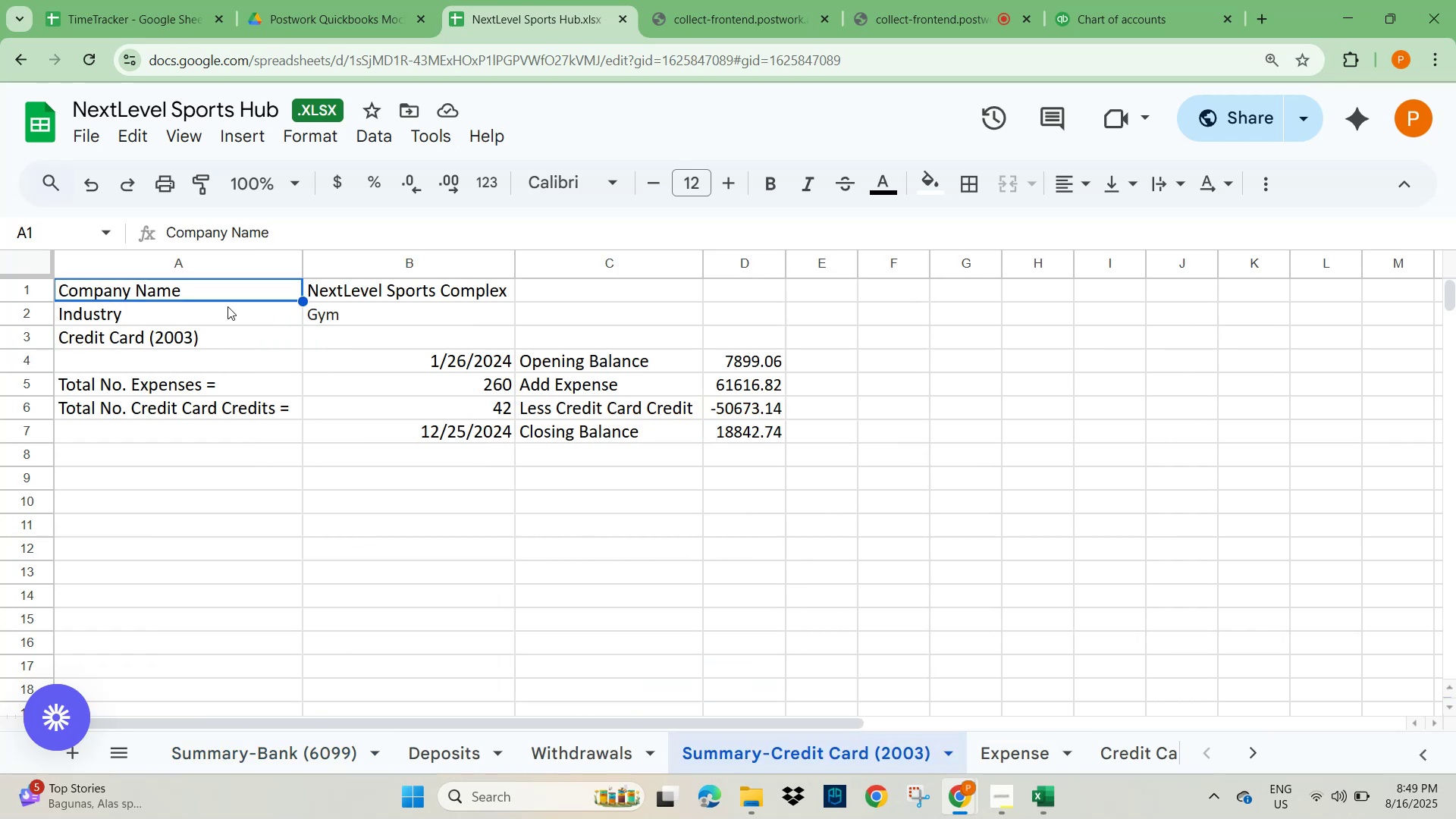 
left_click([103, 336])
 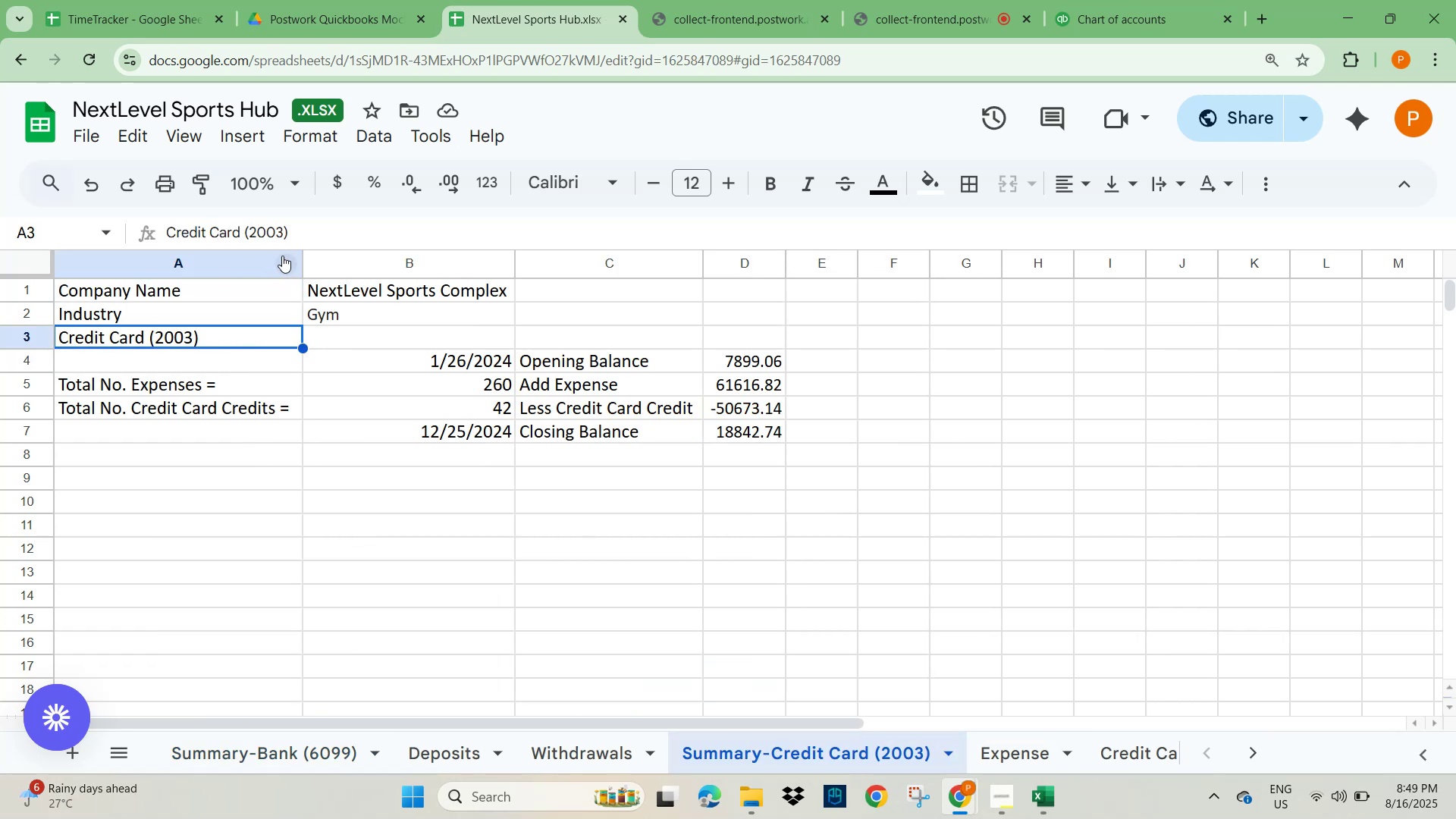 
left_click_drag(start_coordinate=[303, 228], to_coordinate=[159, 224])
 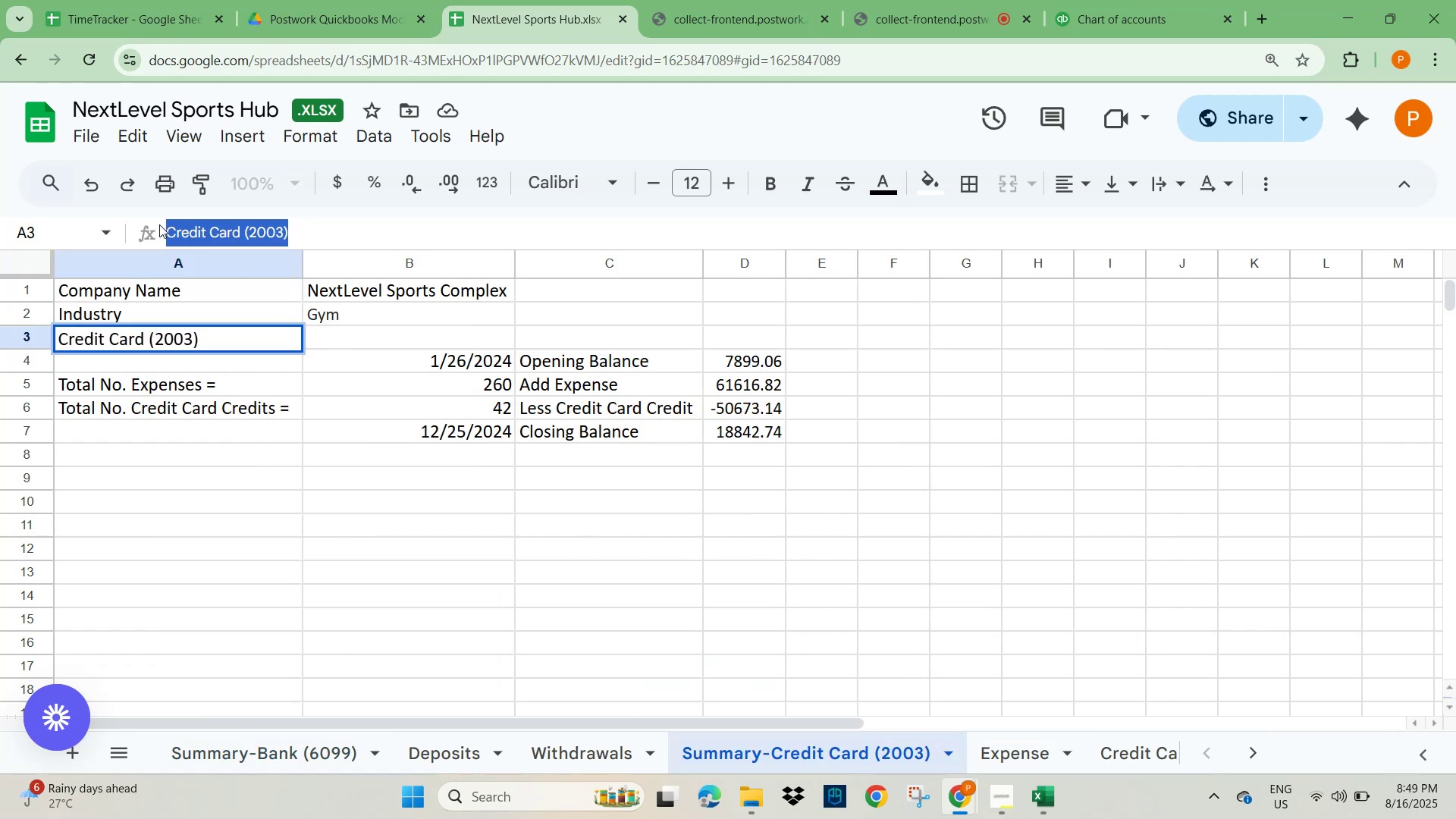 
key(Control+C)
 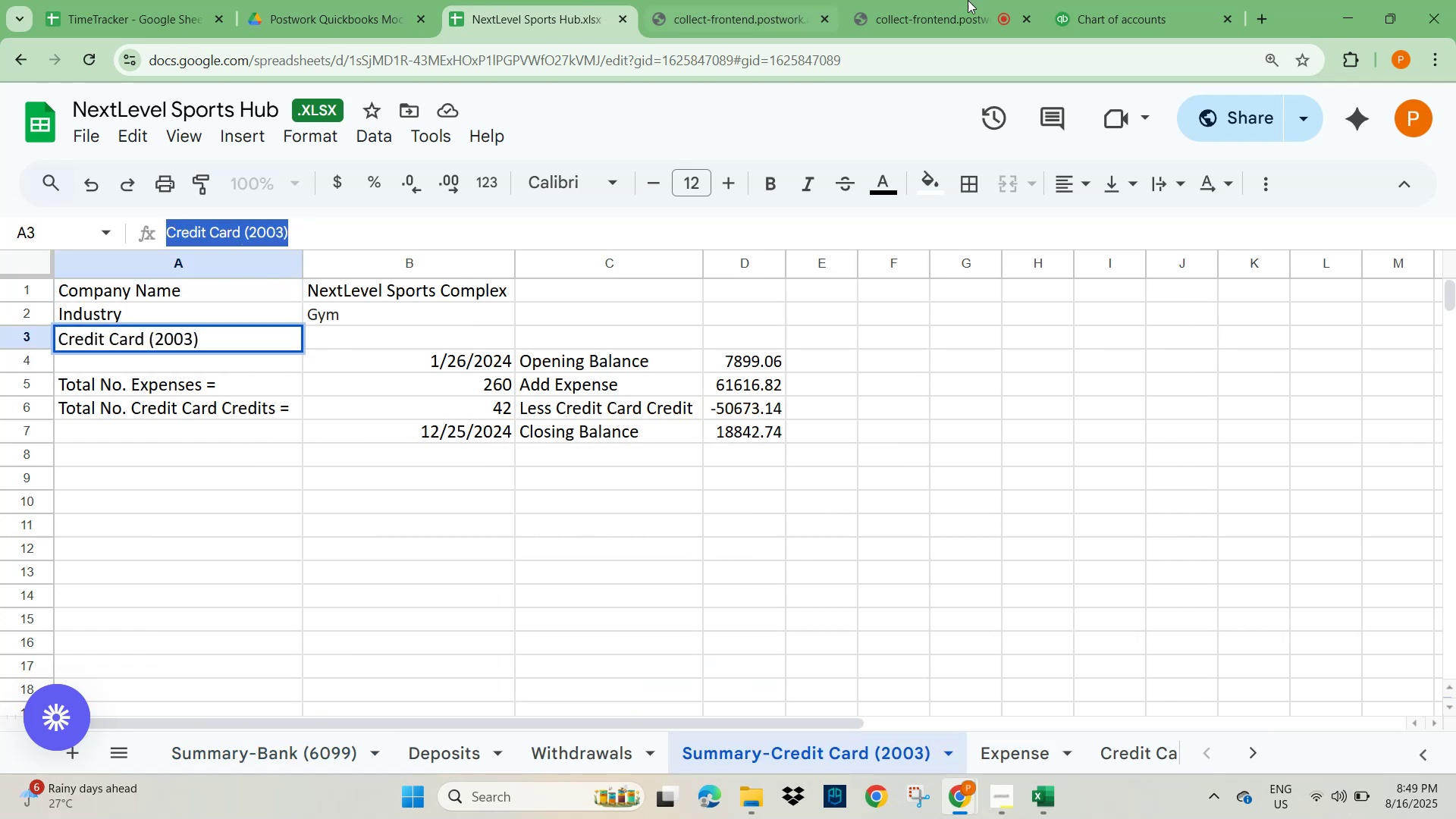 
mouse_move([1107, 14])
 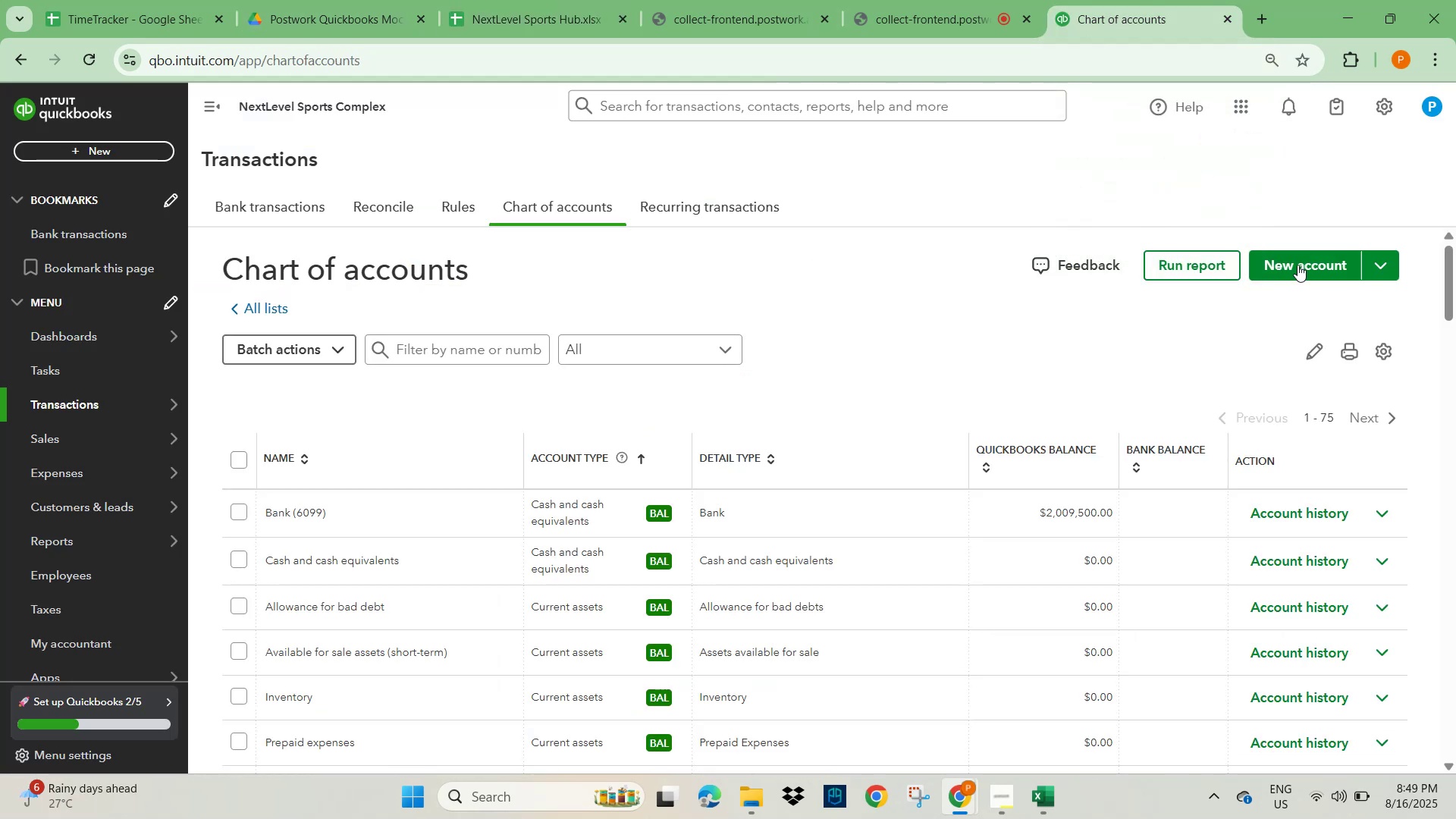 
left_click([1298, 265])
 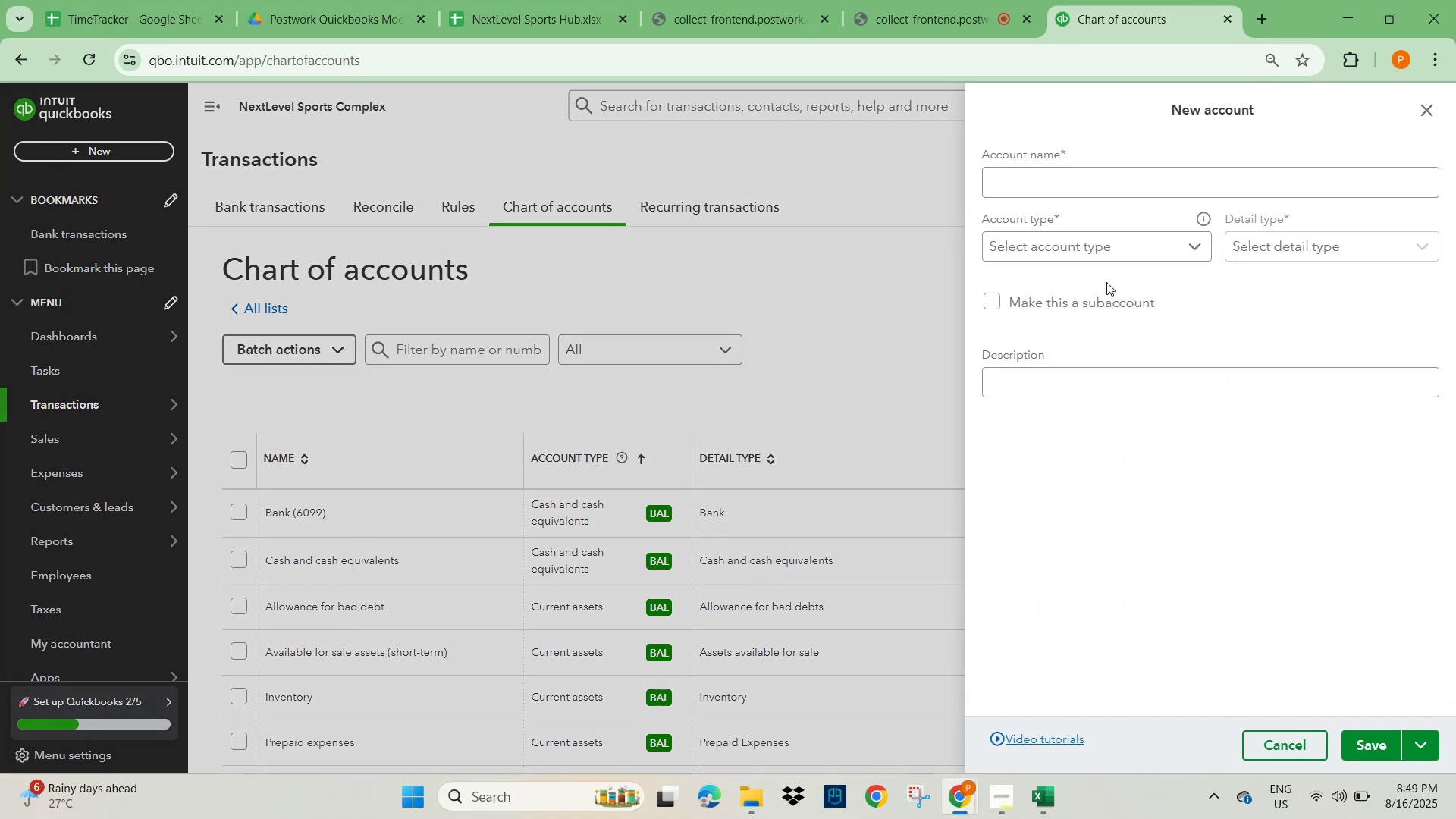 
left_click([1065, 180])
 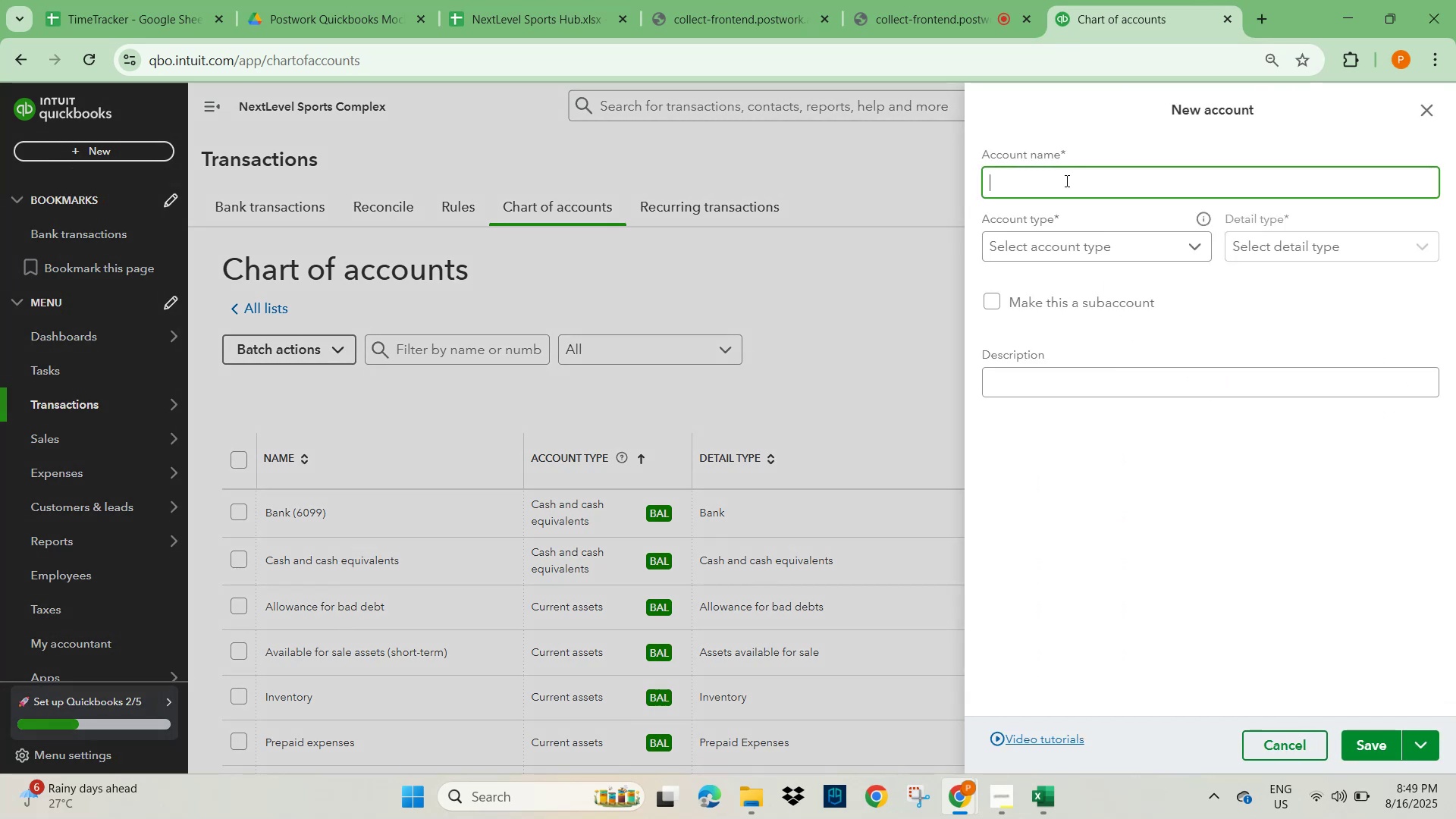 
key(Control+V)
 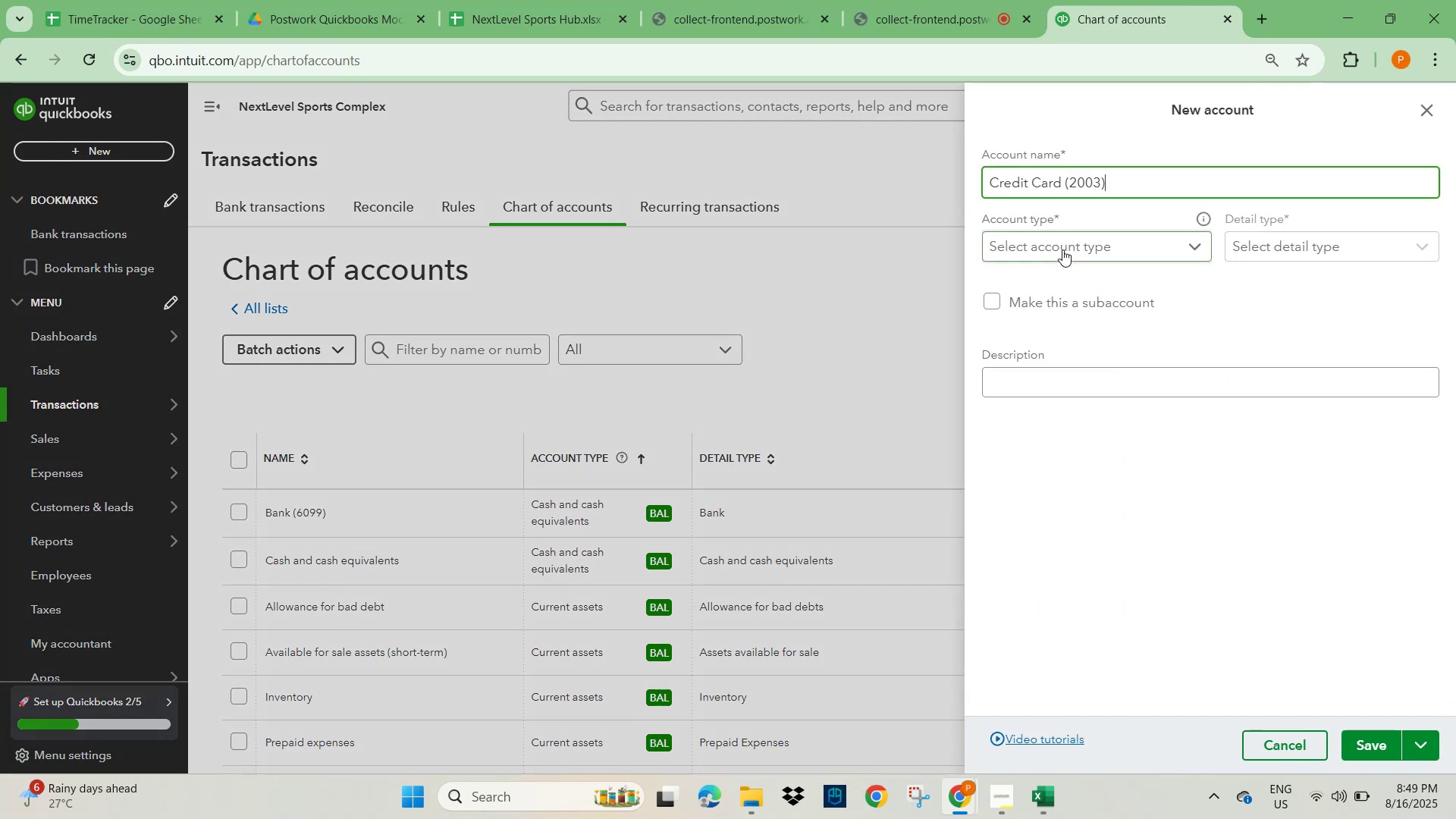 
left_click([1060, 244])
 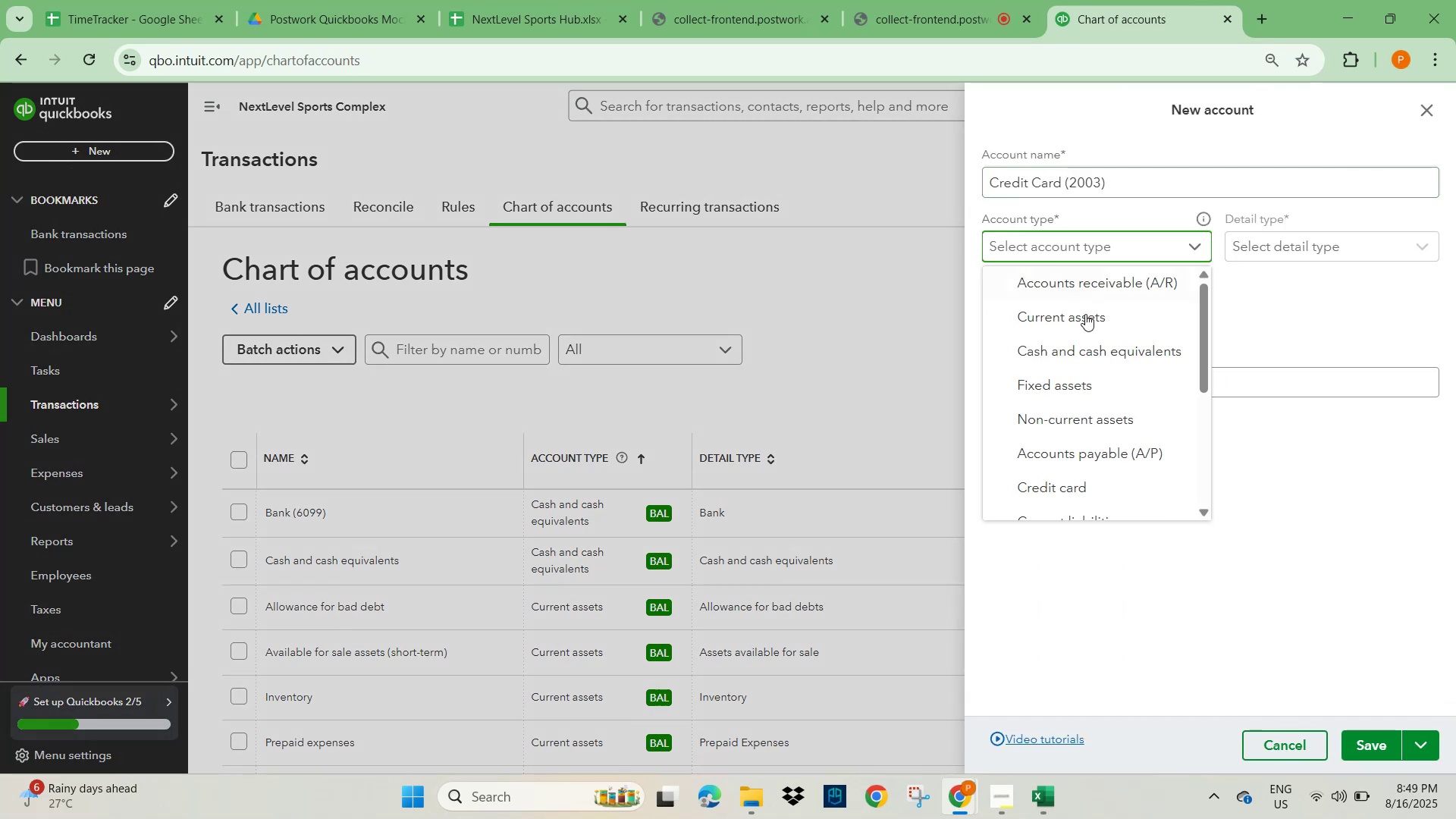 
scroll: coordinate [1097, 378], scroll_direction: down, amount: 2.0
 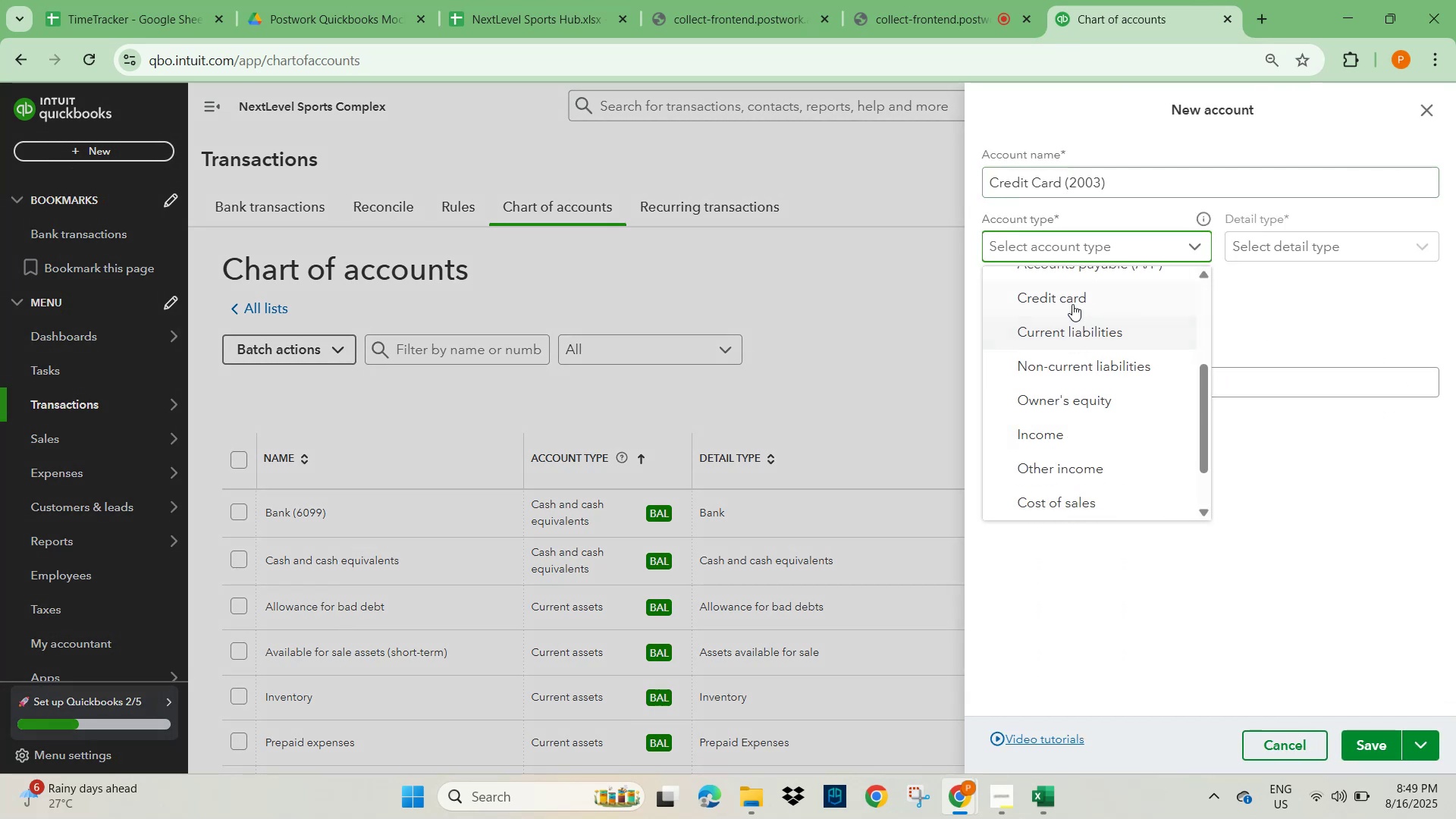 
left_click([1072, 304])
 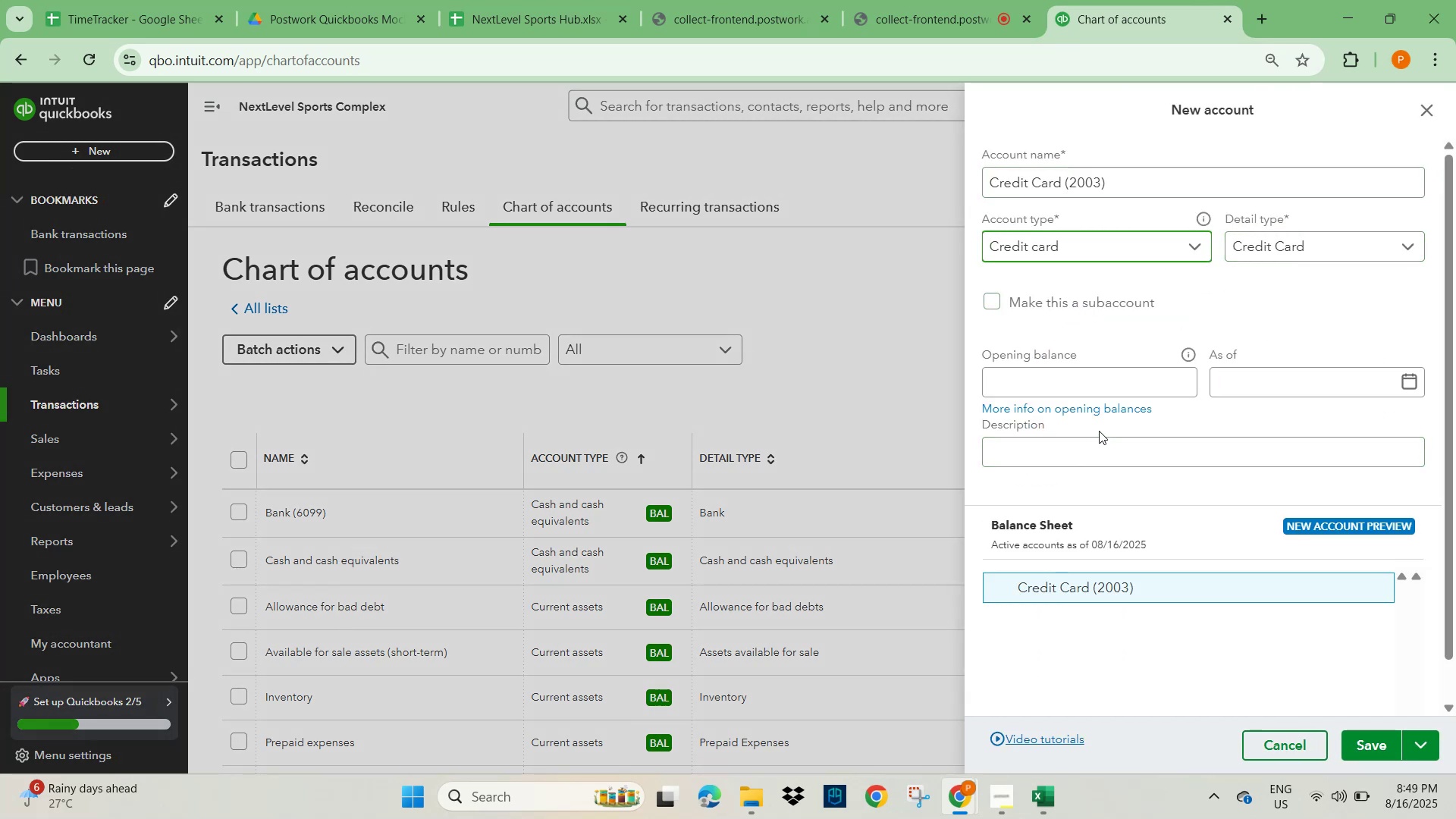 
left_click([544, 12])
 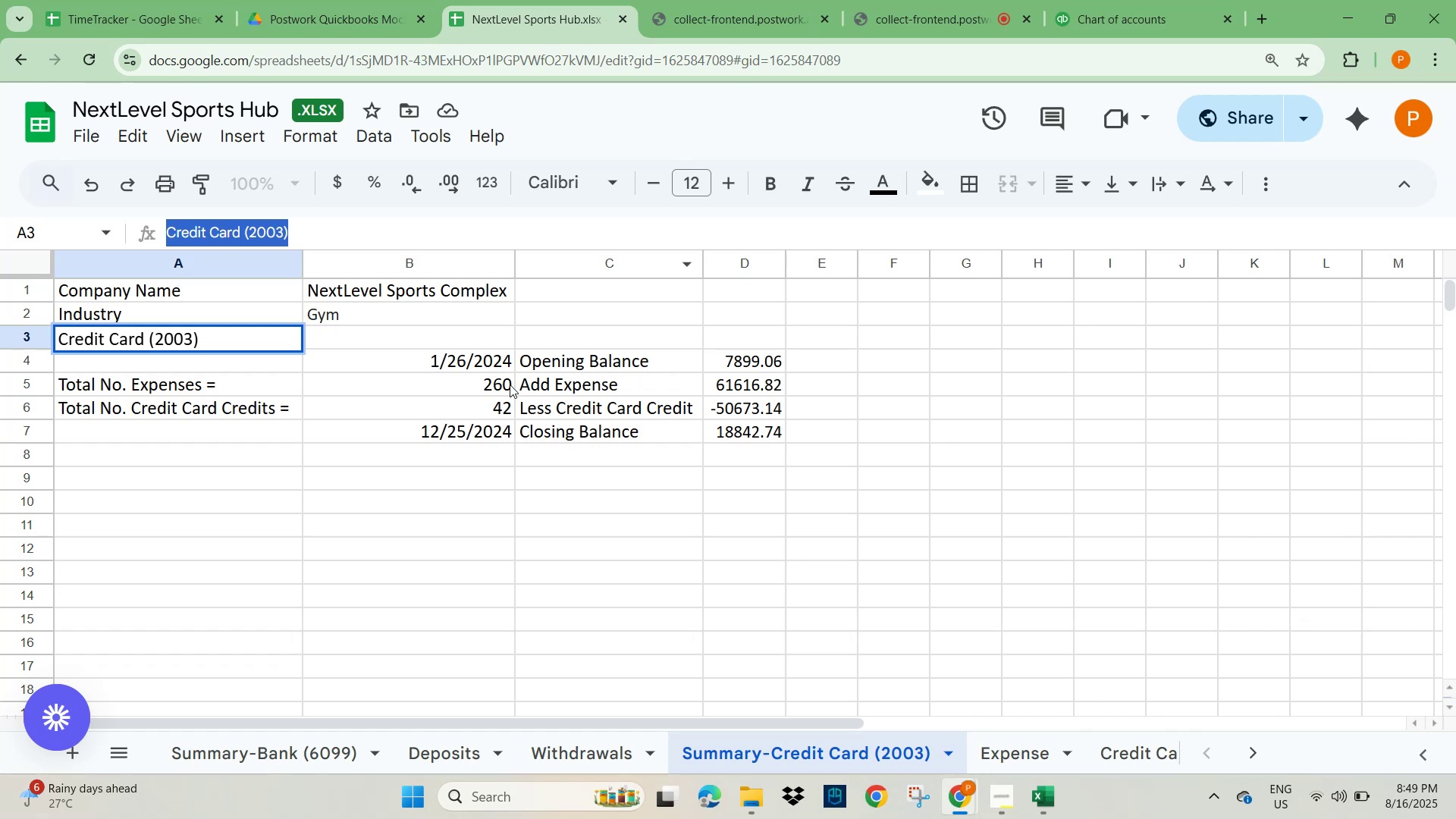 
left_click([766, 359])
 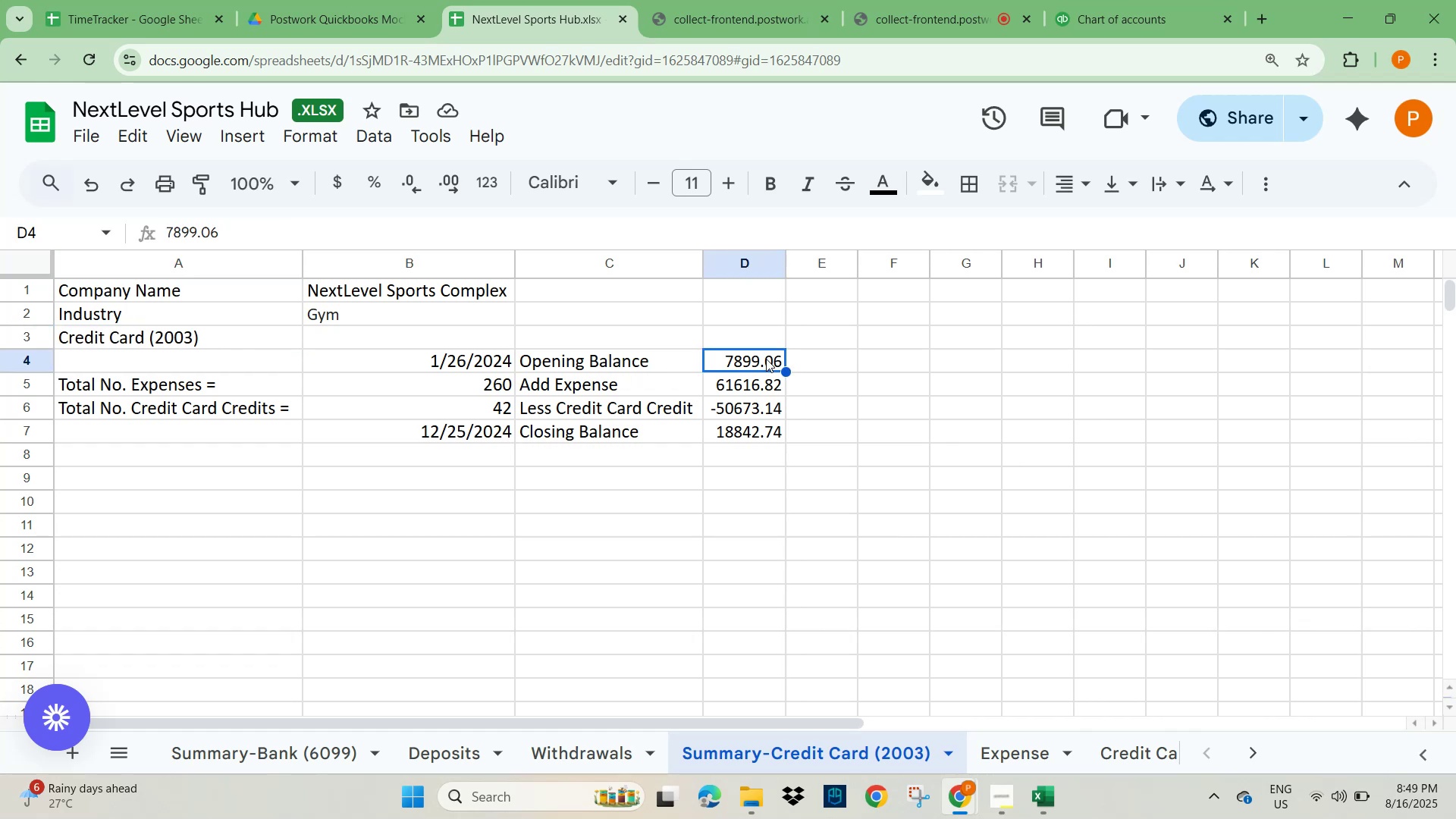 
key(Control+C)
 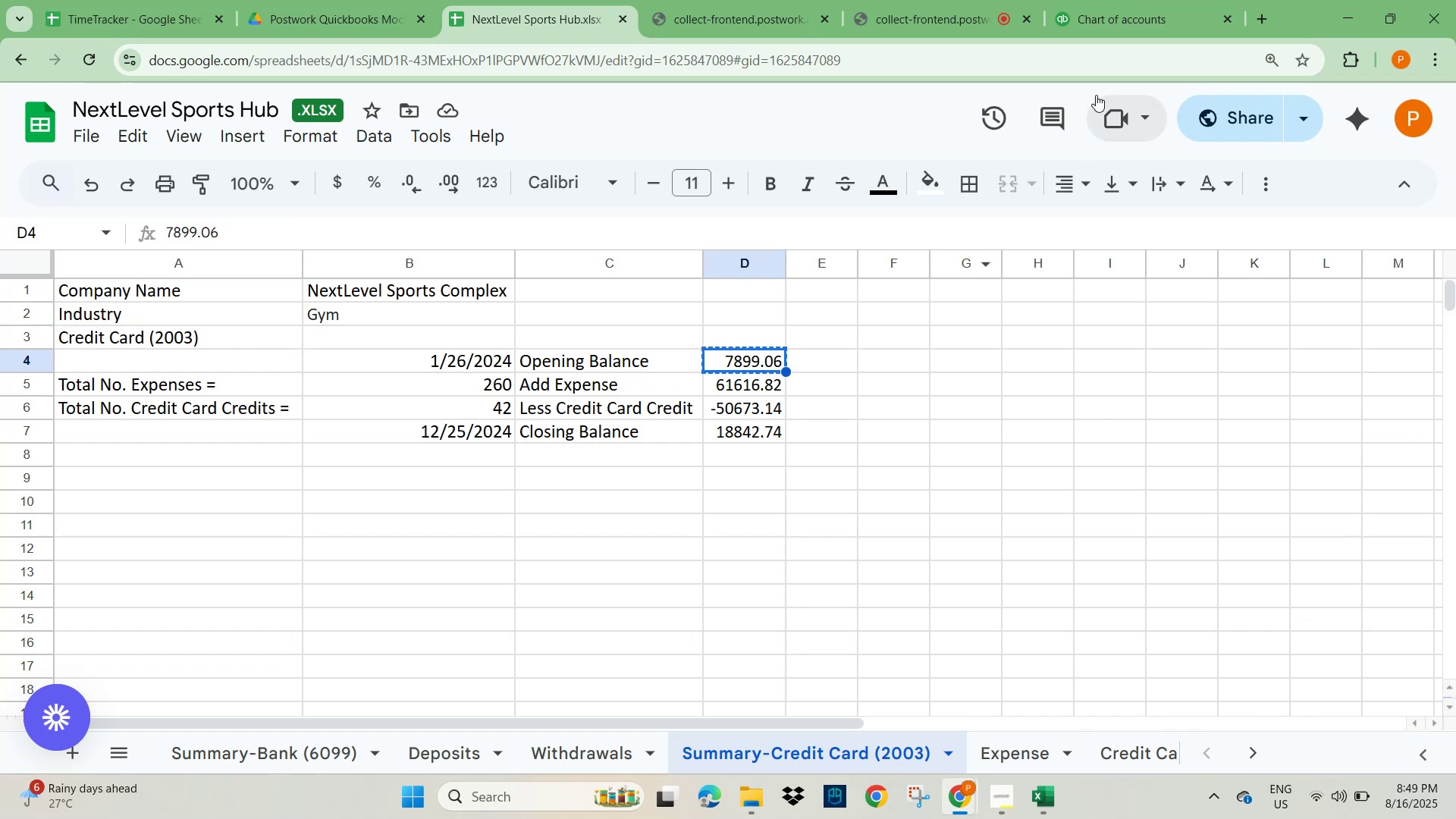 
left_click([1109, 16])
 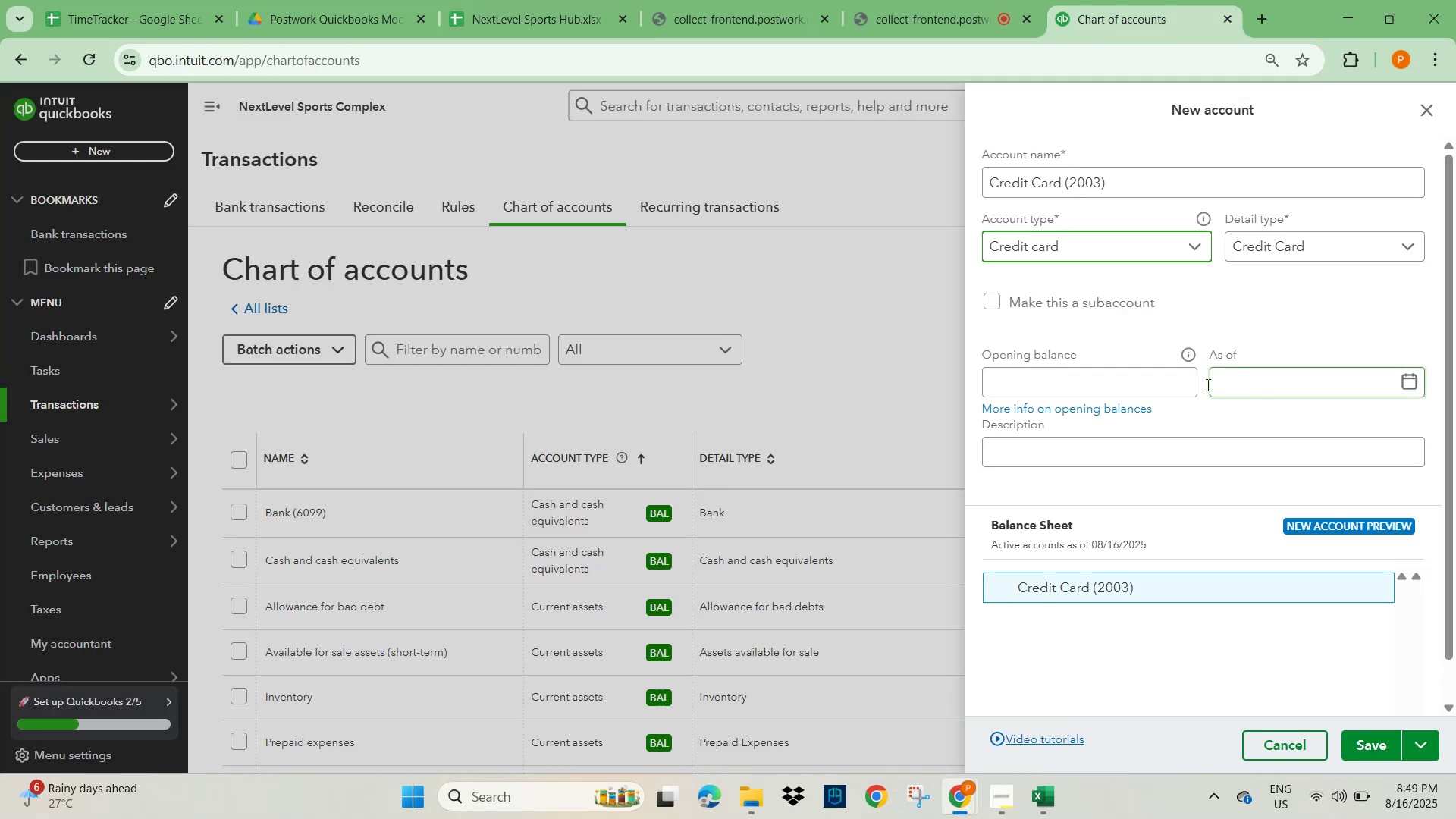 
left_click([1119, 386])
 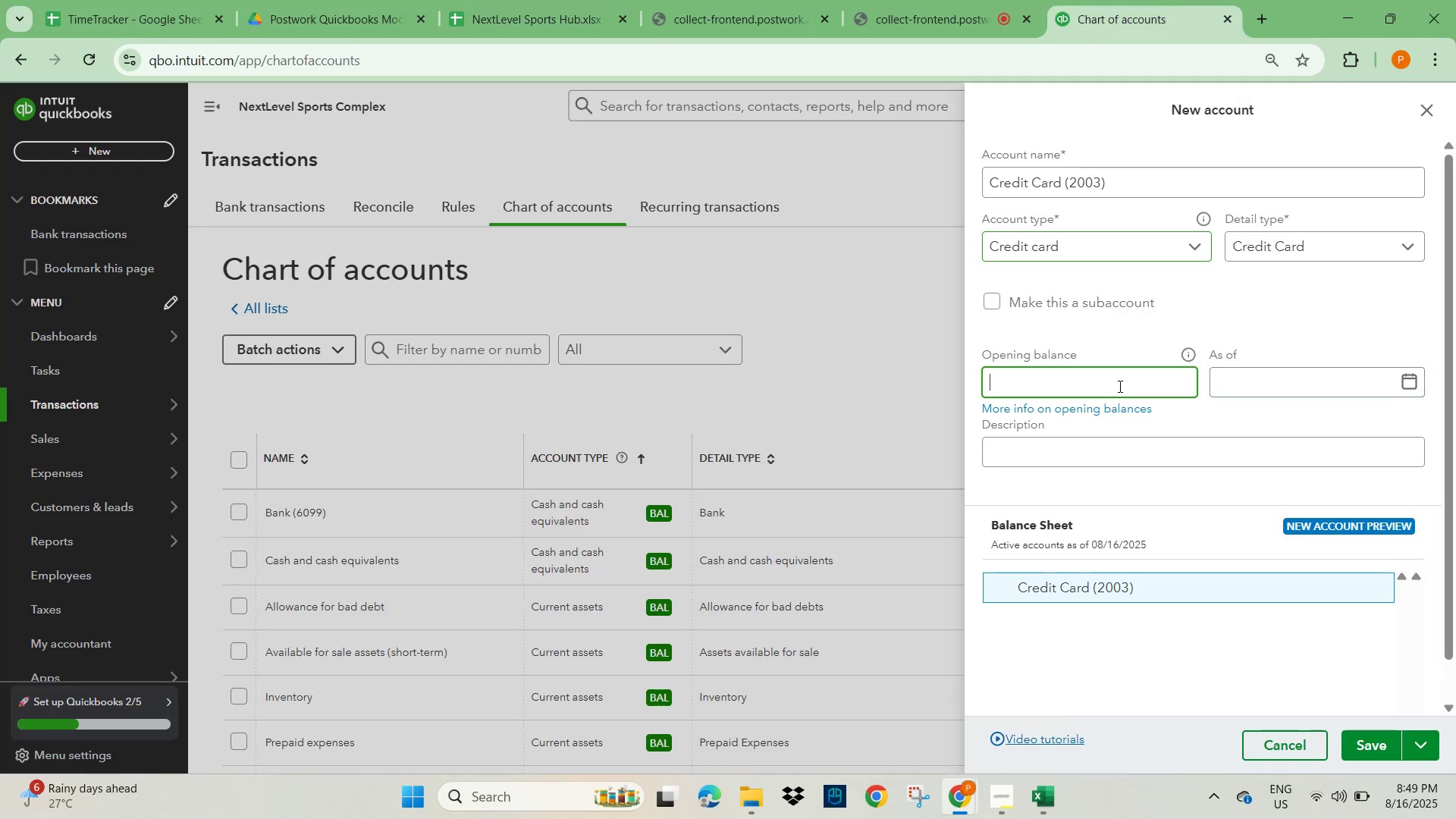 
key(Control+V)
 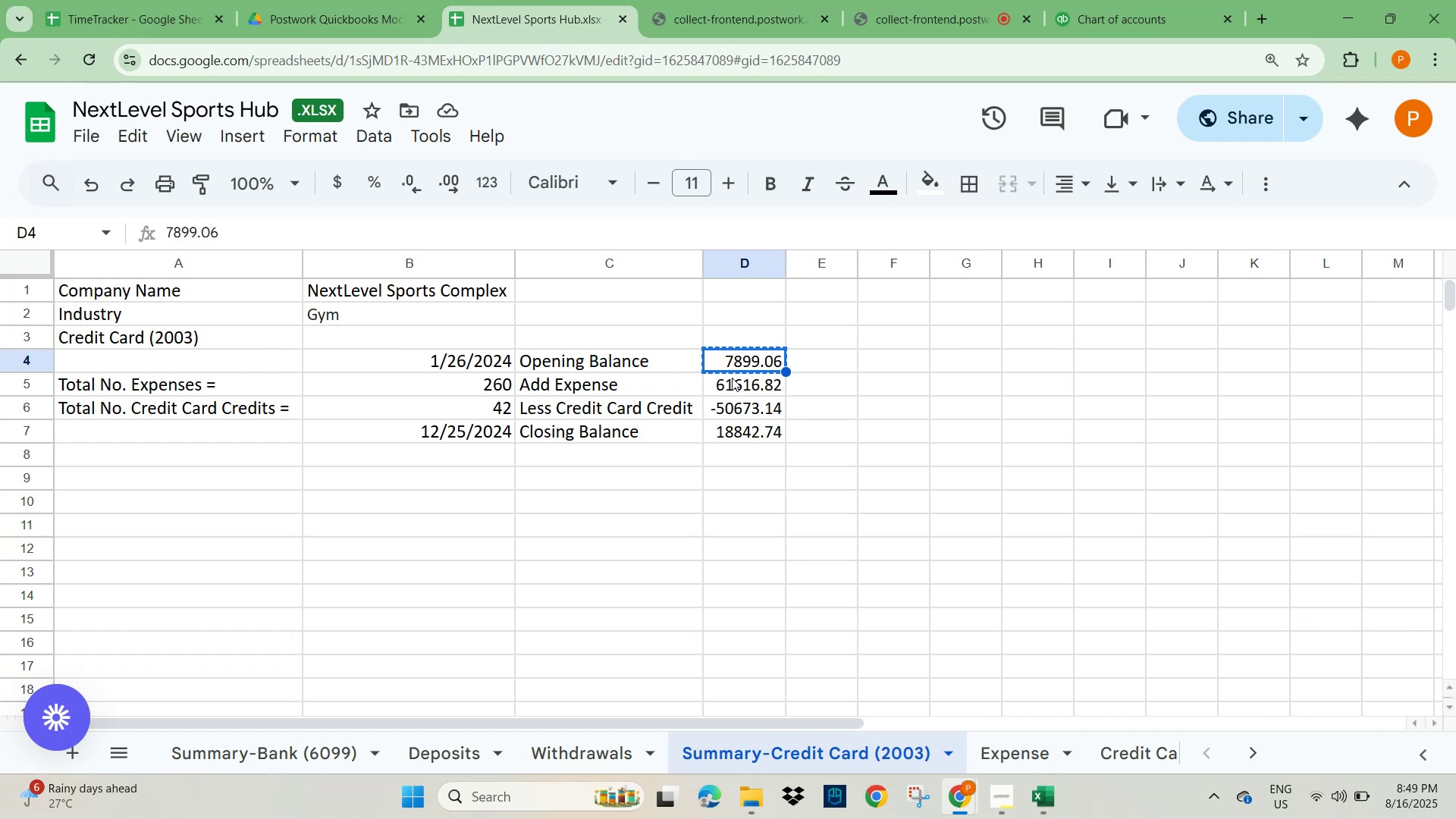 
wait(7.16)
 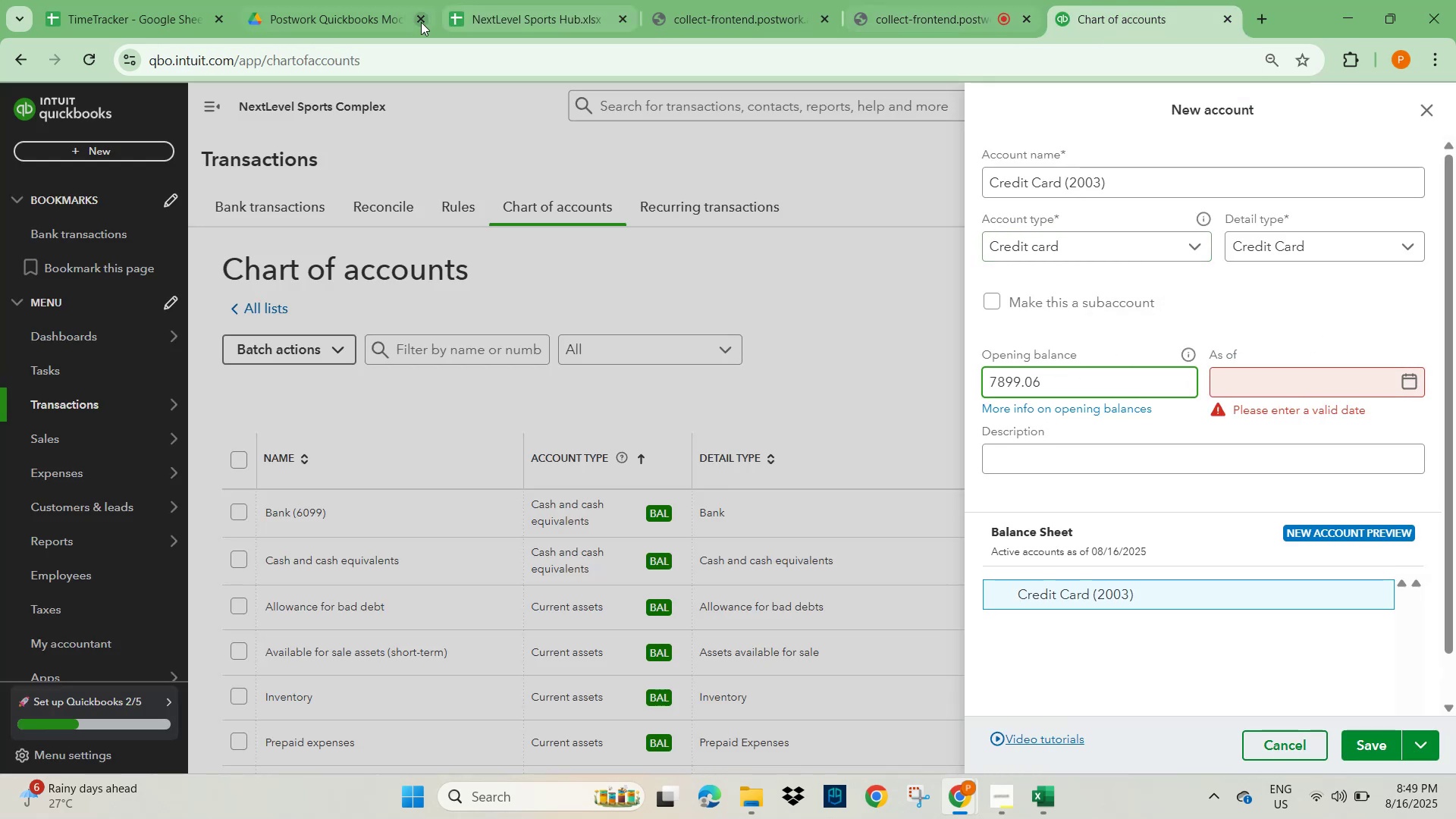 
left_click([1122, 13])
 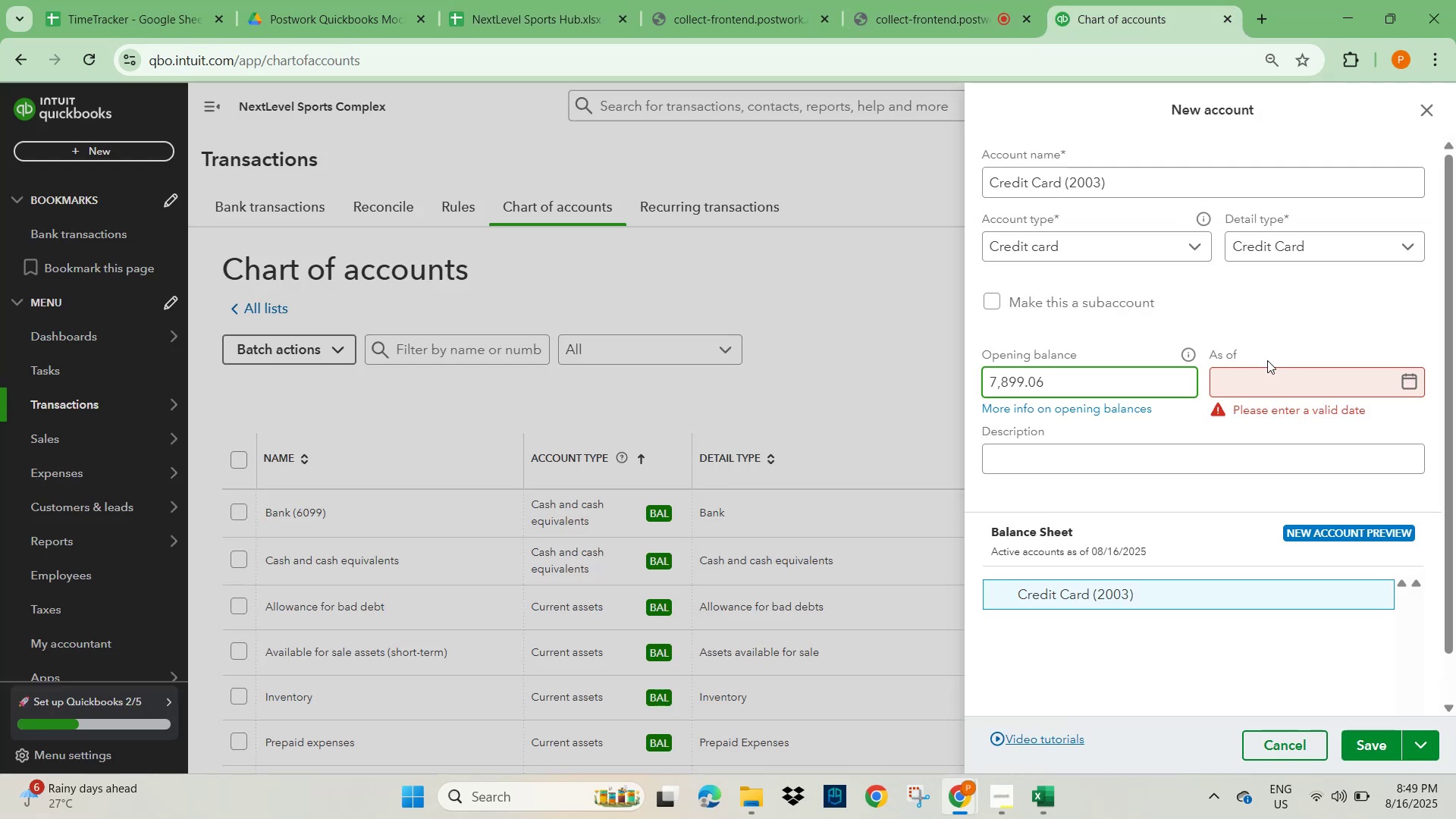 
left_click([1272, 391])
 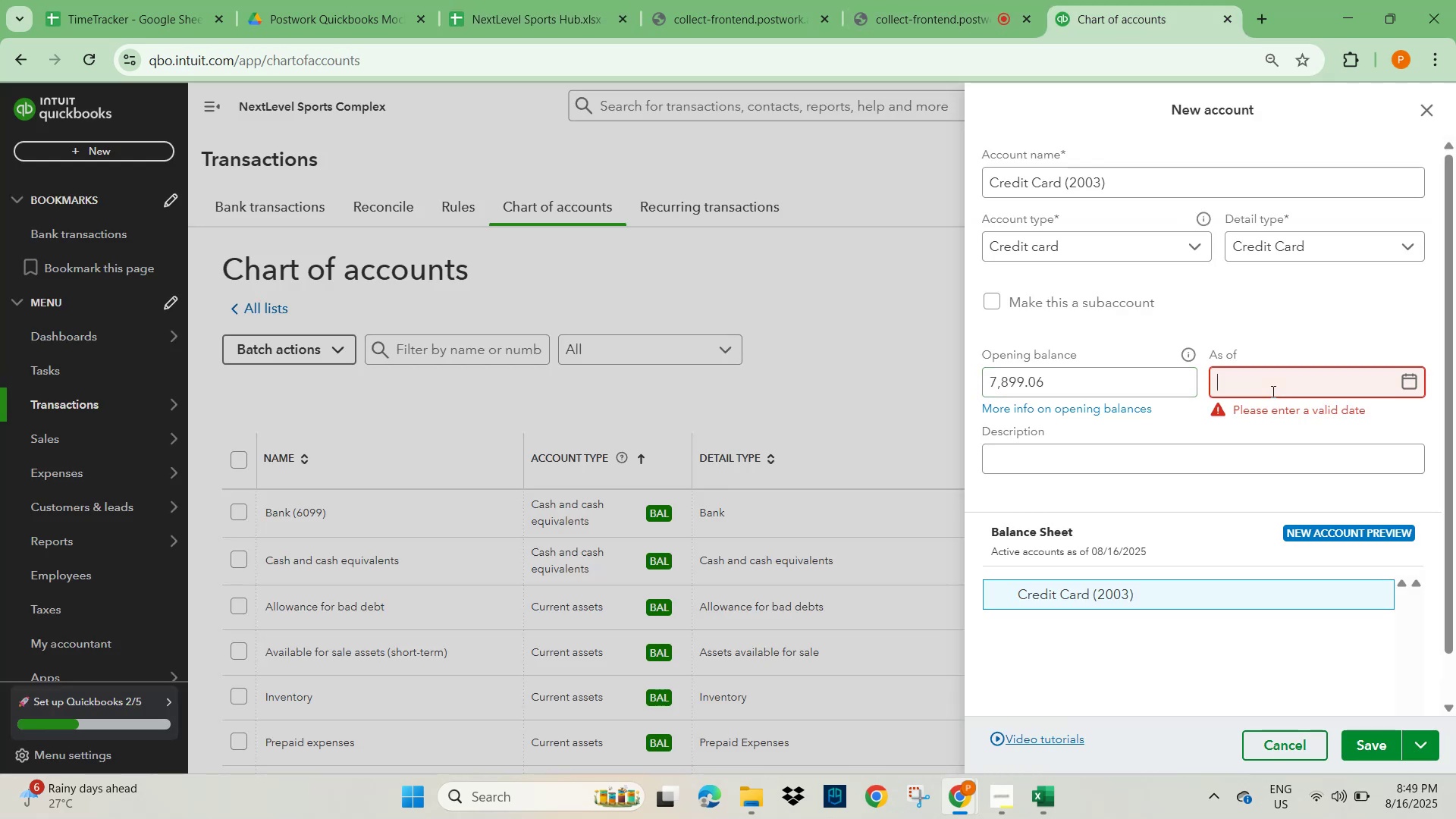 
key(Numpad1)
 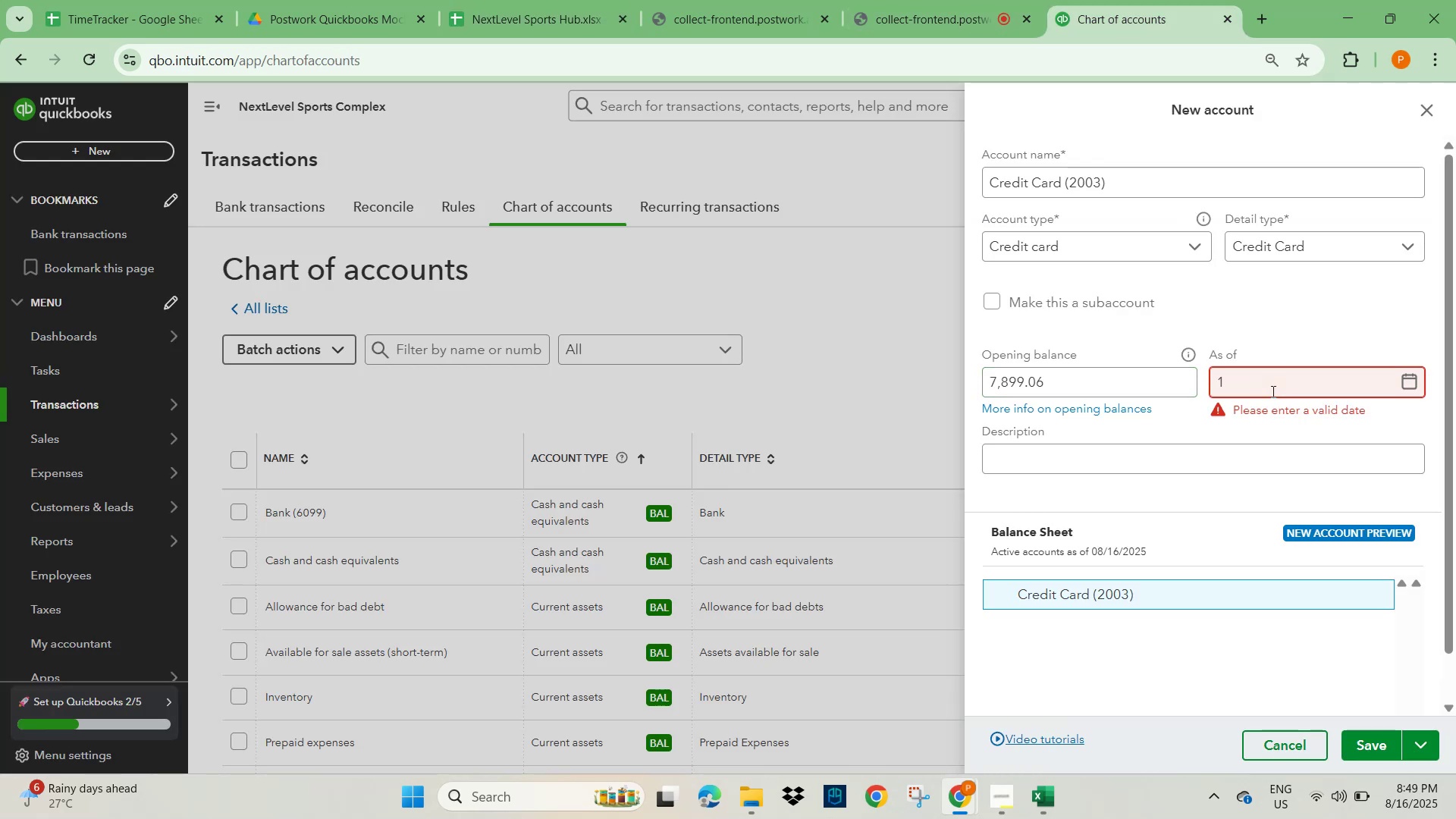 
key(NumpadDivide)
 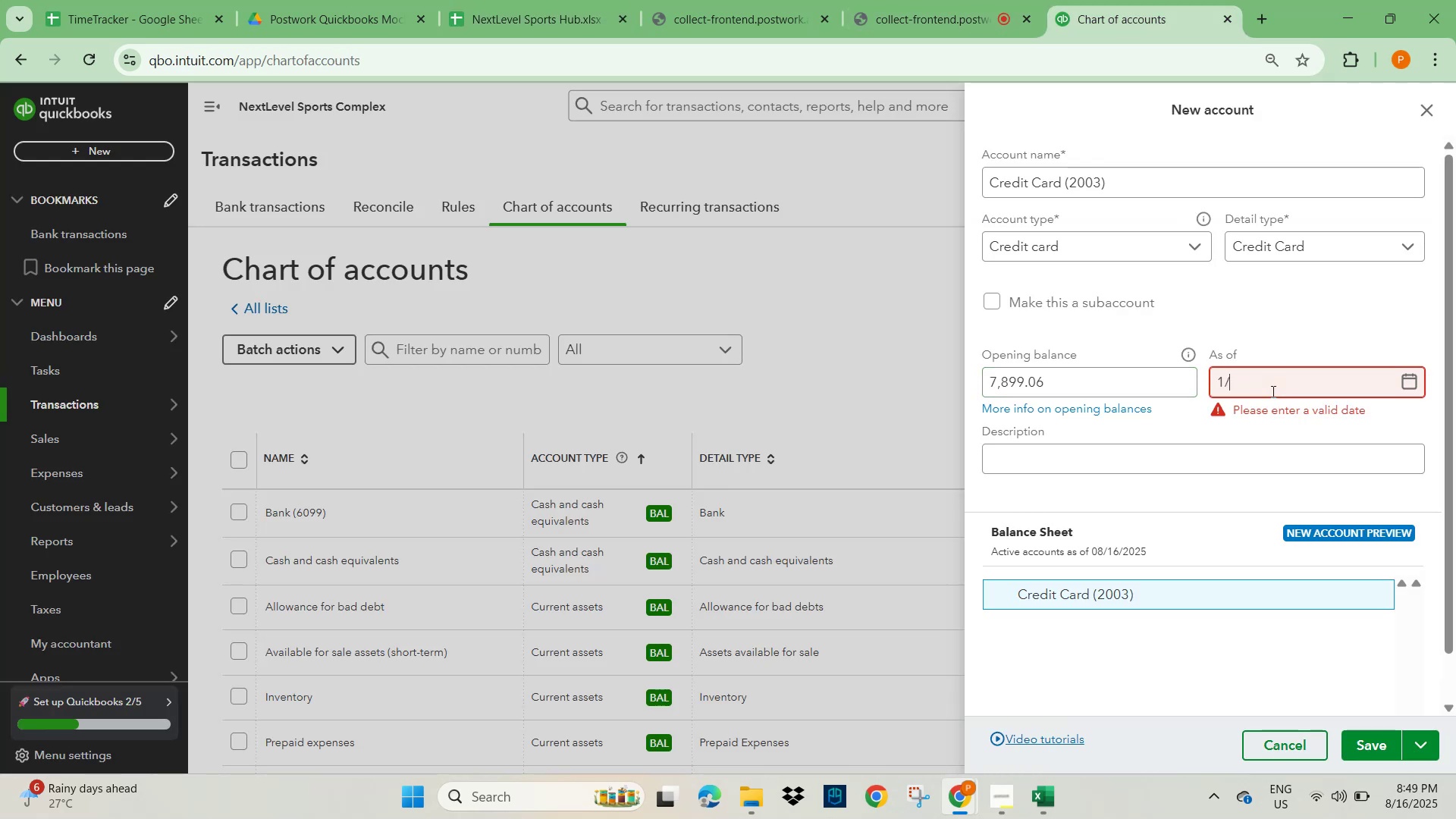 
key(Numpad2)
 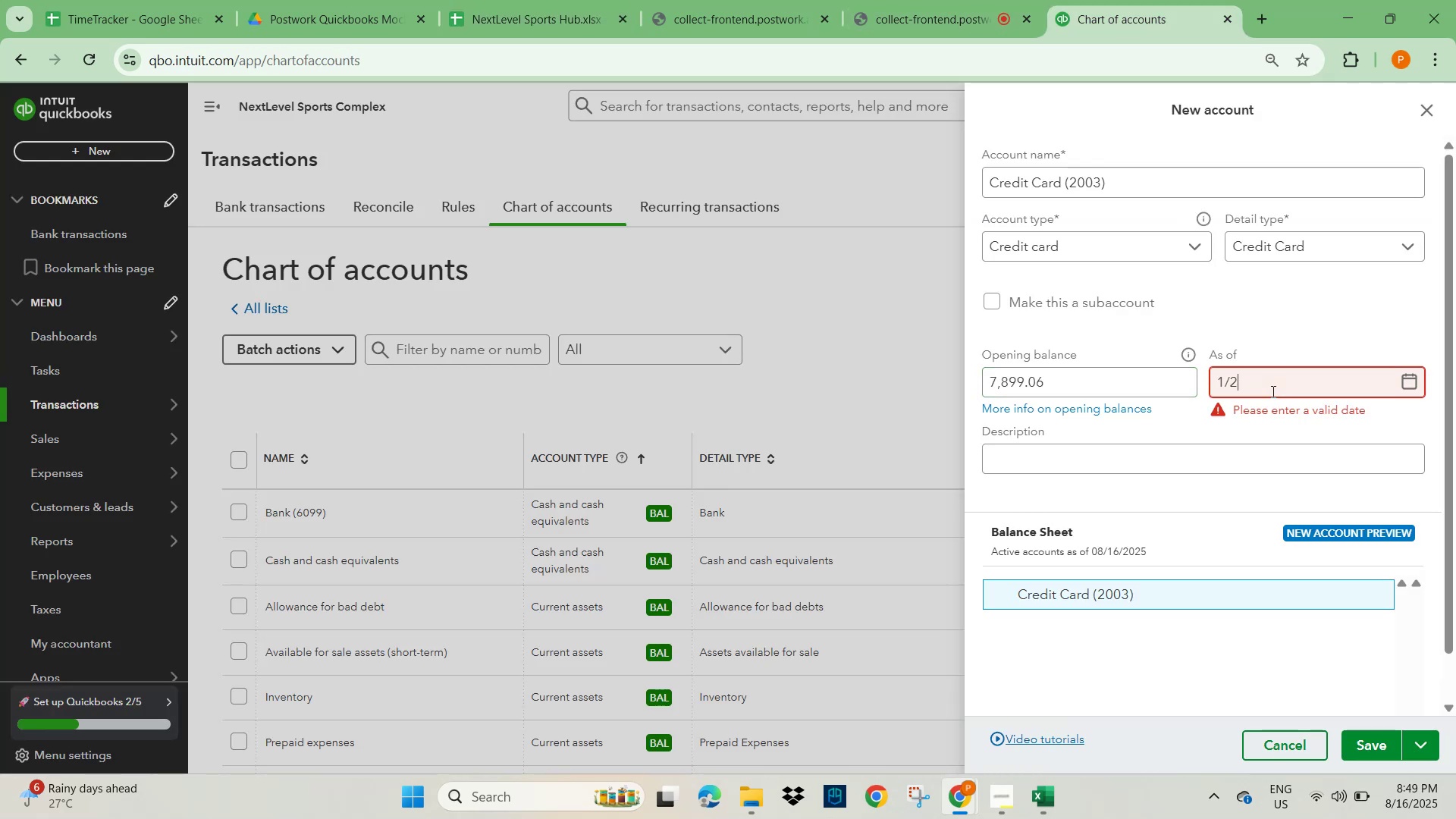 
key(Numpad6)
 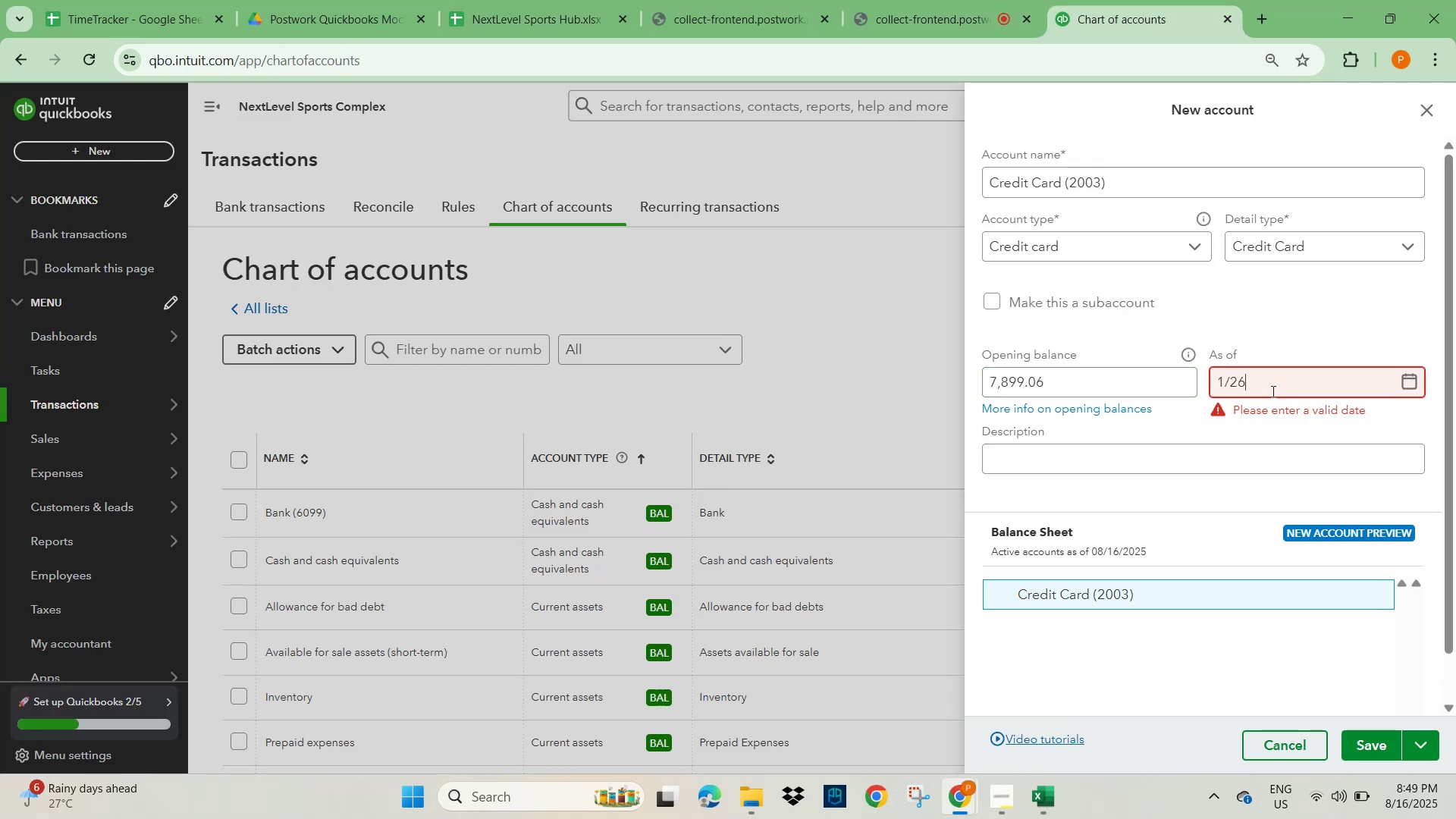 
key(NumpadDivide)
 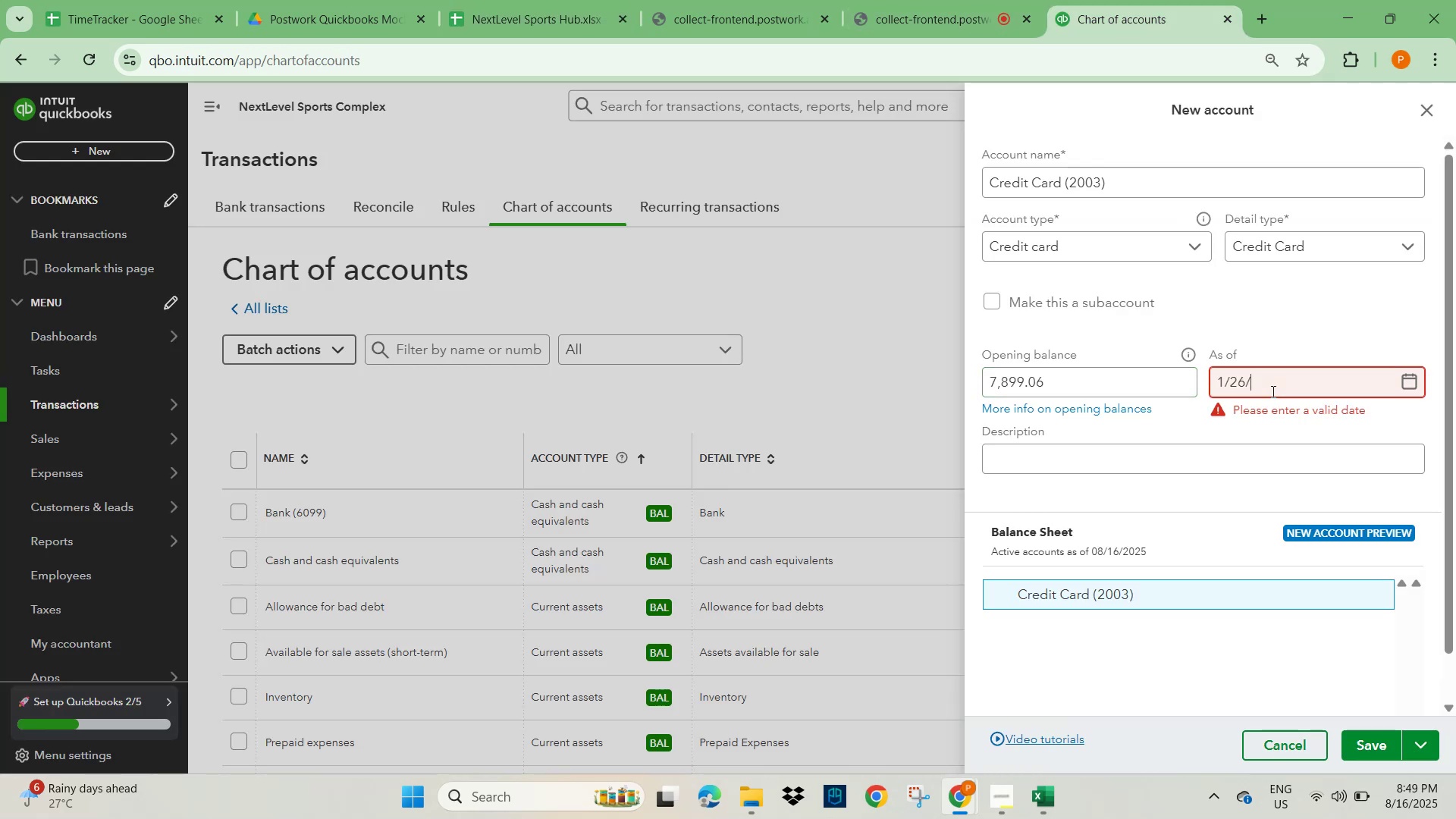 
key(Numpad2)
 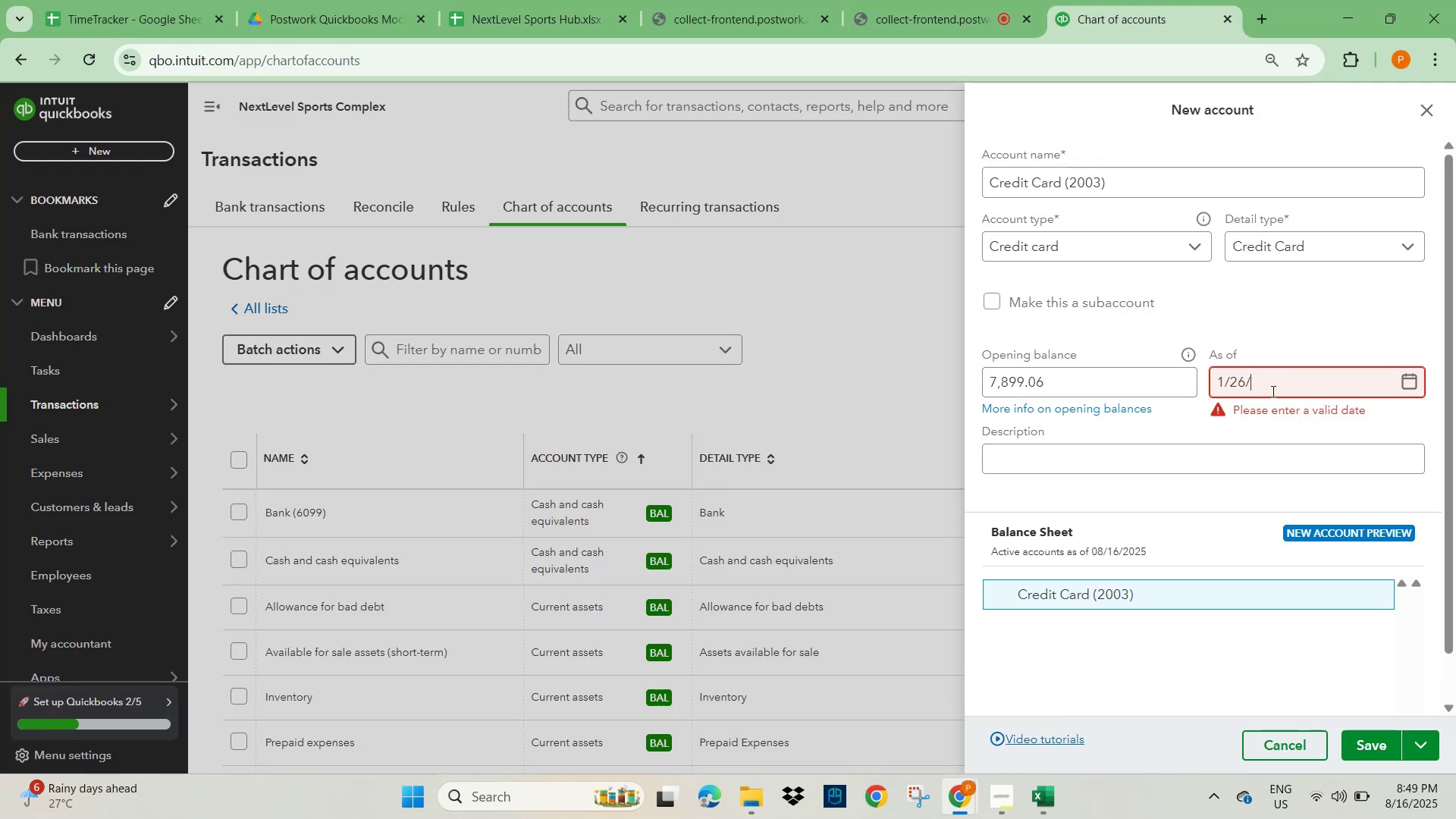 
key(NumpadDecimal)
 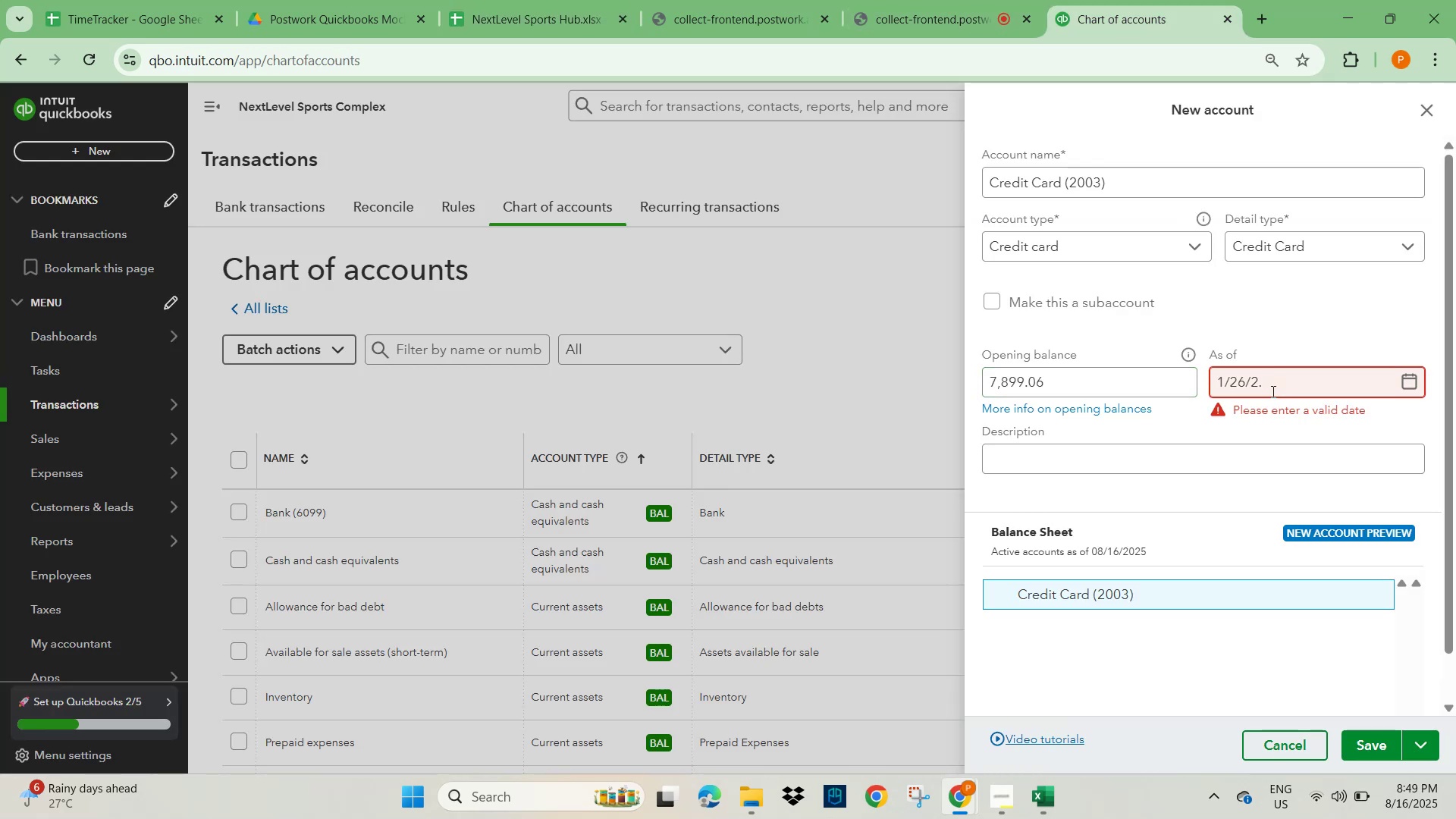 
key(Backspace)
 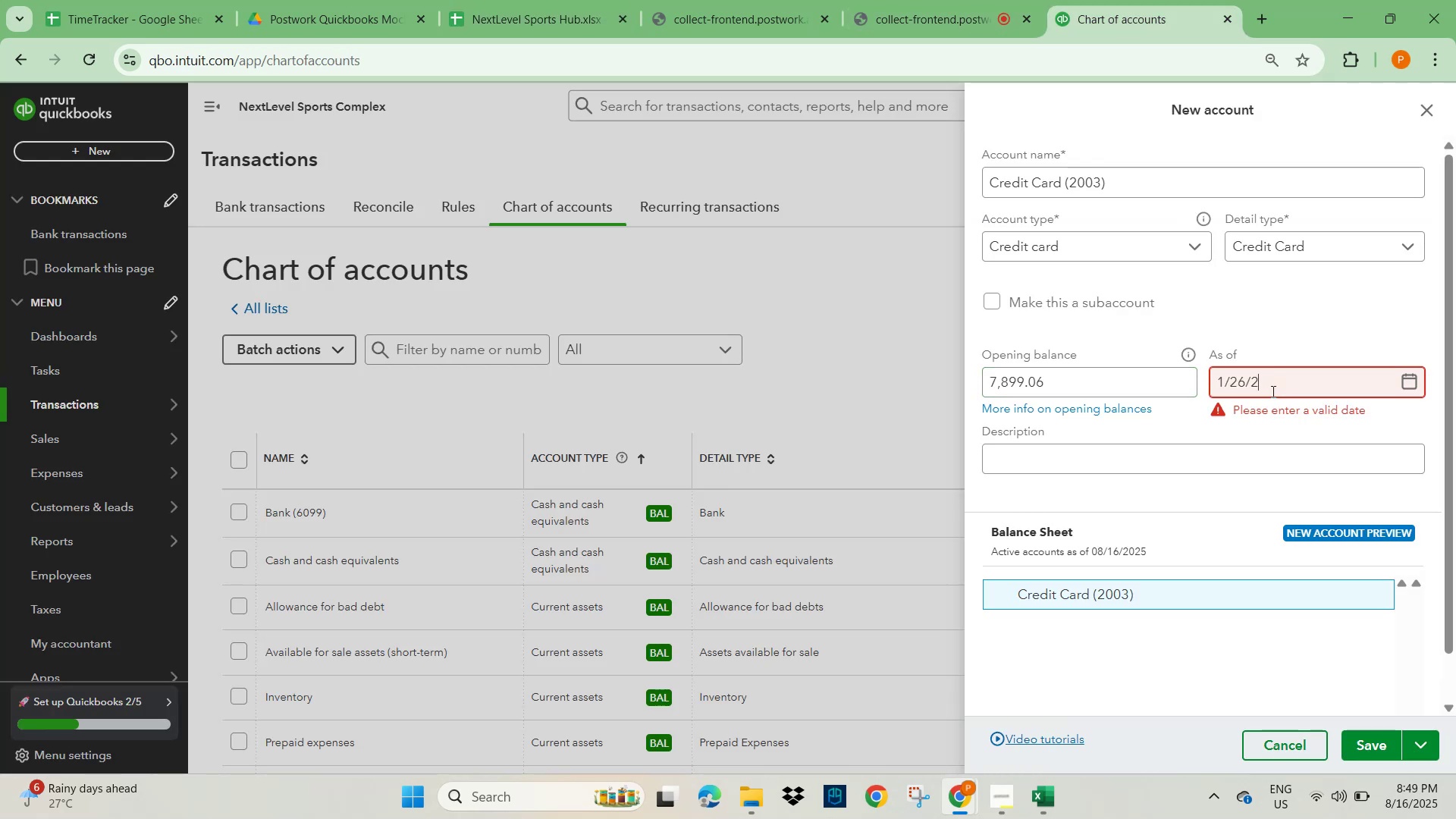 
key(Numpad0)
 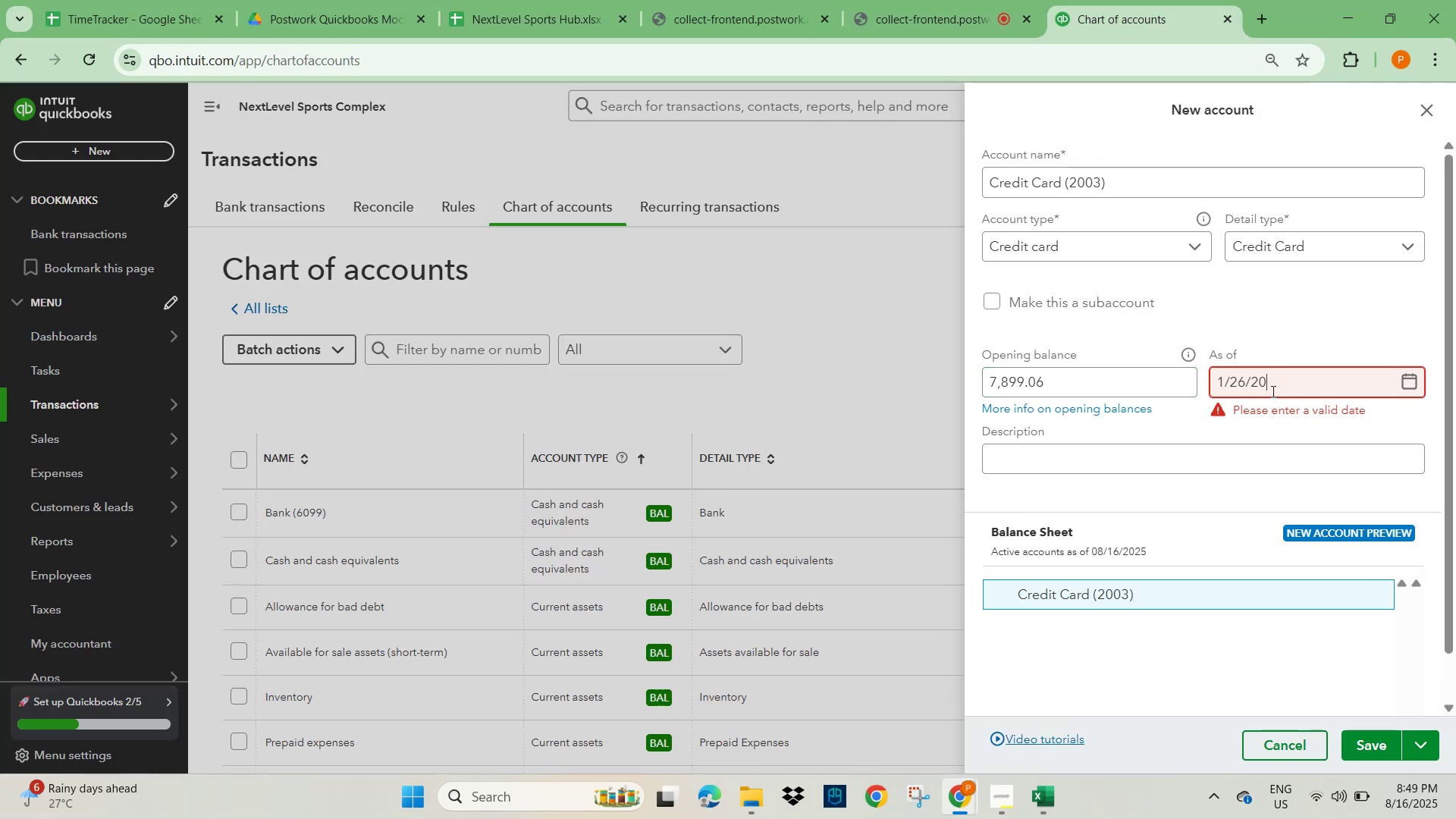 
key(Numpad2)
 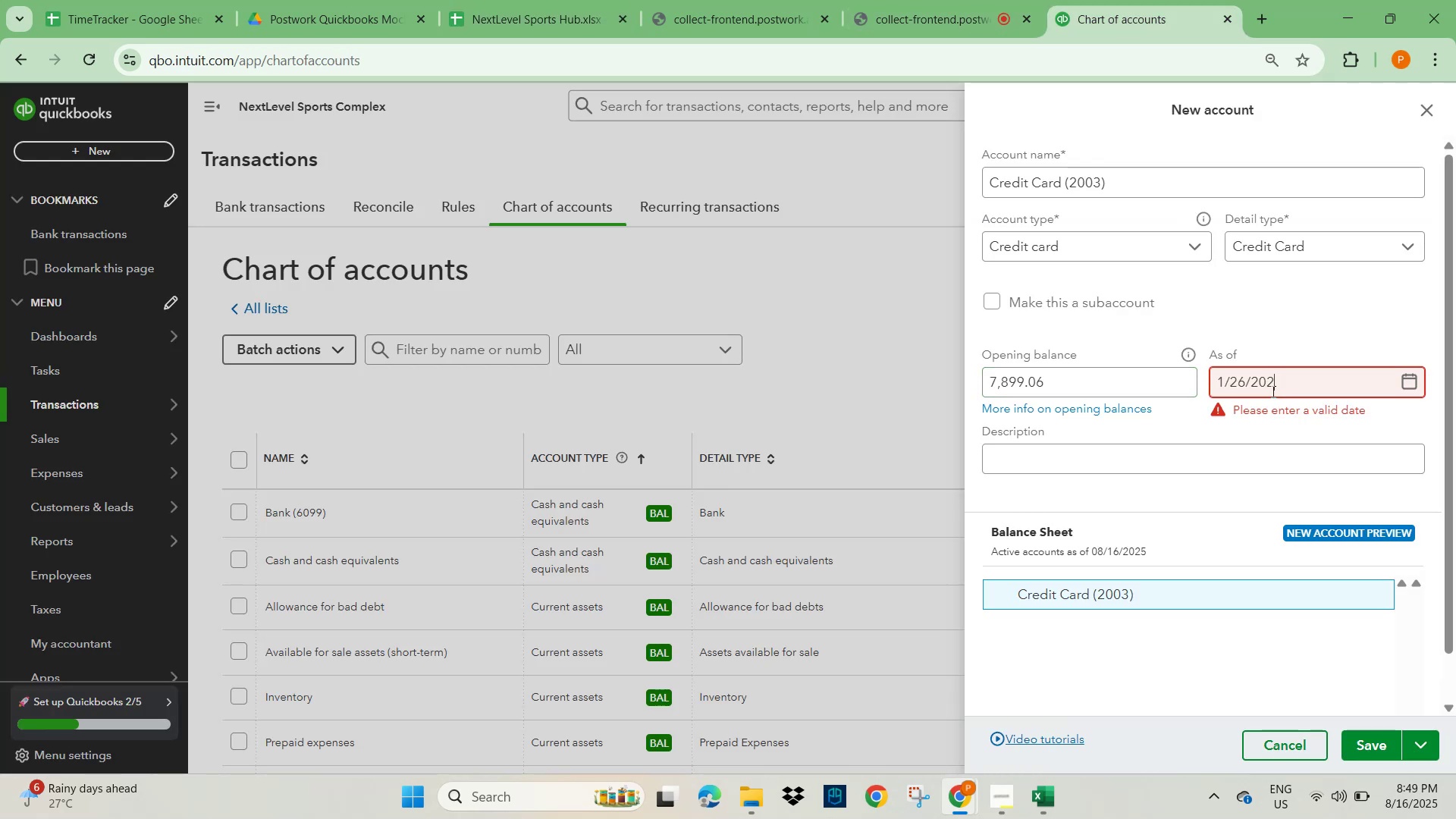 
key(Numpad4)
 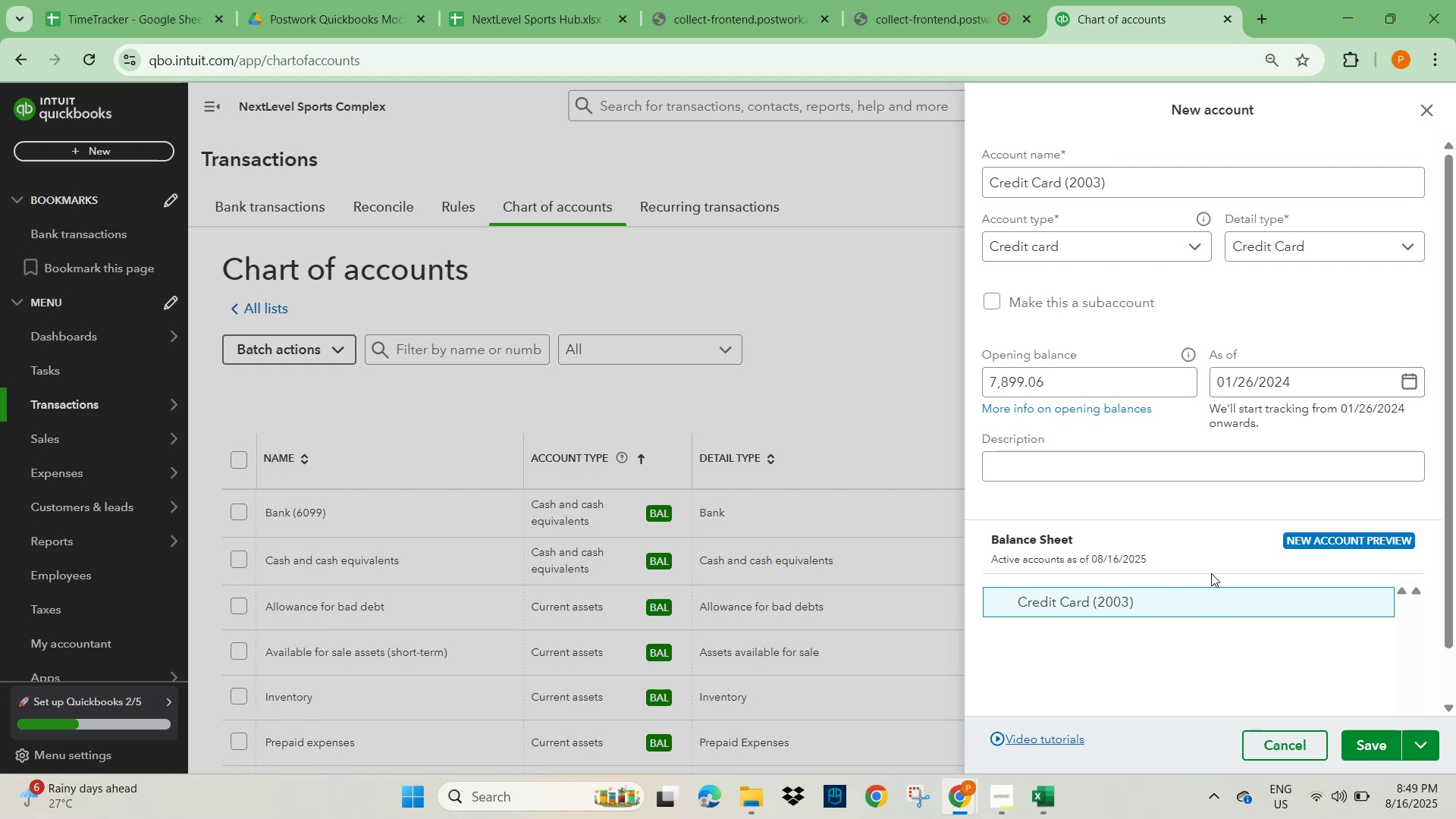 
left_click([504, 10])
 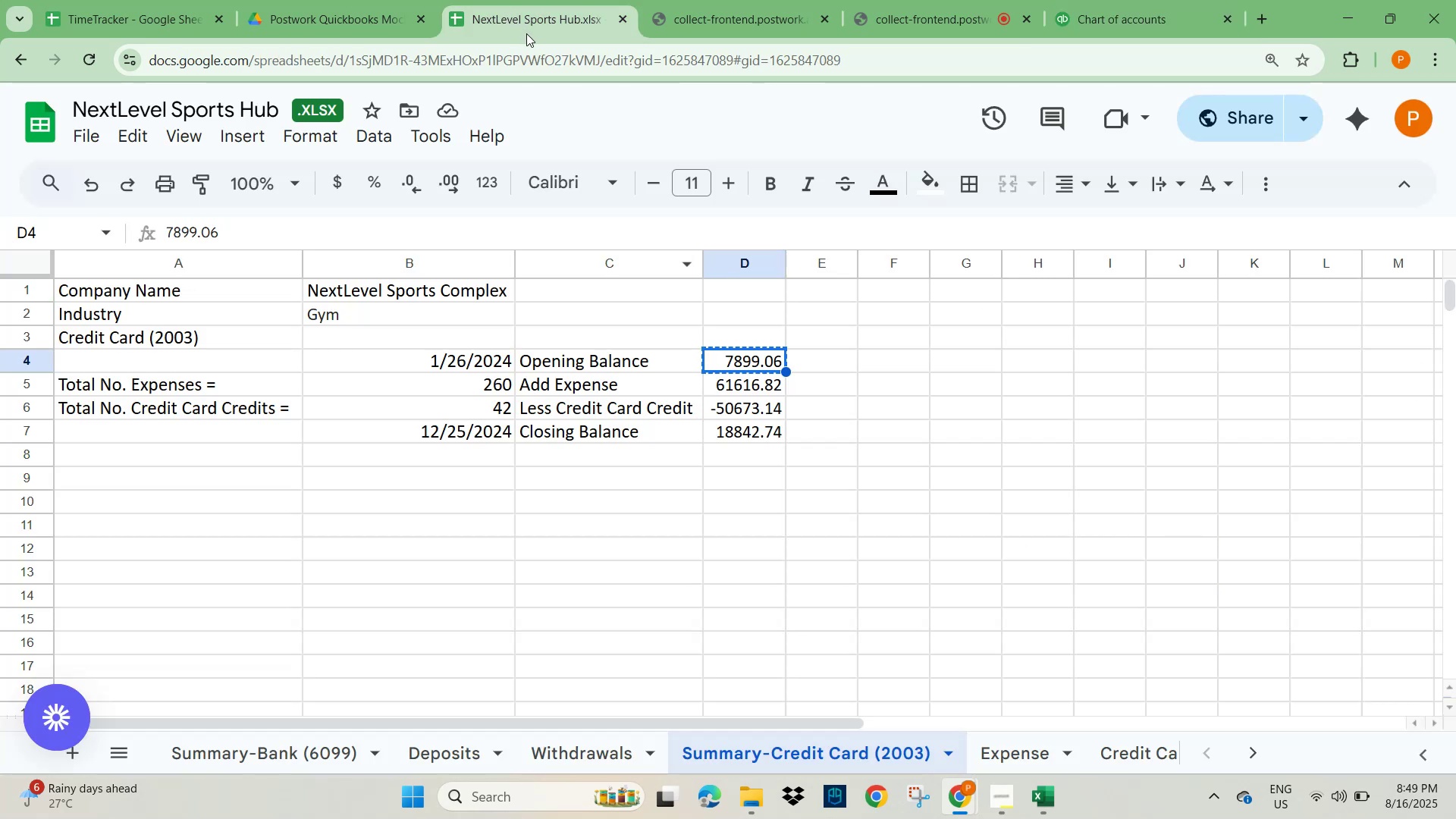 
left_click([1106, 15])
 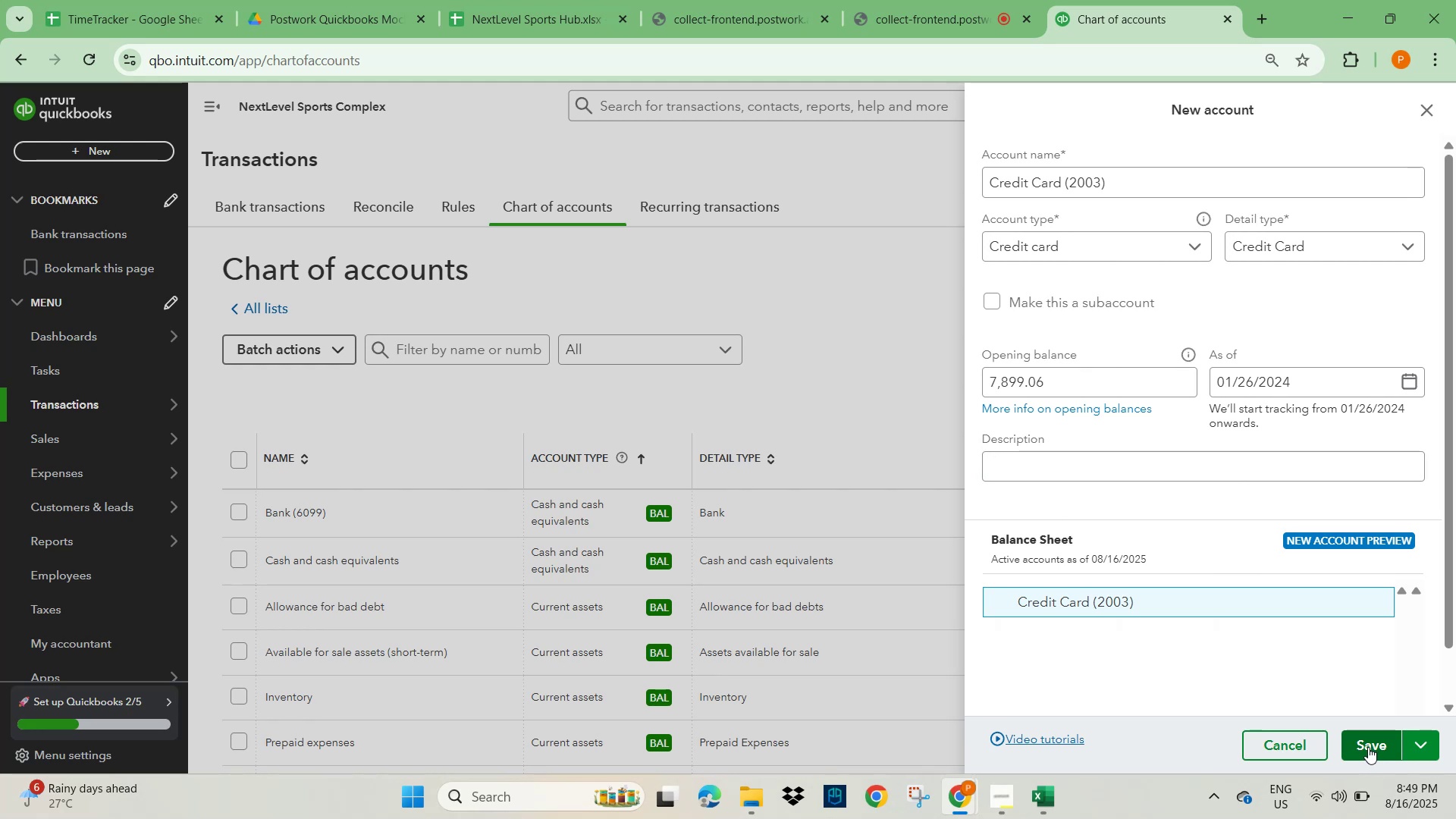 
wait(6.21)
 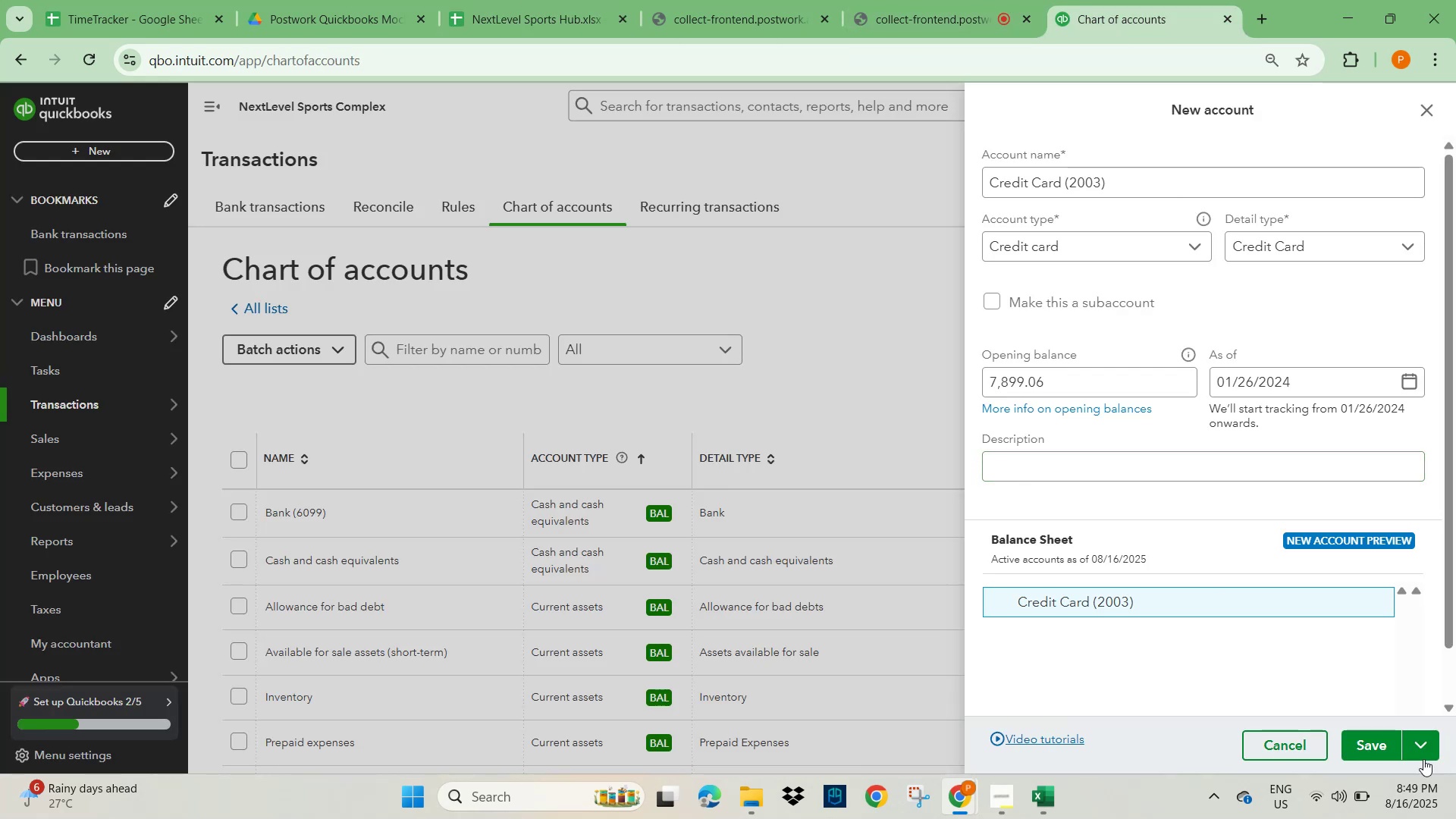 
left_click([1368, 747])
 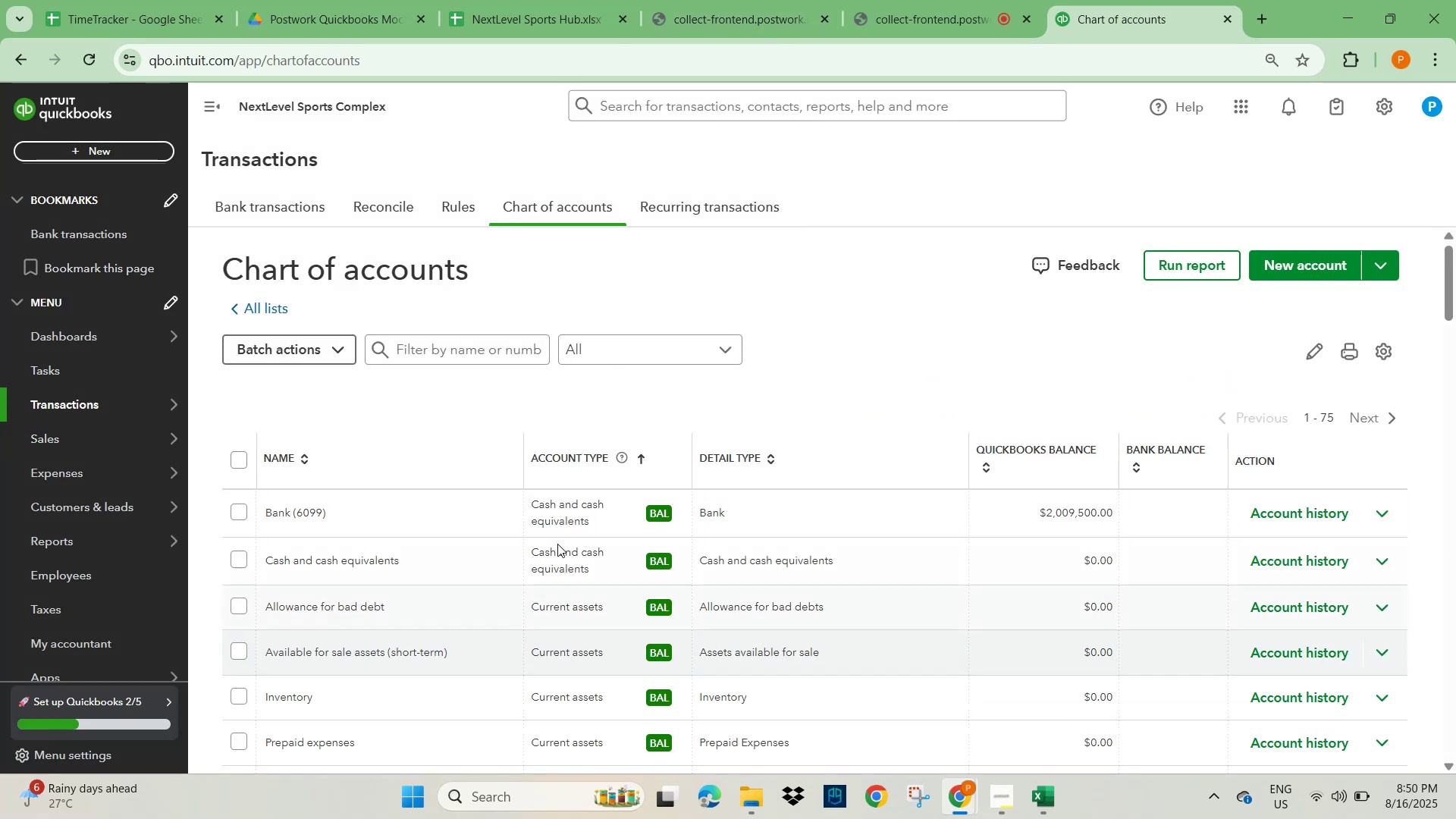 
wait(9.59)
 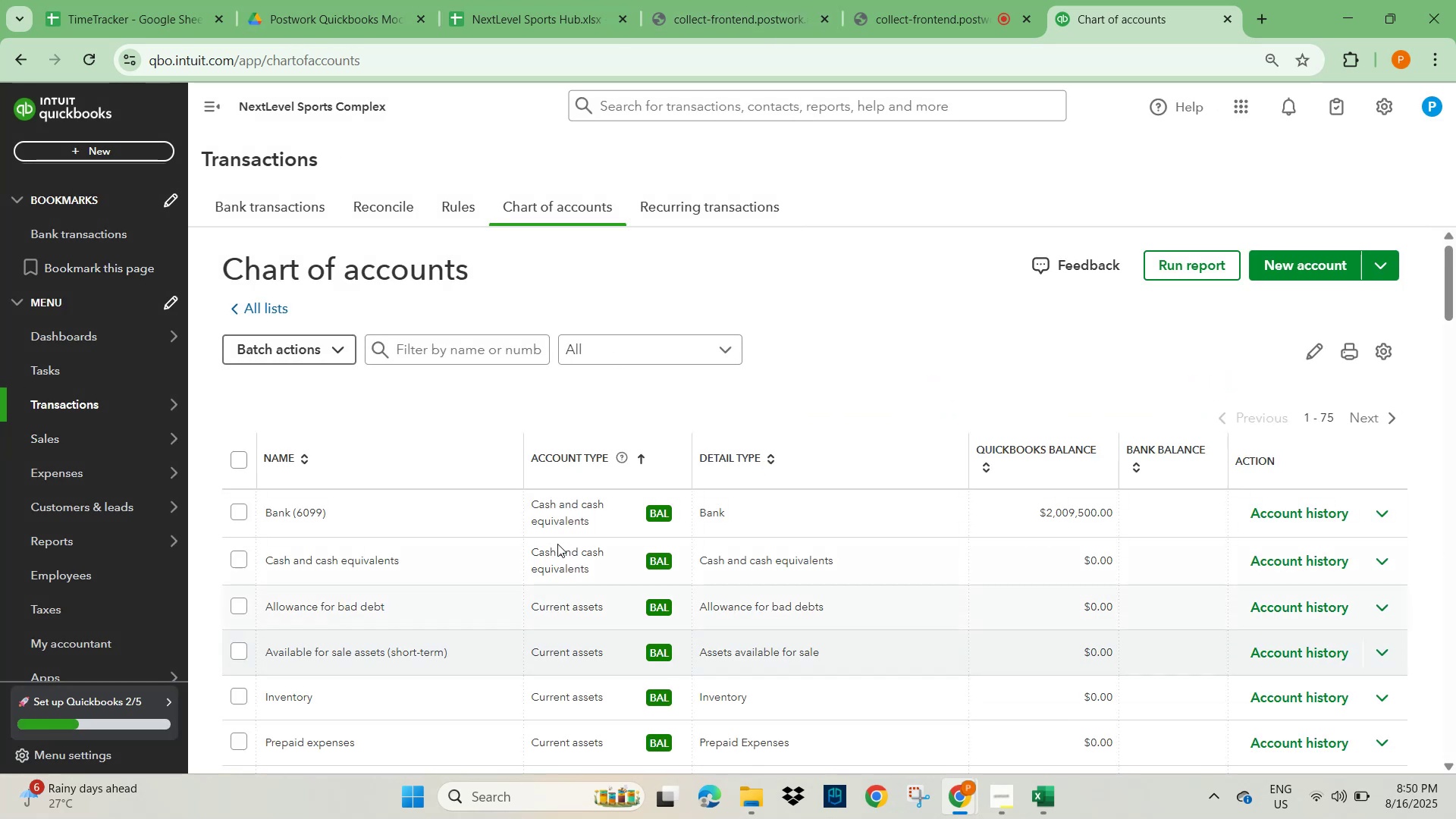 
left_click([220, 403])
 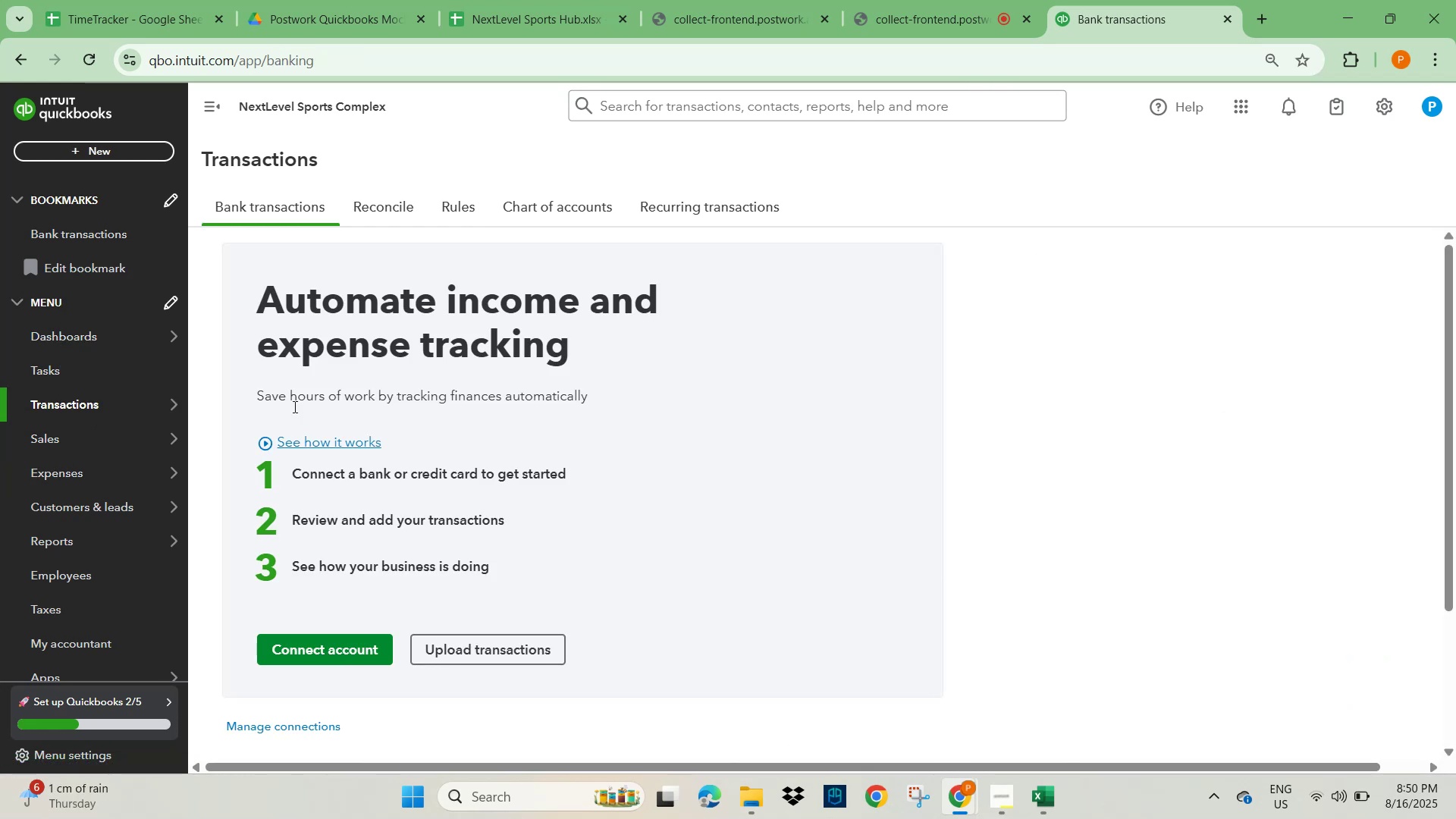 
left_click([512, 654])
 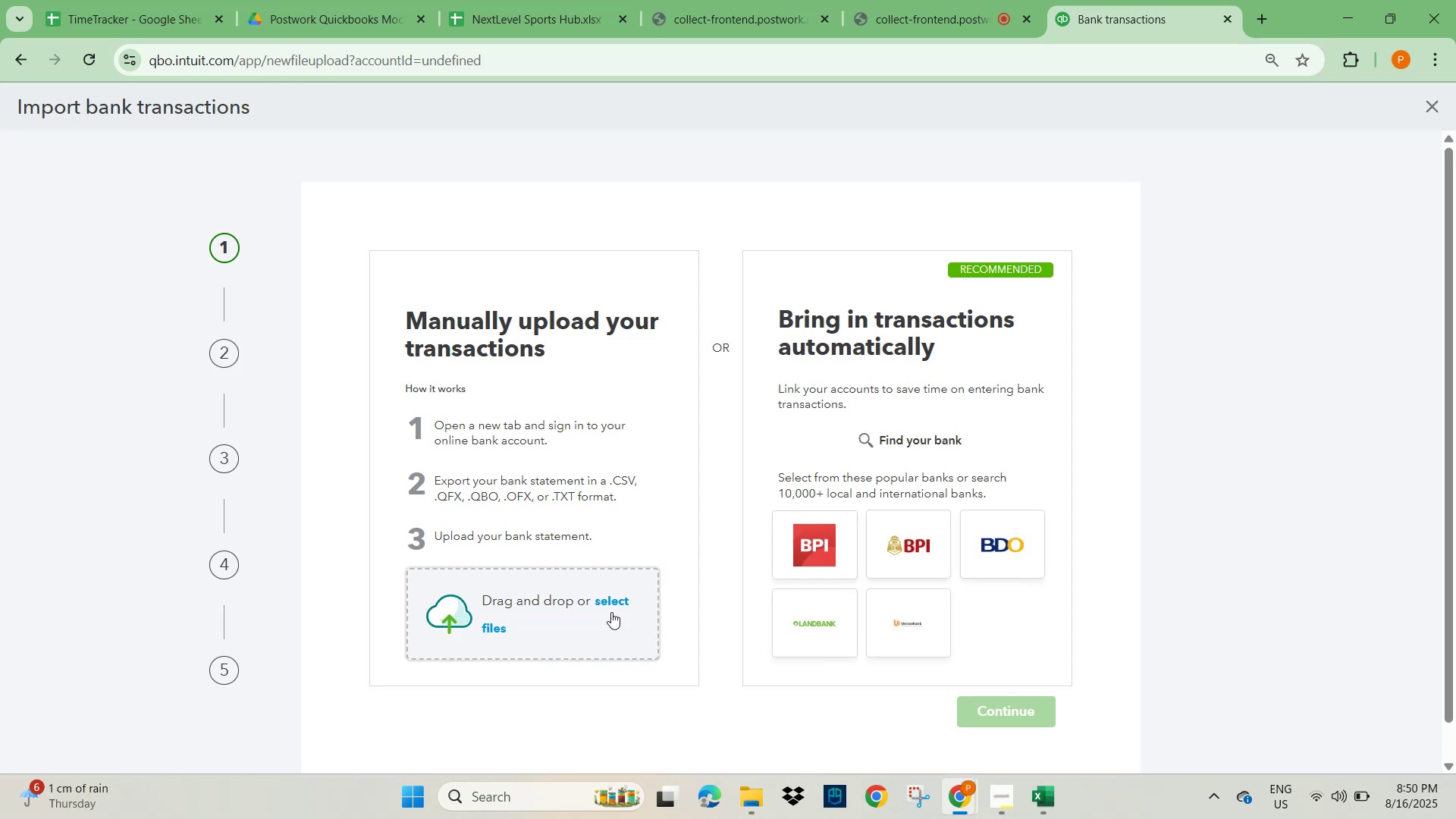 
left_click([614, 604])
 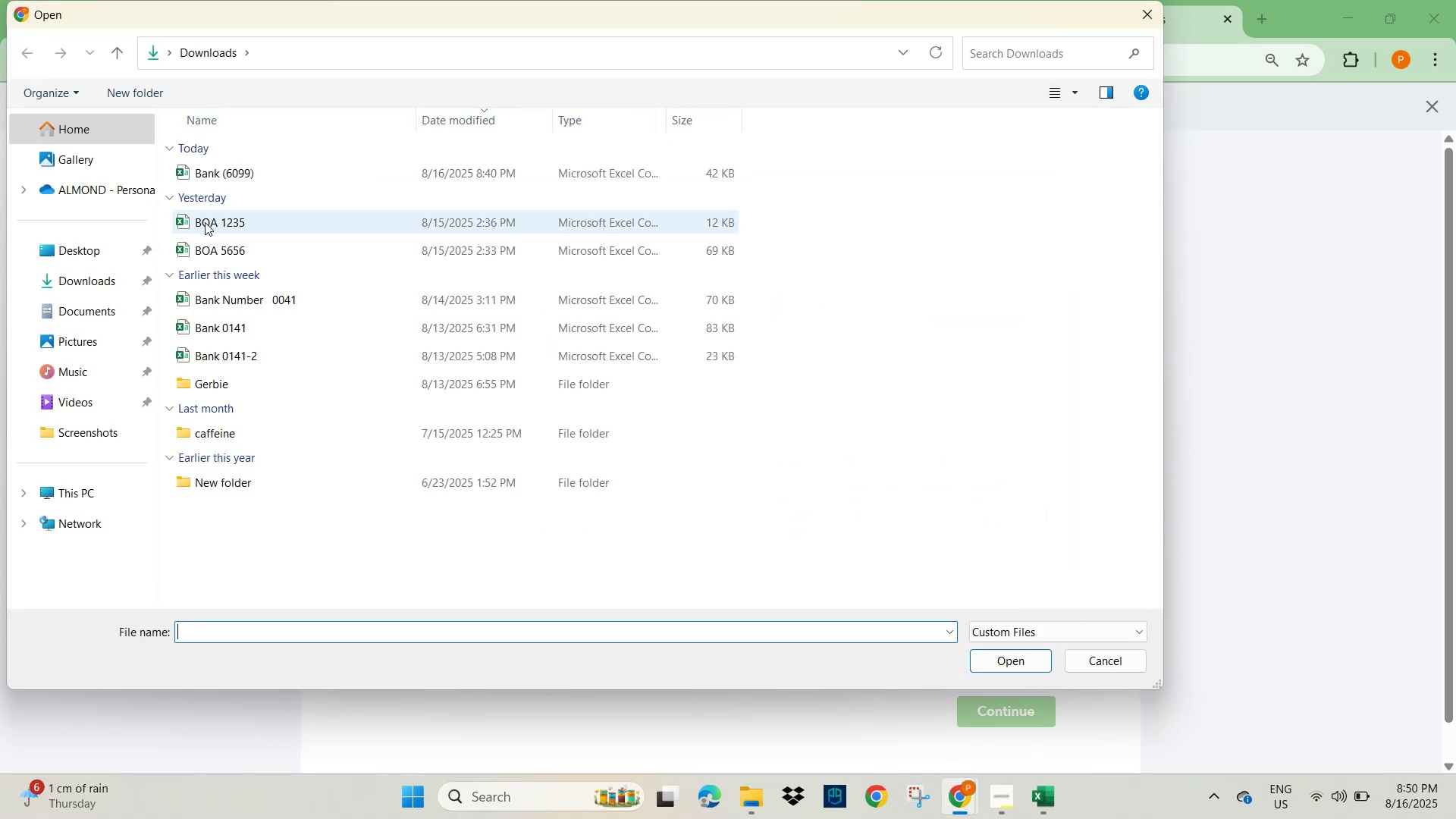 
scroll: coordinate [234, 201], scroll_direction: up, amount: 3.0
 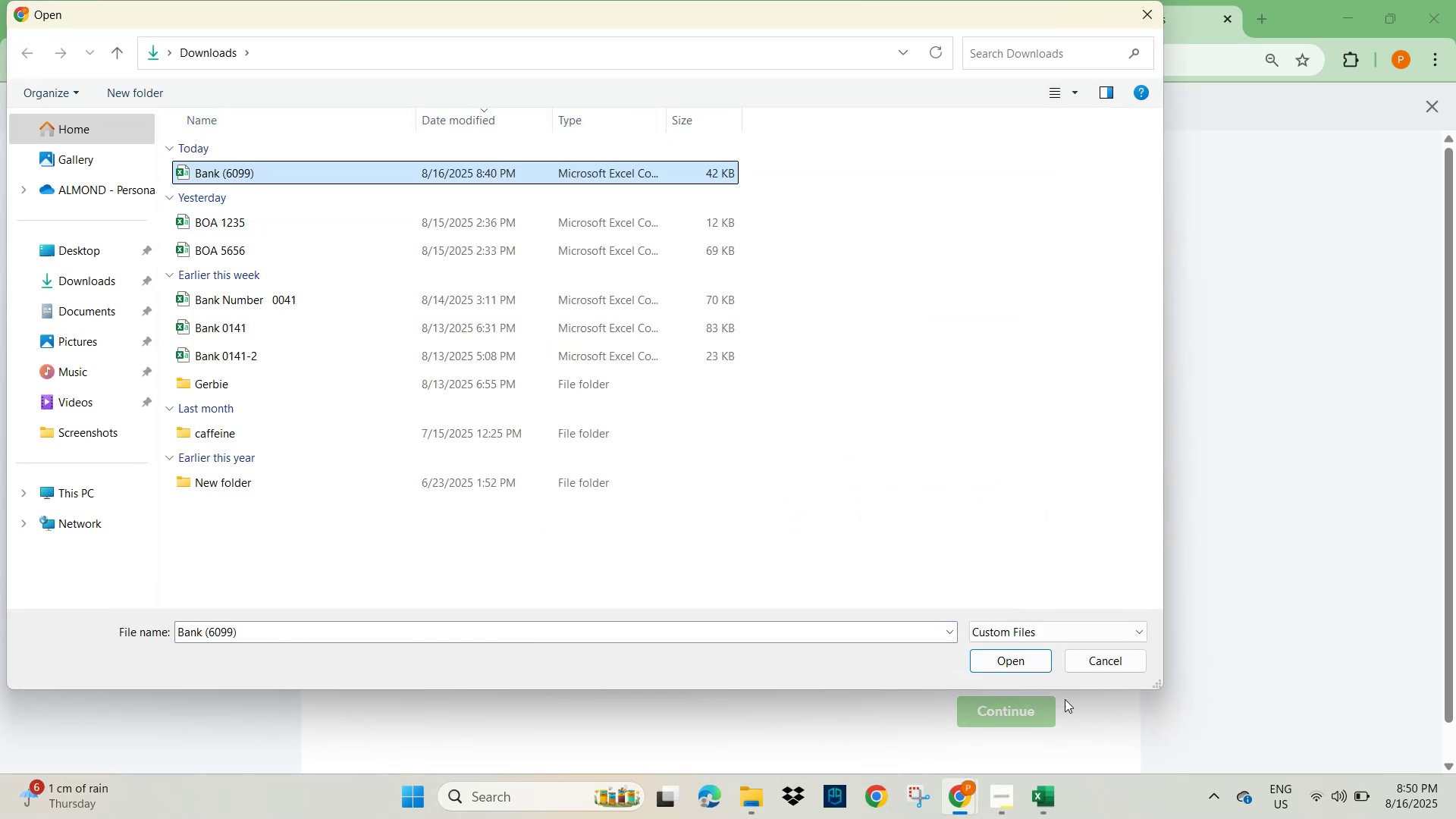 
left_click([1034, 663])
 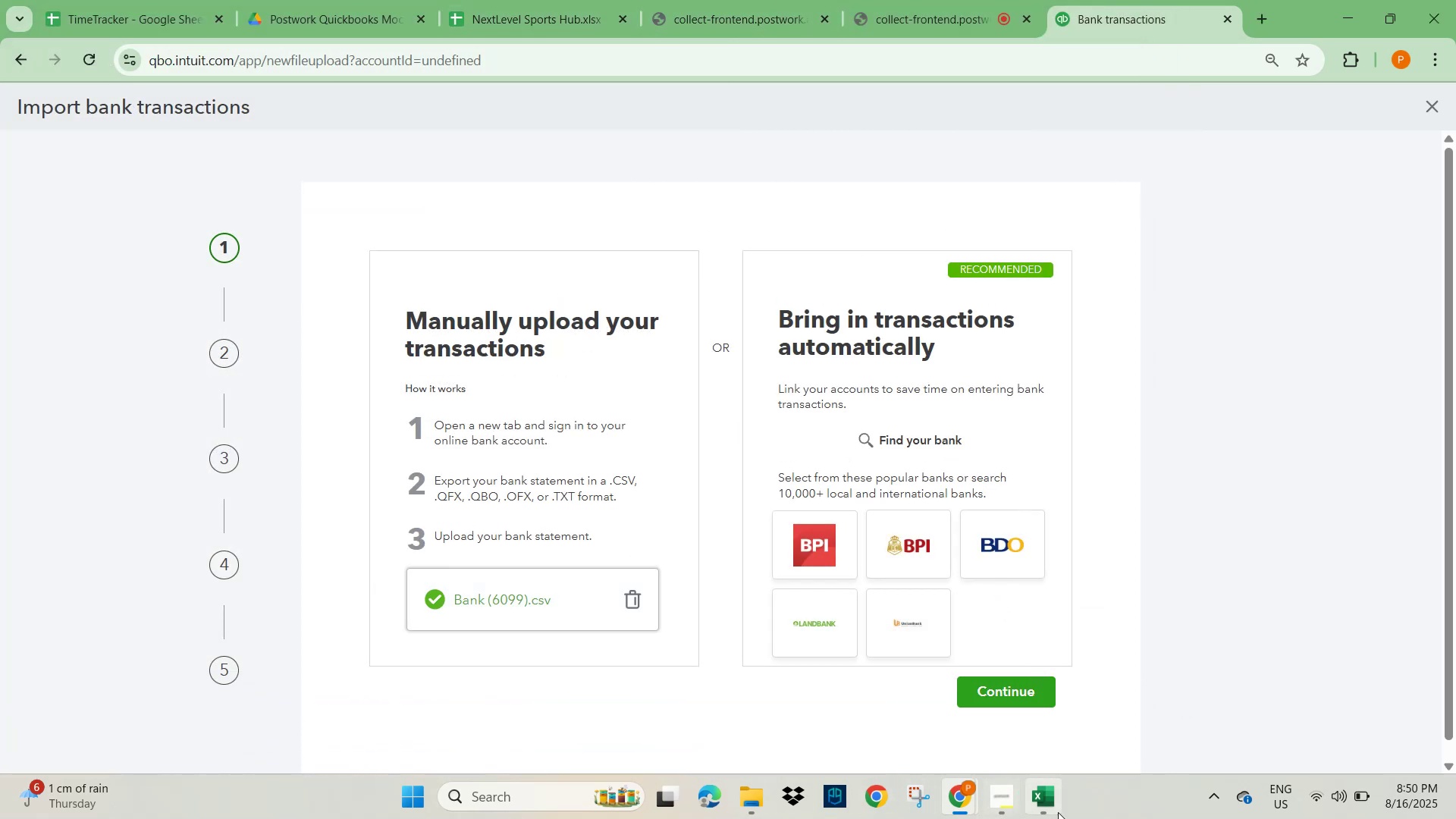 
wait(6.21)
 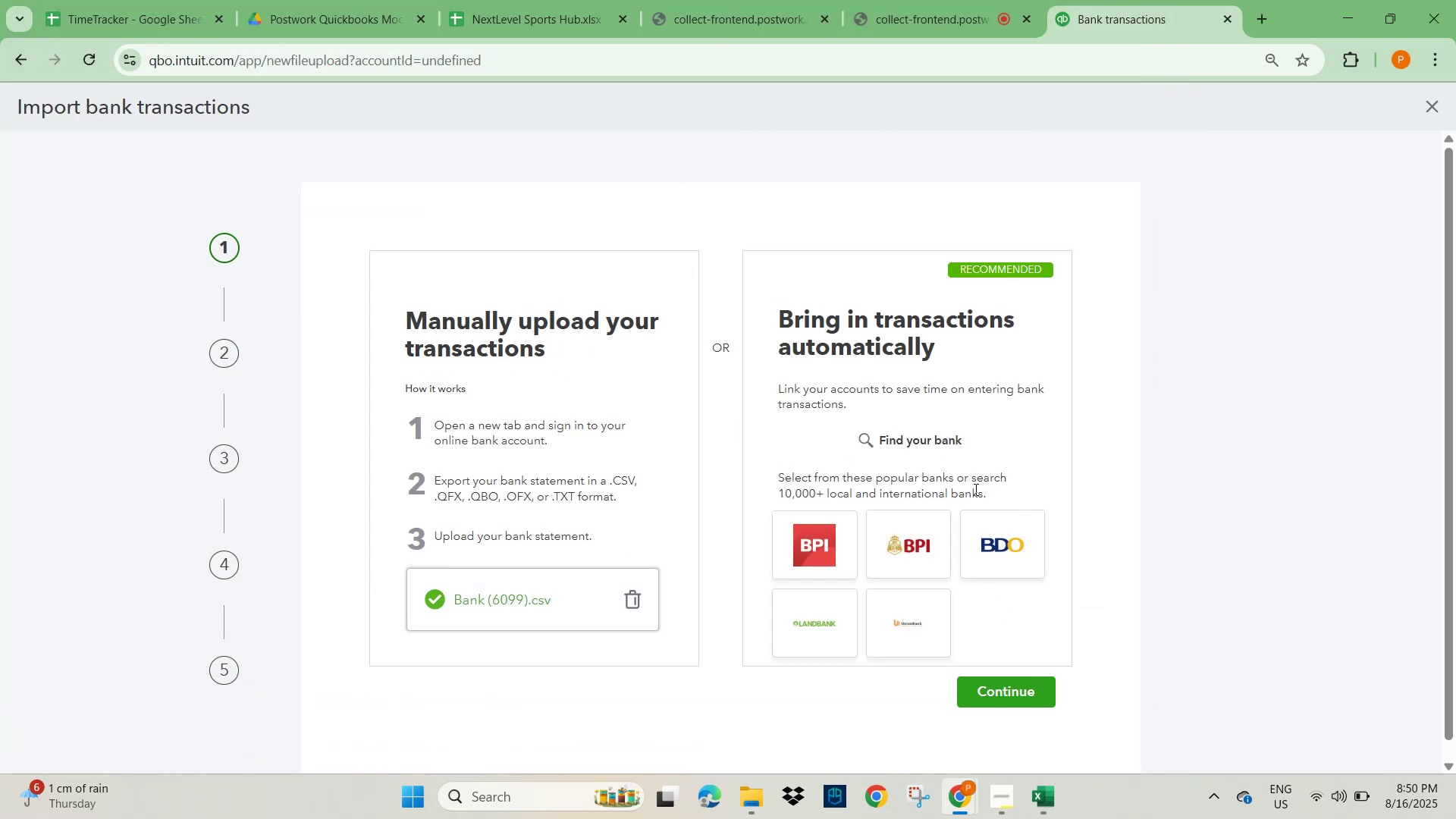 
left_click([712, 428])
 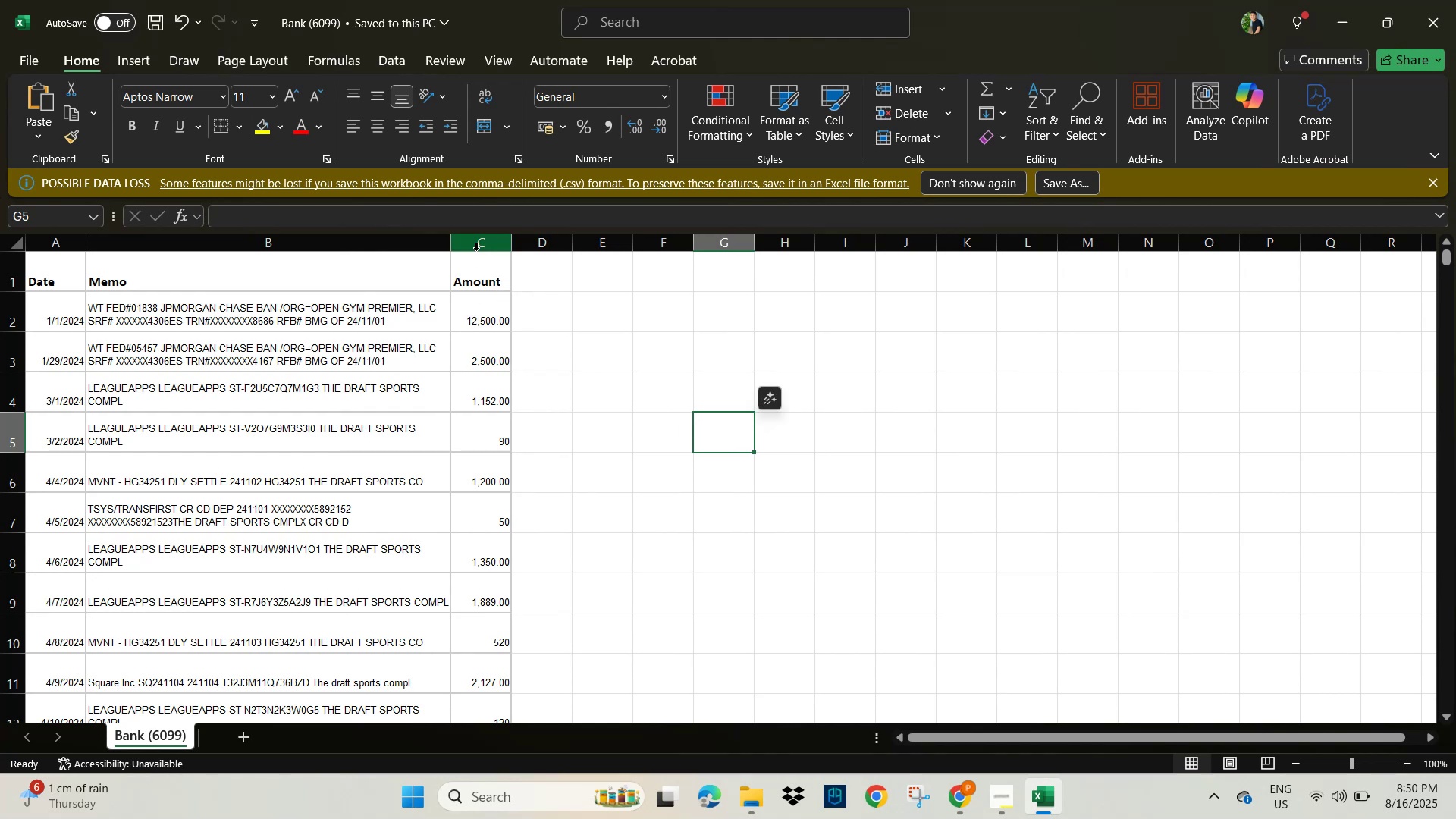 
left_click([476, 250])
 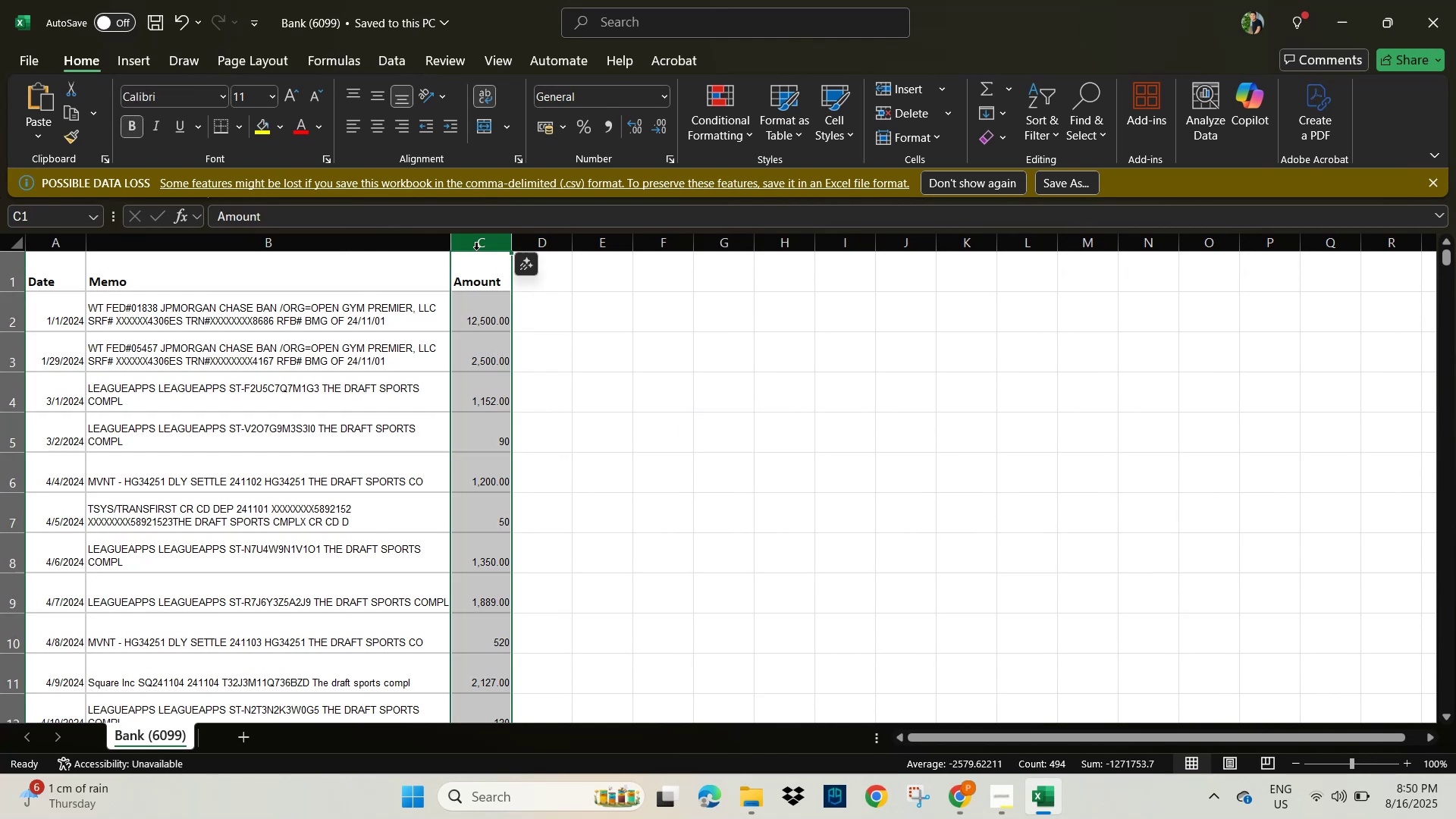 
wait(5.59)
 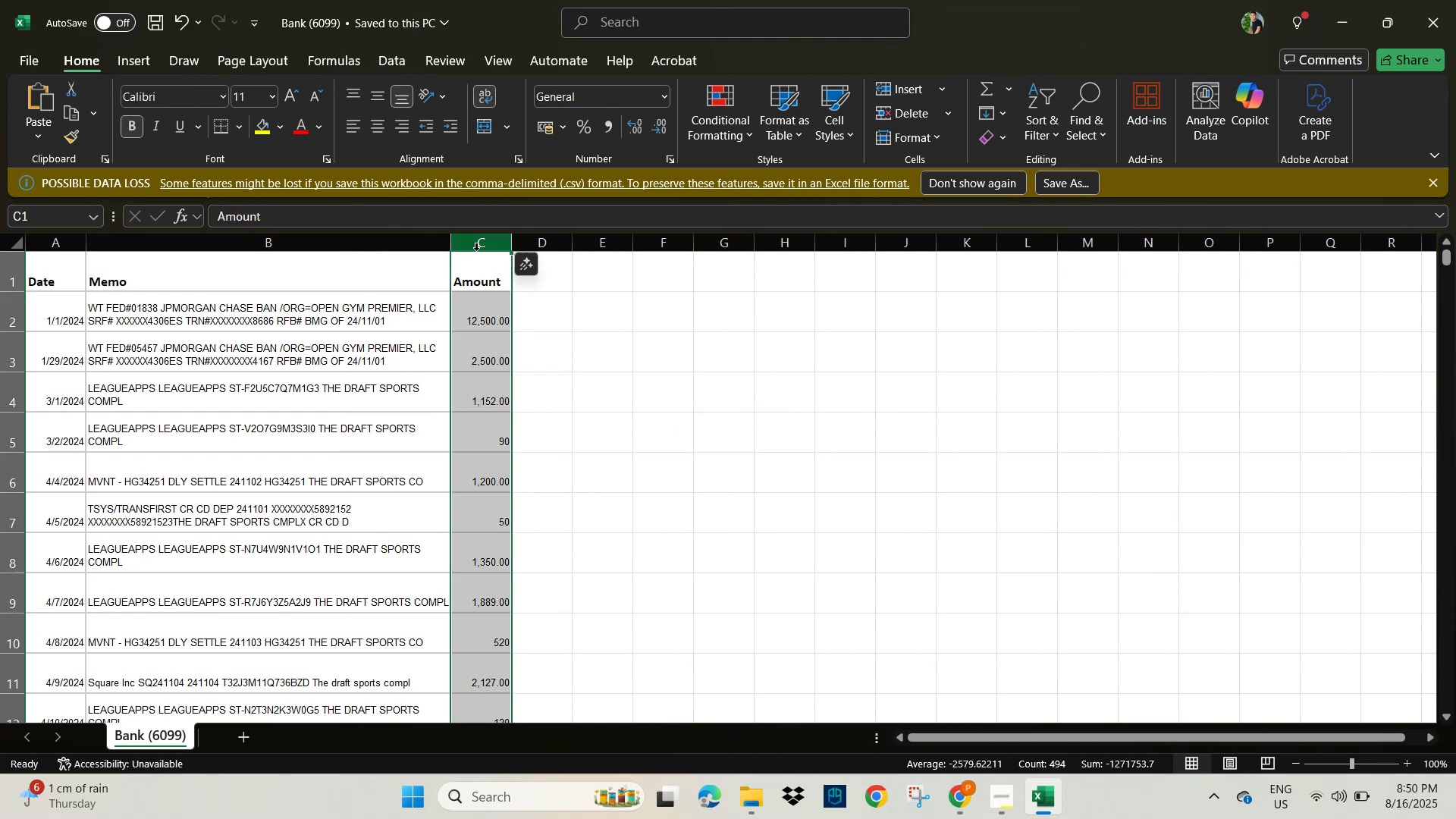 
key(Alt+Tab)
 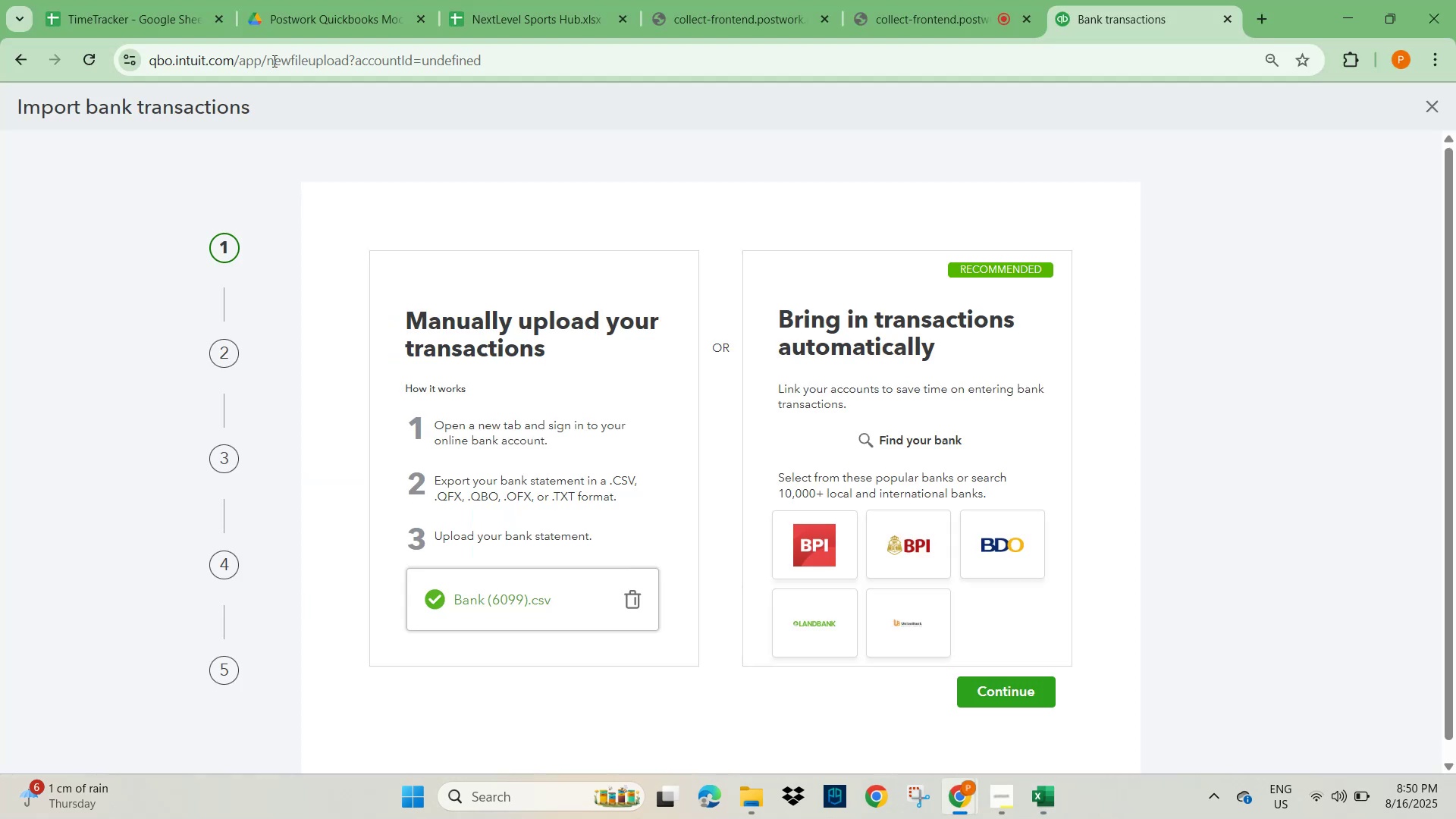 
key(Alt+AltLeft)
 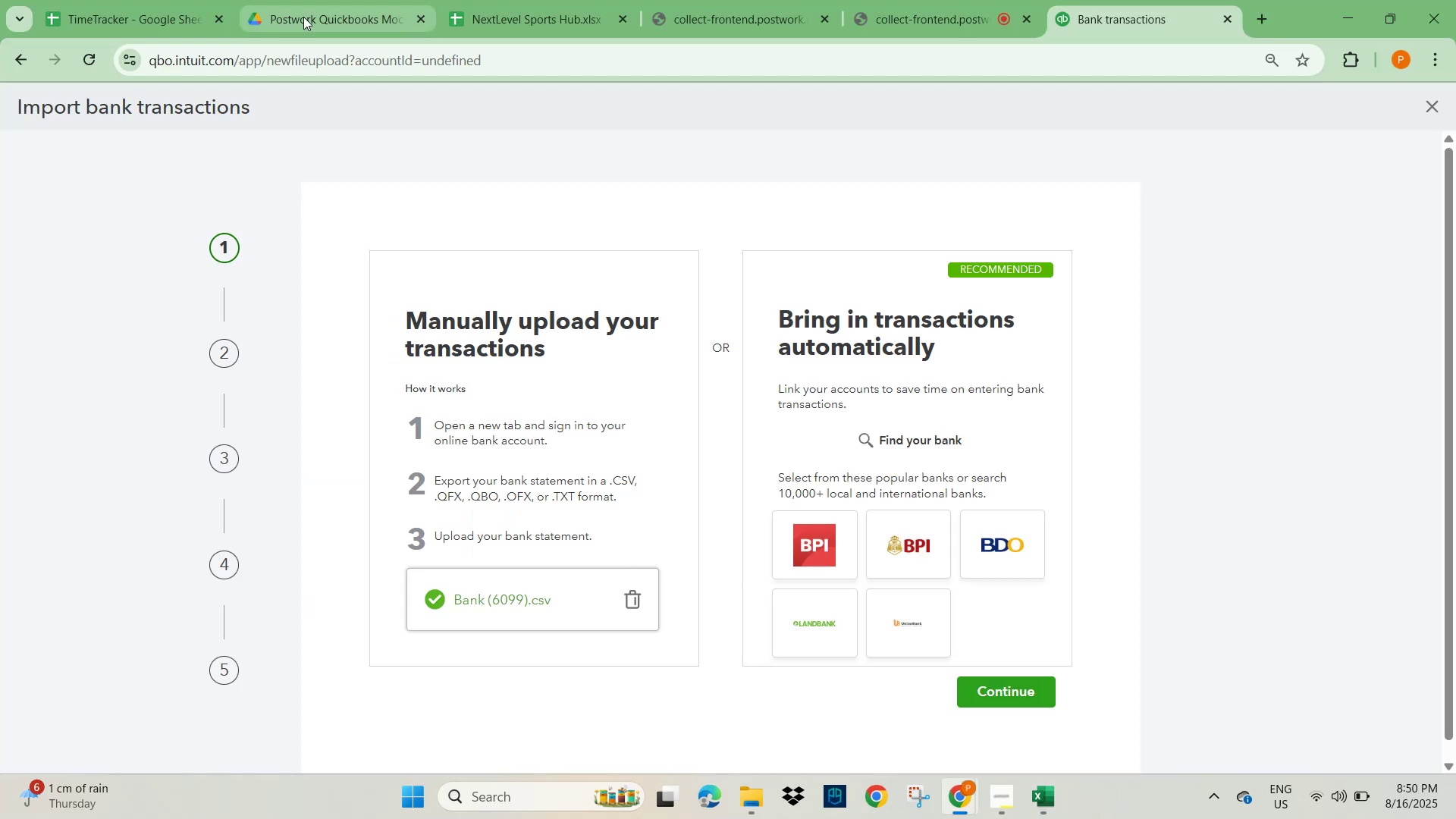 
key(Alt+Tab)
 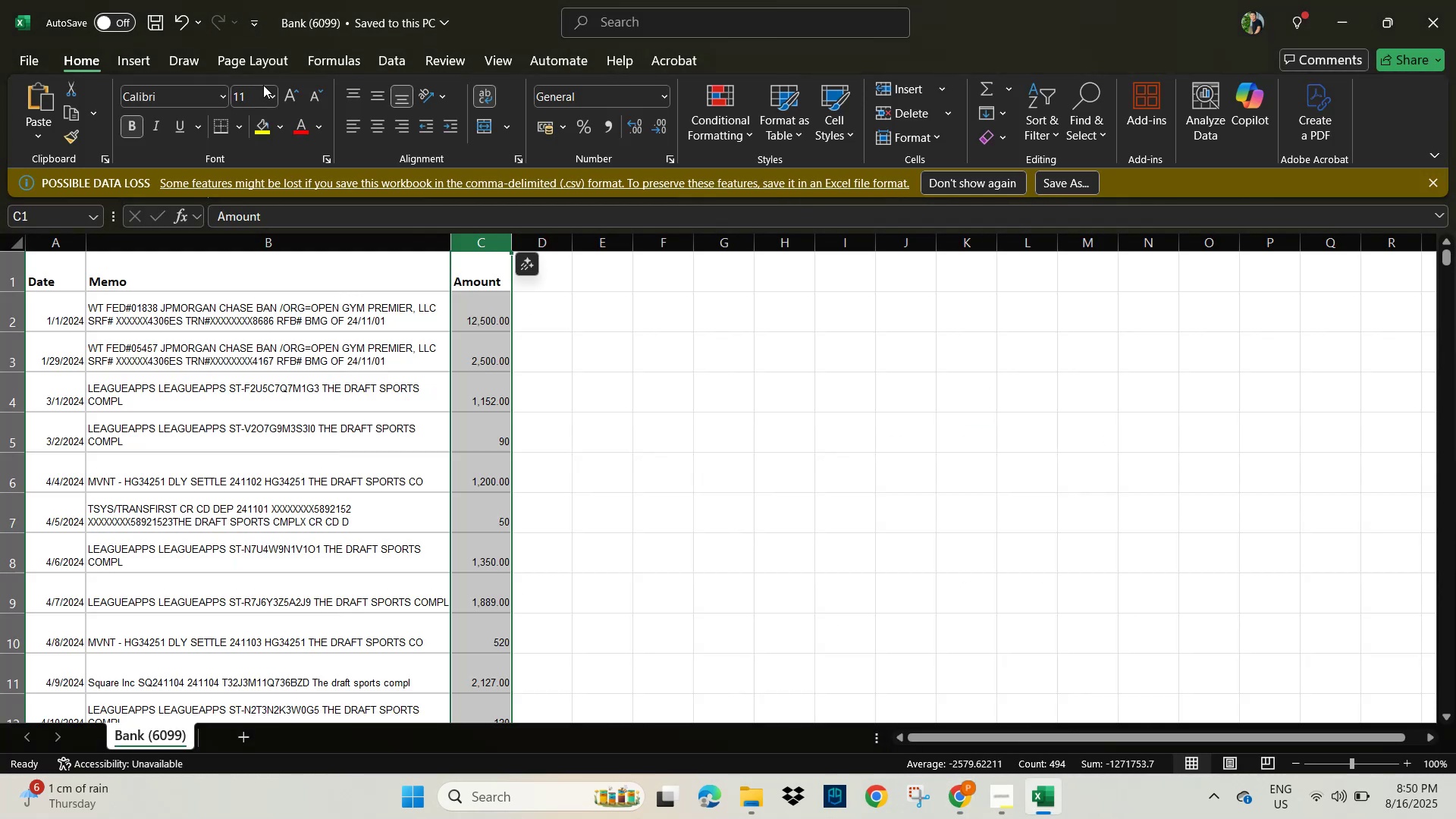 
key(Alt+AltLeft)
 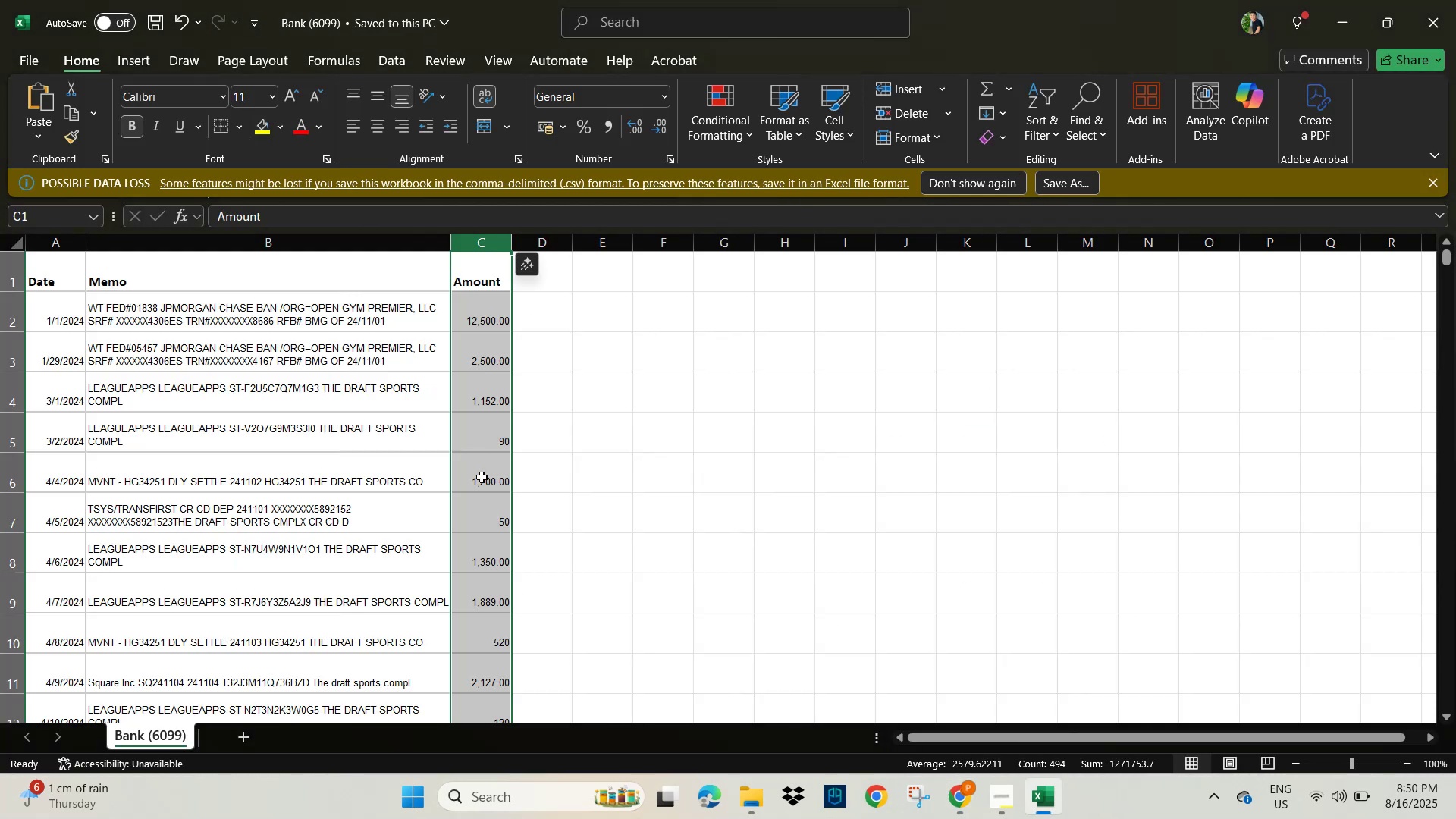 
key(Alt+Tab)
 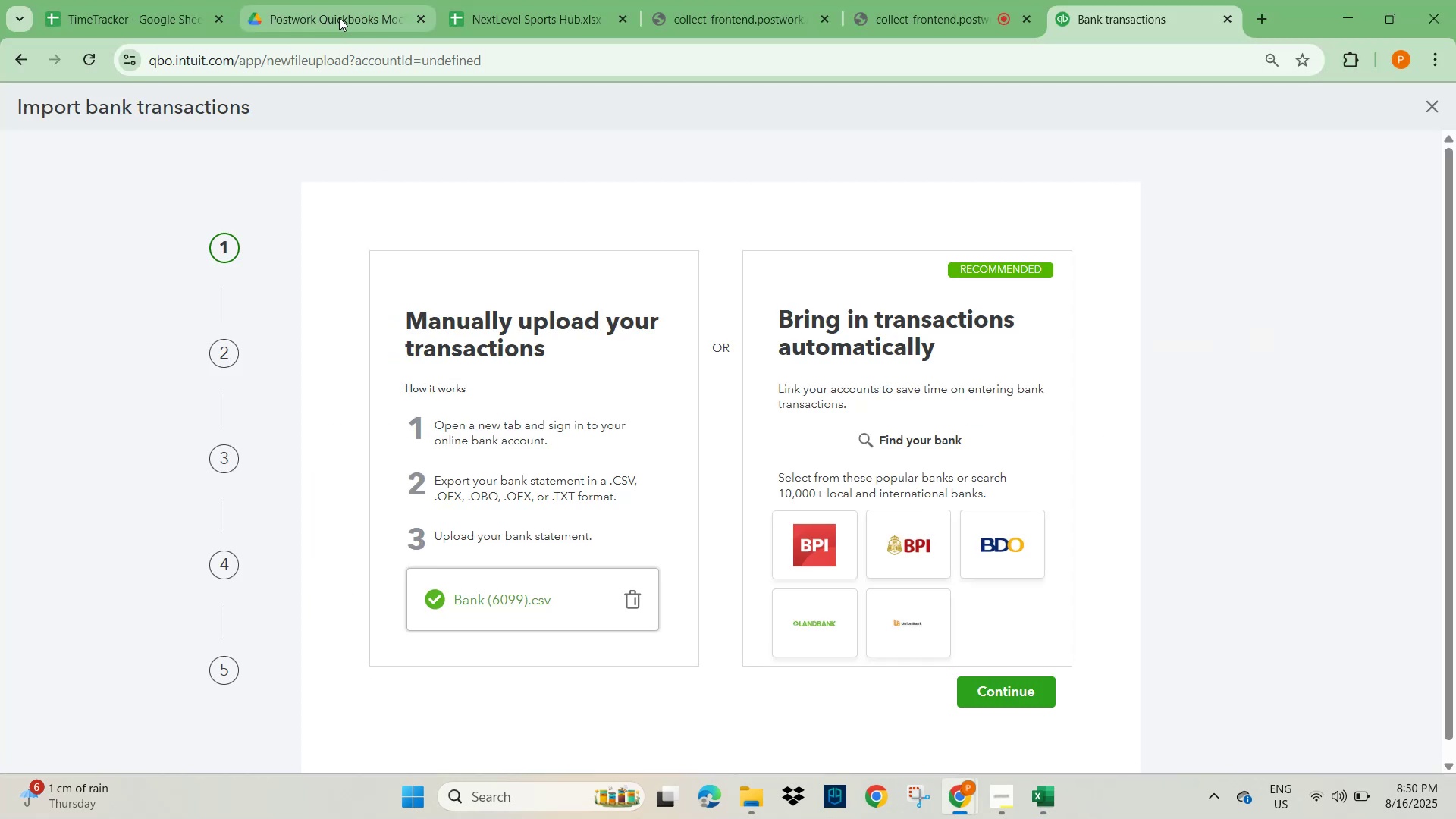 
left_click([544, 12])
 